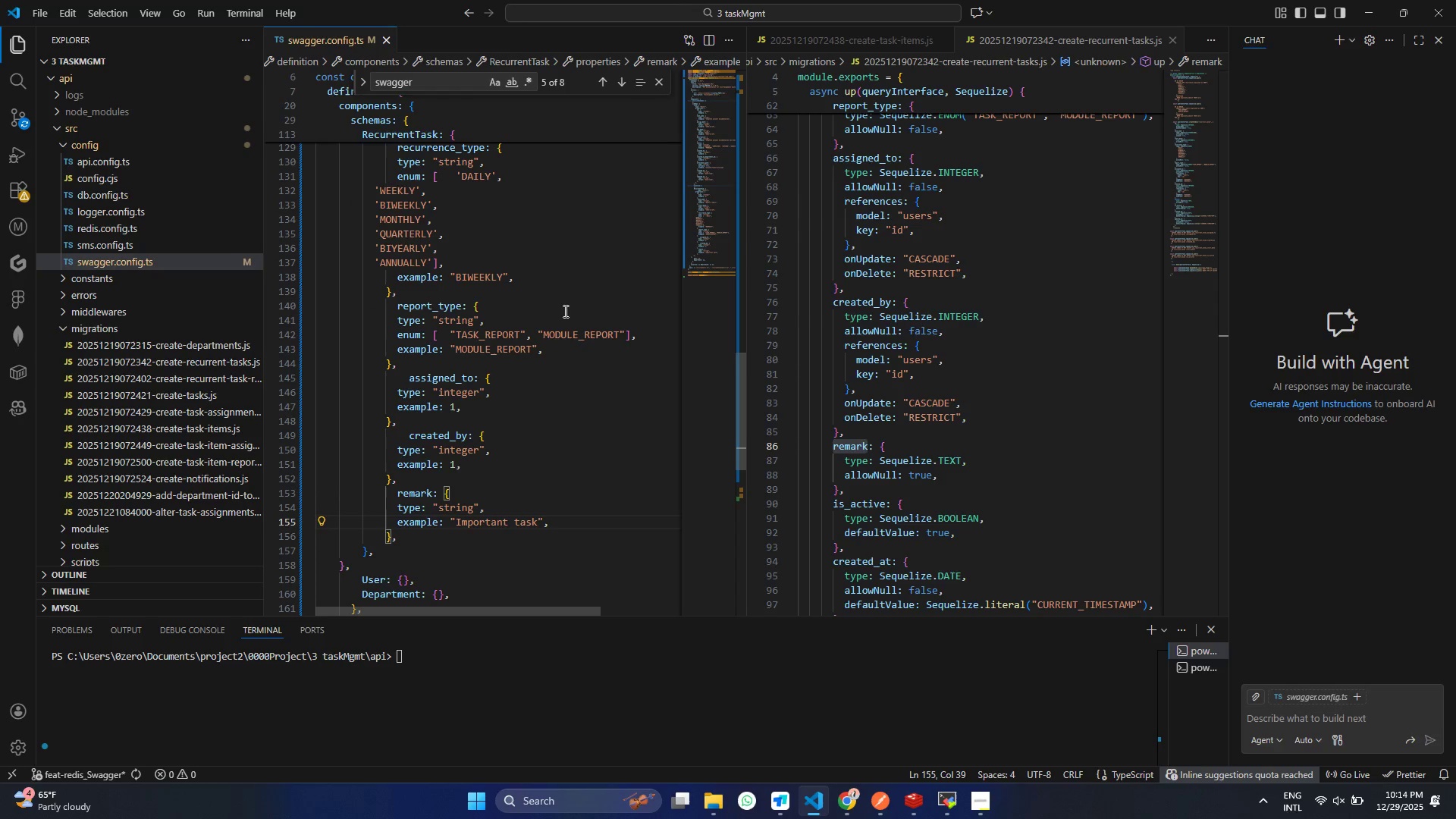 
key(Control+ControlLeft)
 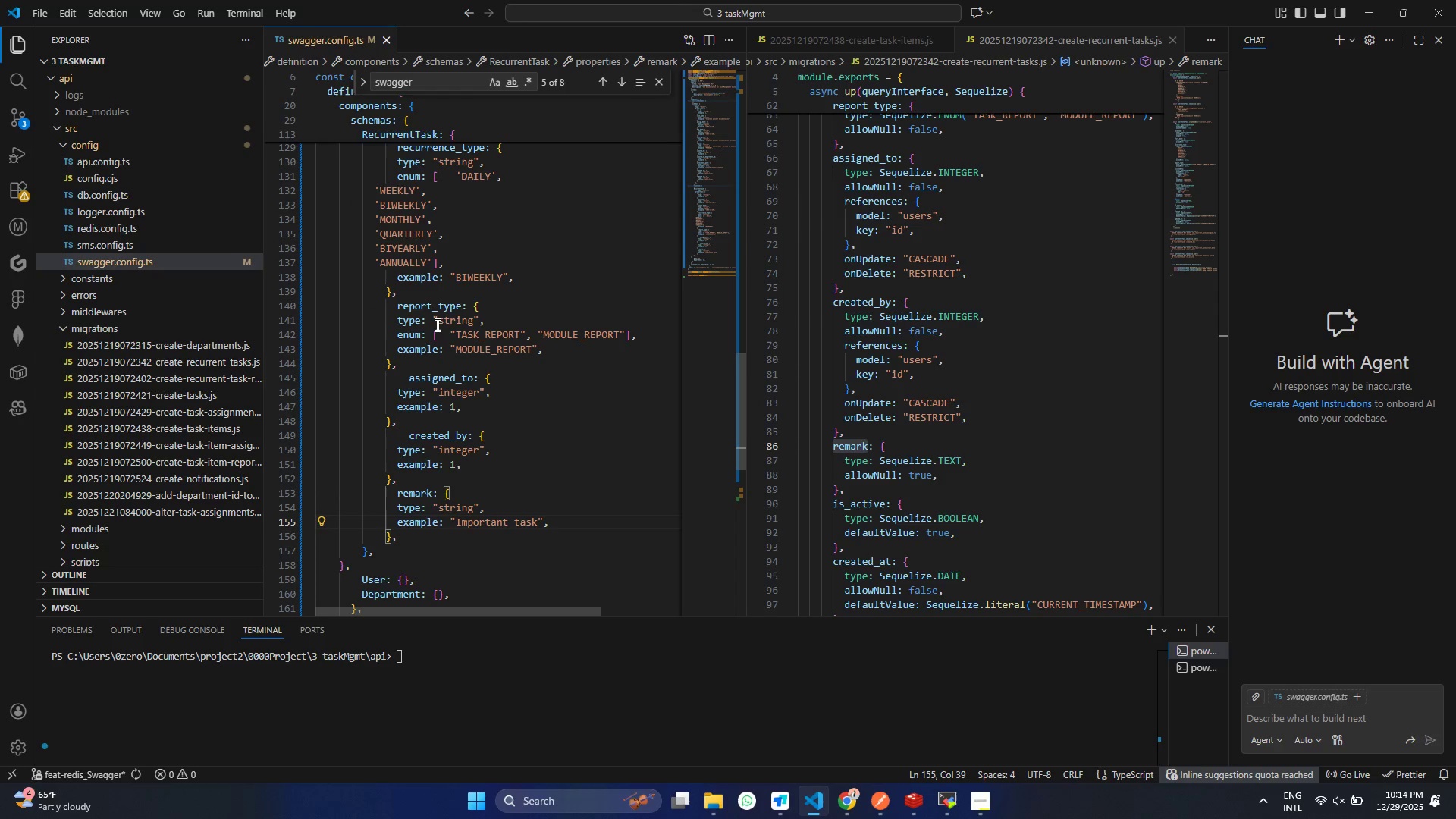 
hold_key(key=ControlLeft, duration=0.47)
 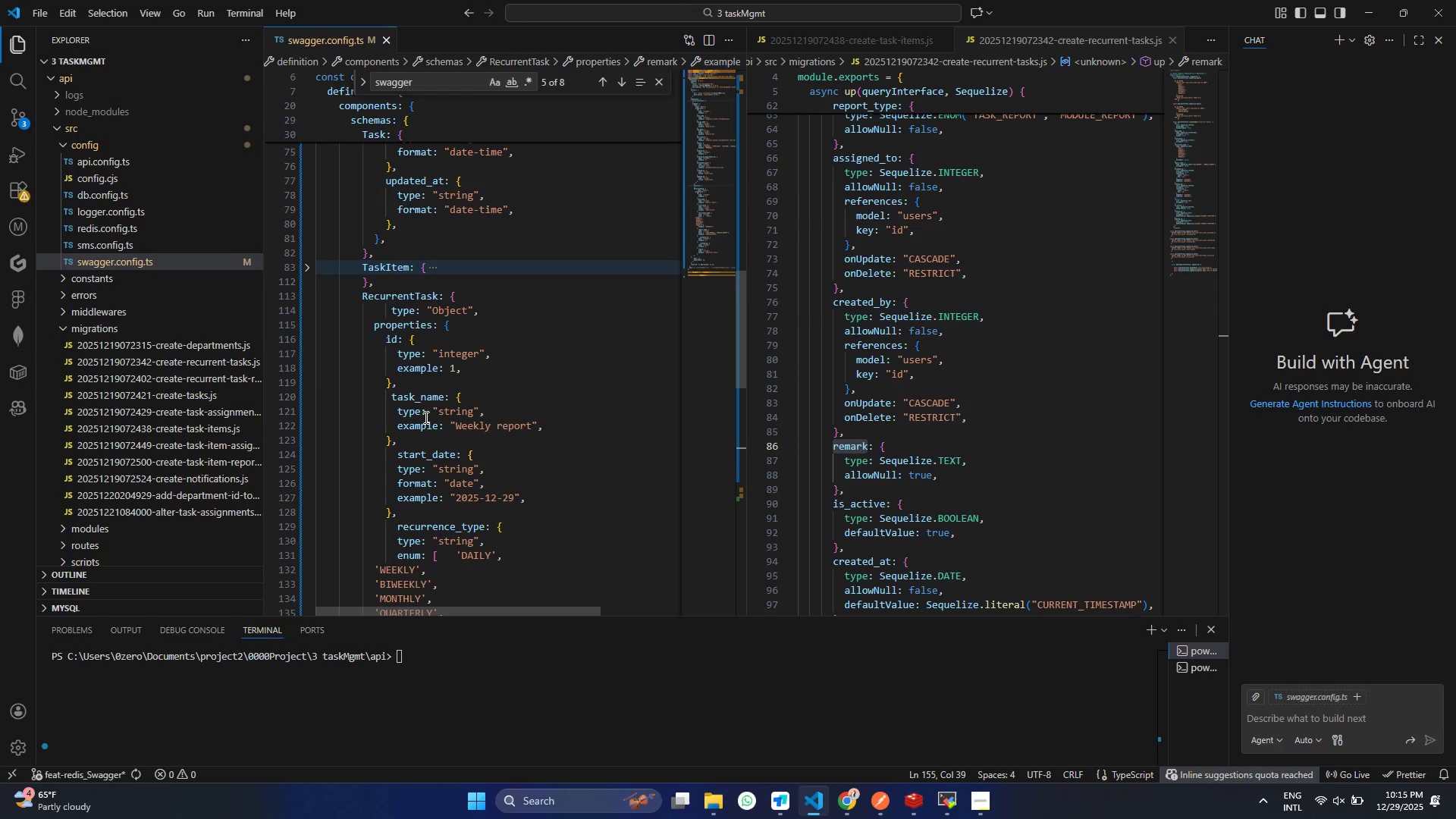 
scroll: coordinate [467, 491], scroll_direction: up, amount: 23.0
 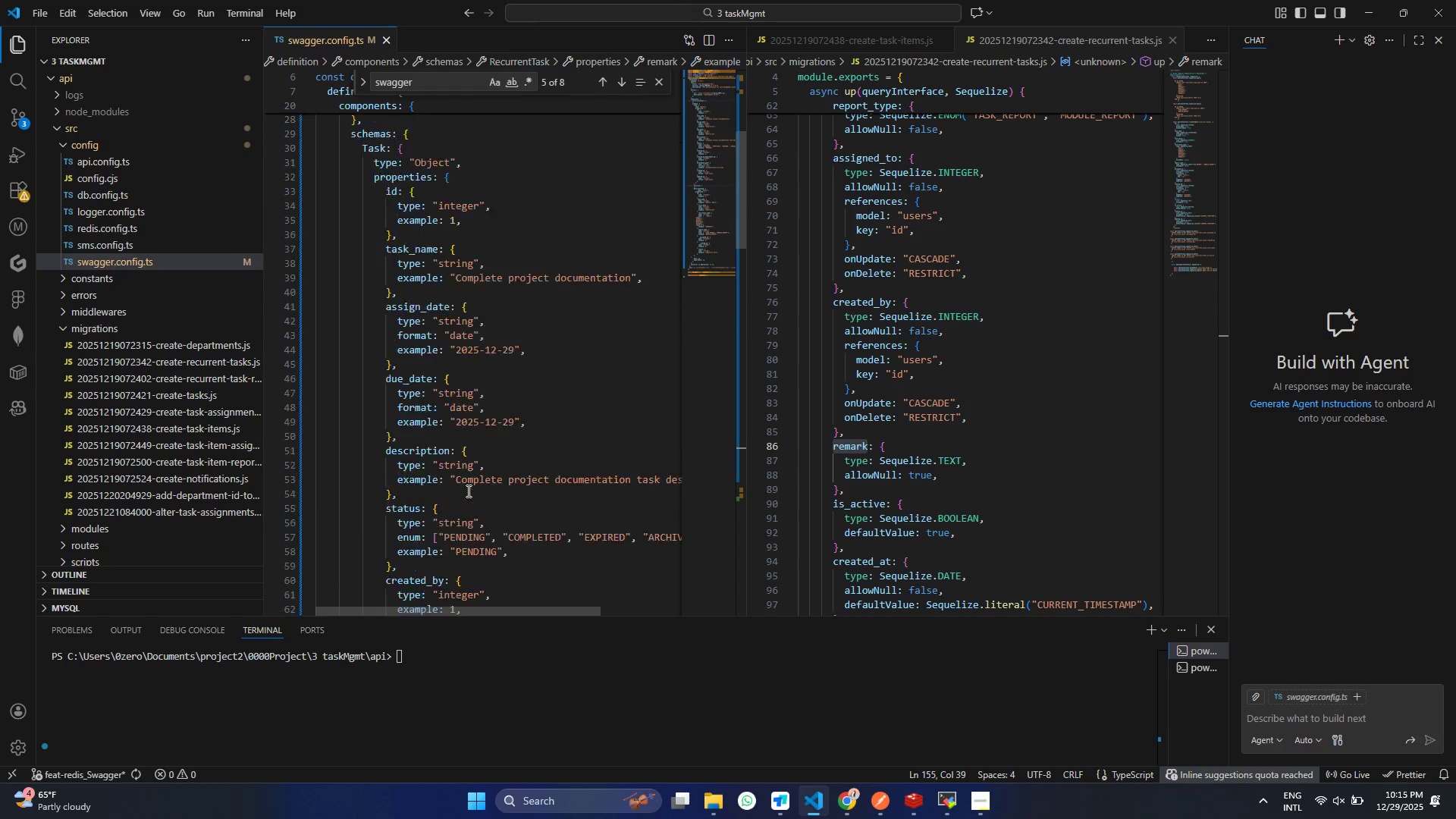 
scroll: coordinate [460, 493], scroll_direction: down, amount: 15.0
 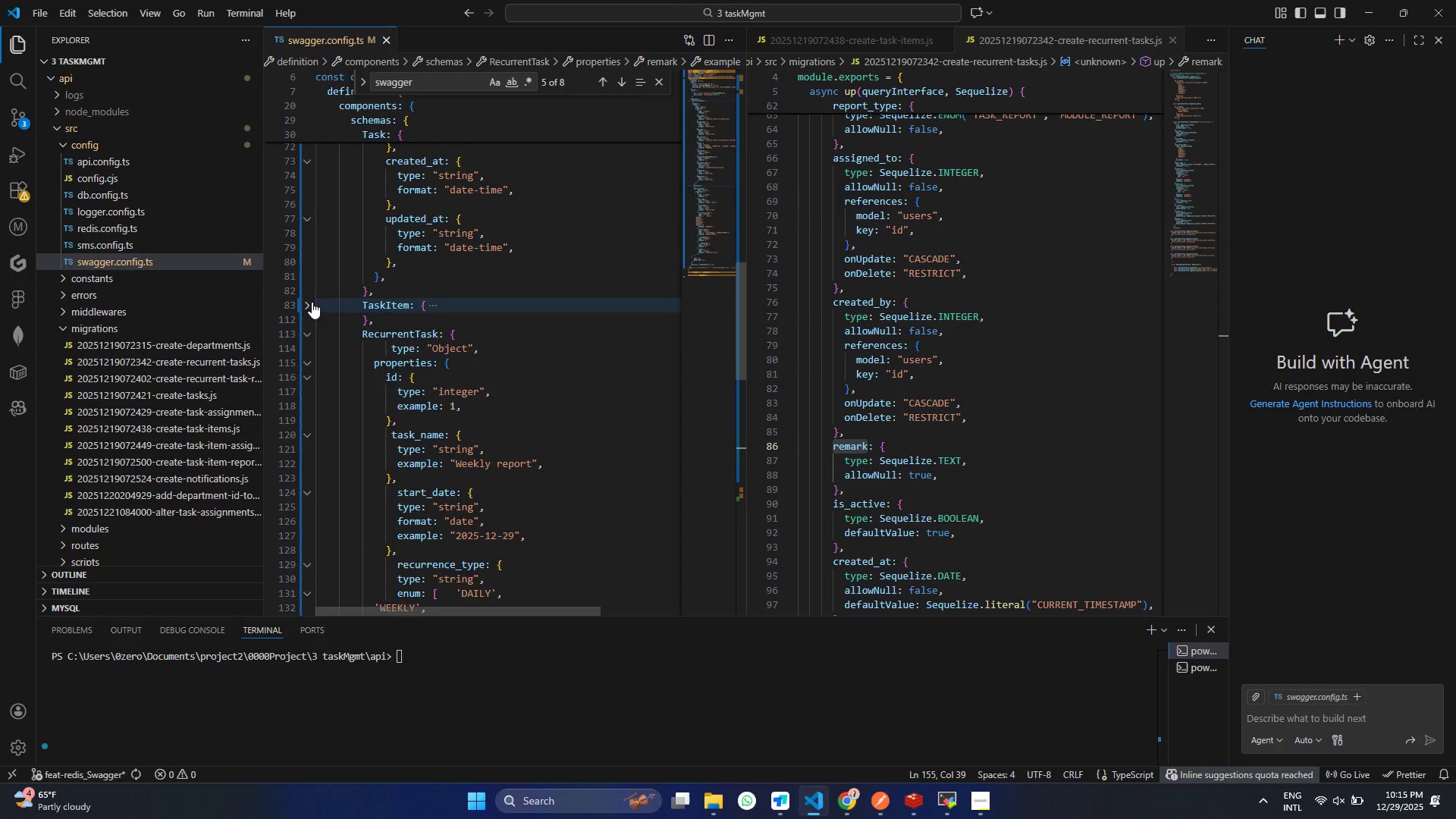 
left_click([312, 302])
 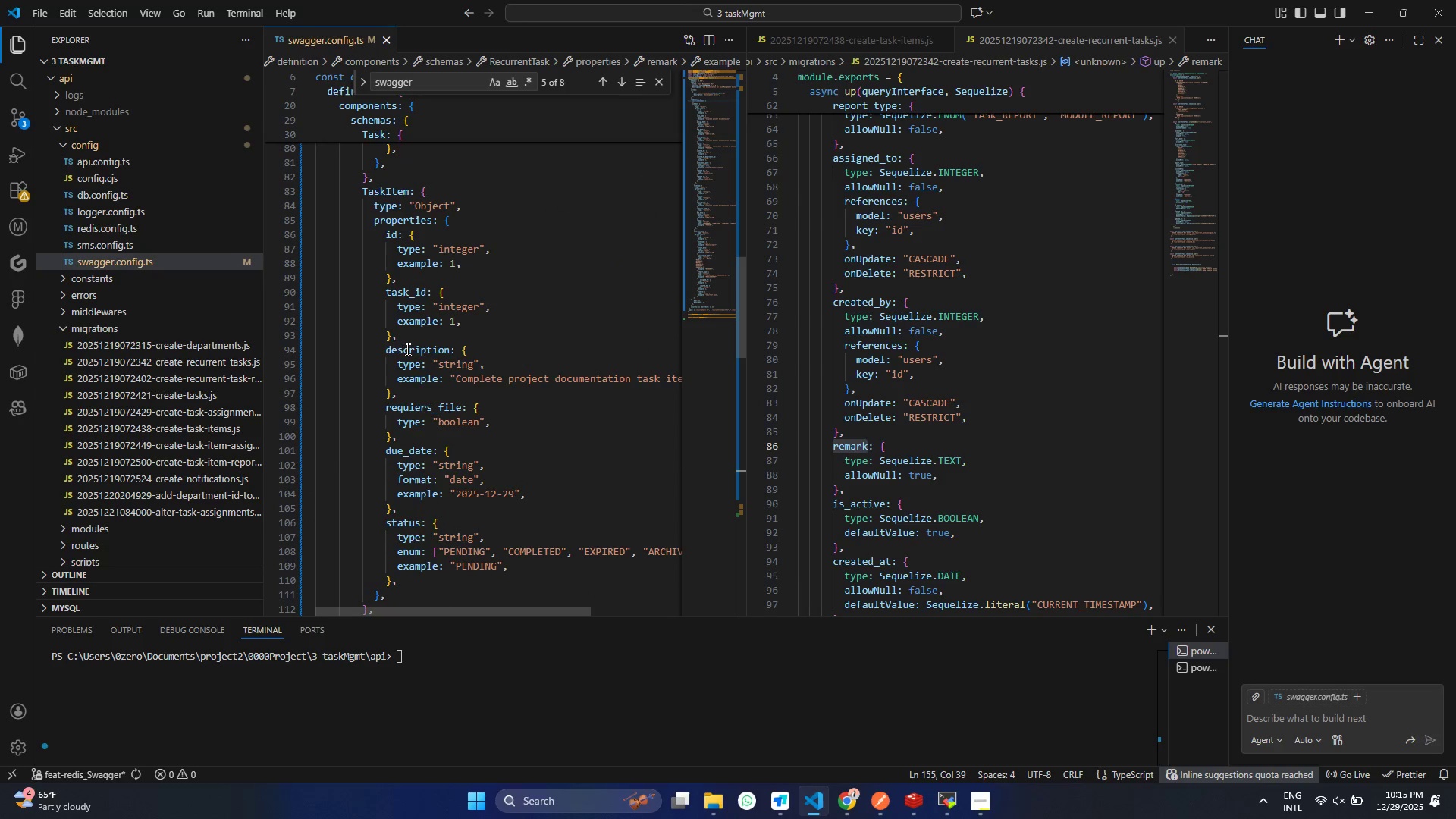 
scroll: coordinate [425, 396], scroll_direction: down, amount: 4.0
 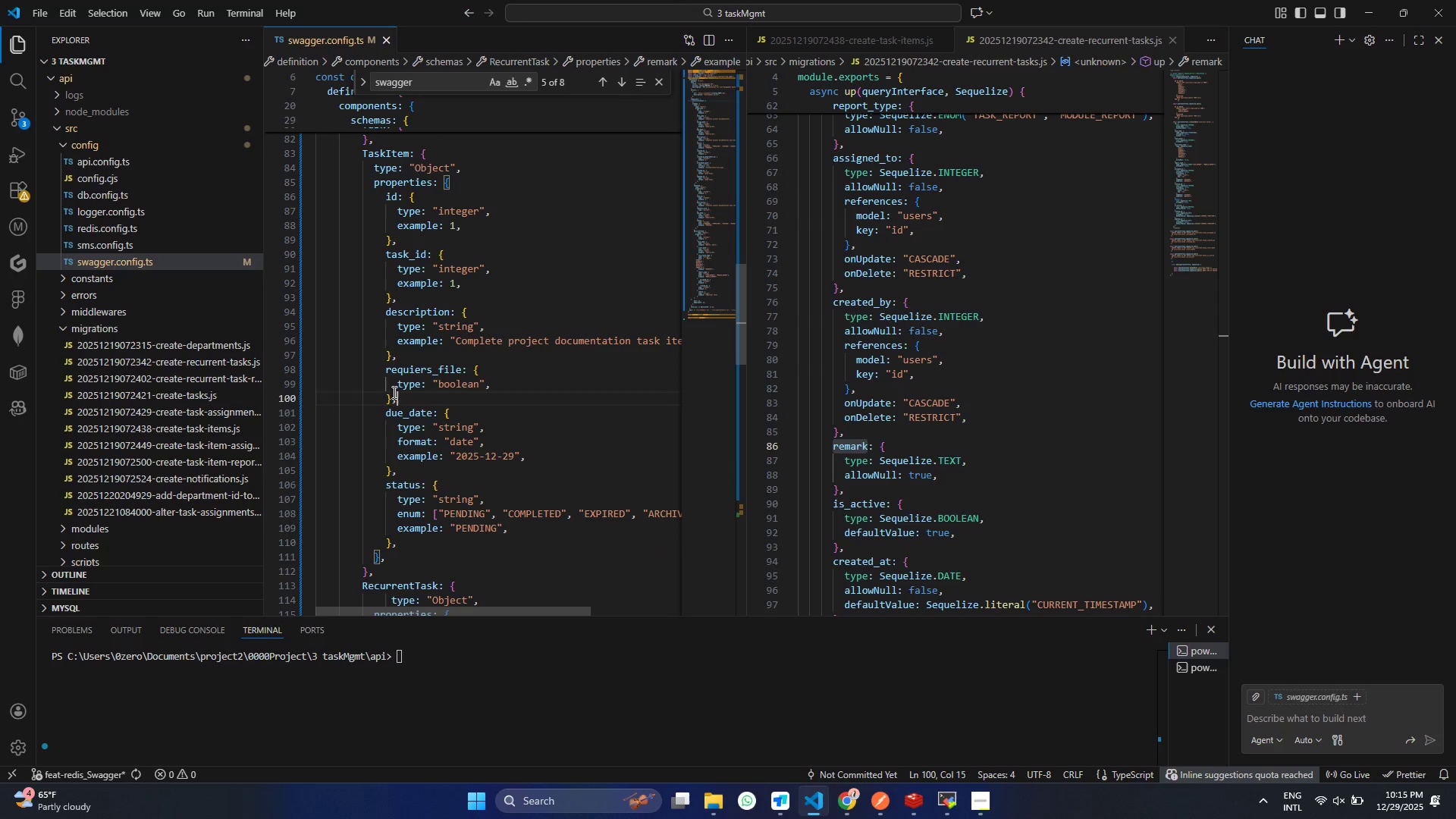 
left_click_drag(start_coordinate=[397, 397], to_coordinate=[368, 367])
 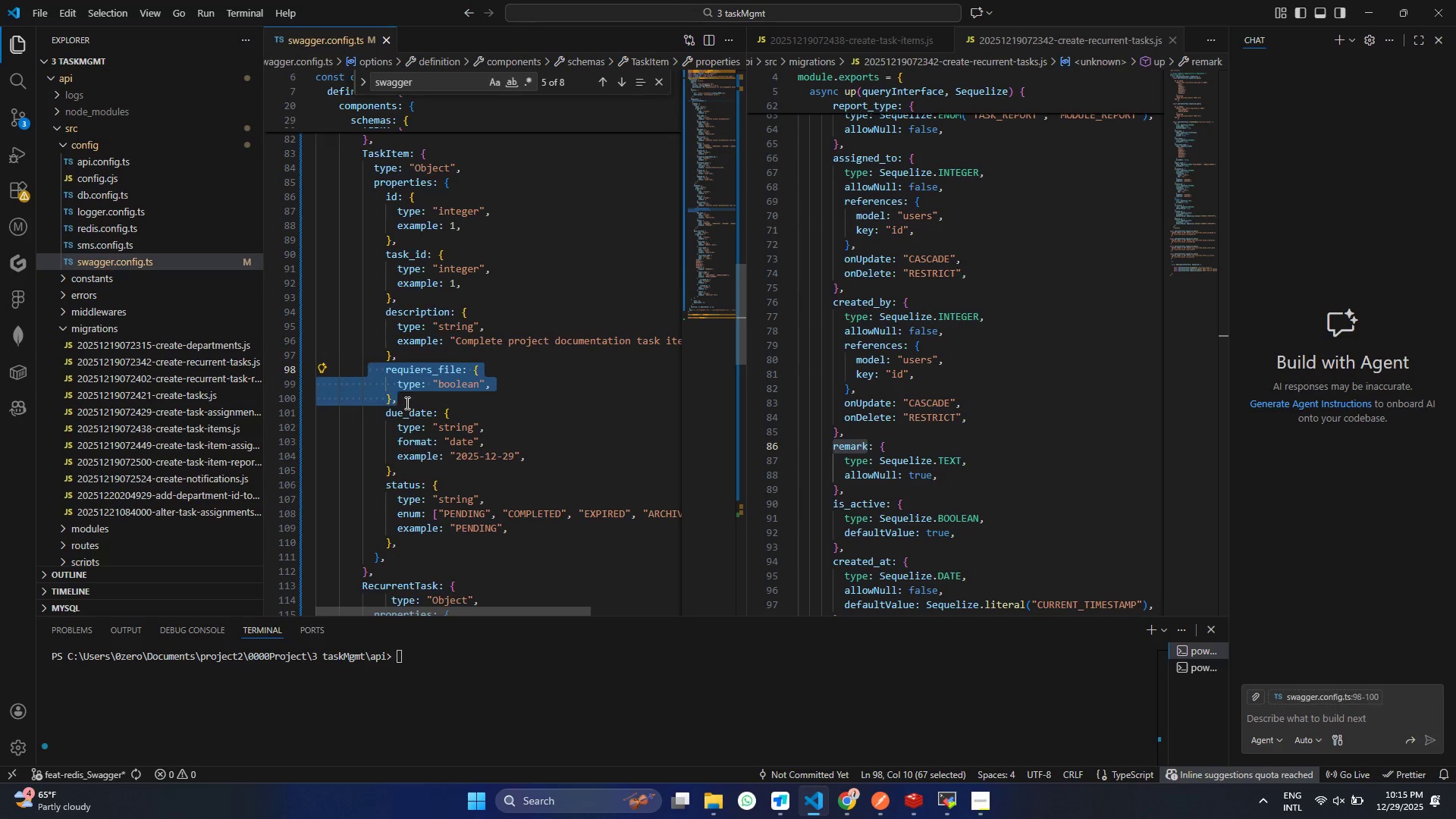 
key(Control+ControlLeft)
 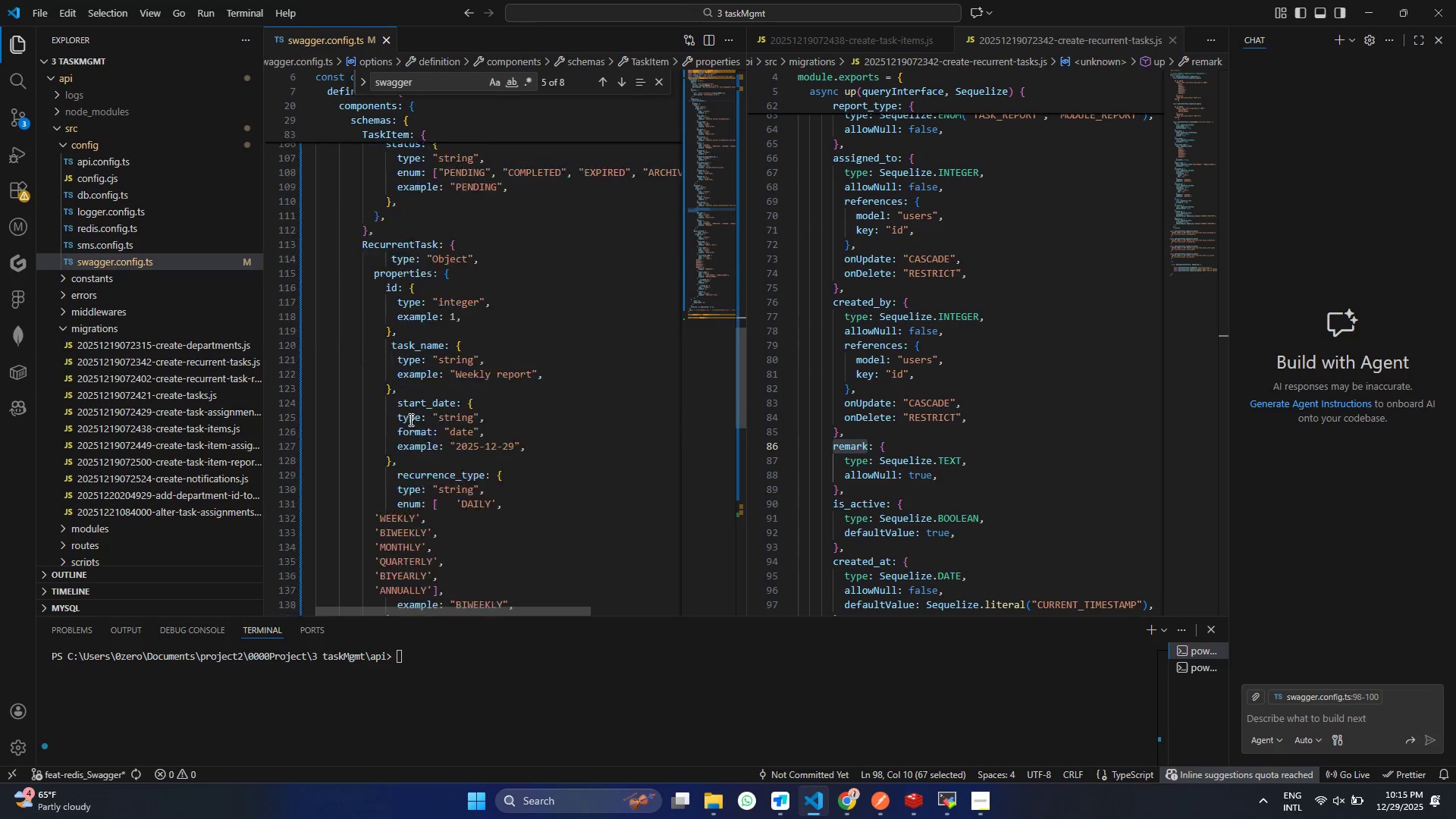 
key(Control+C)
 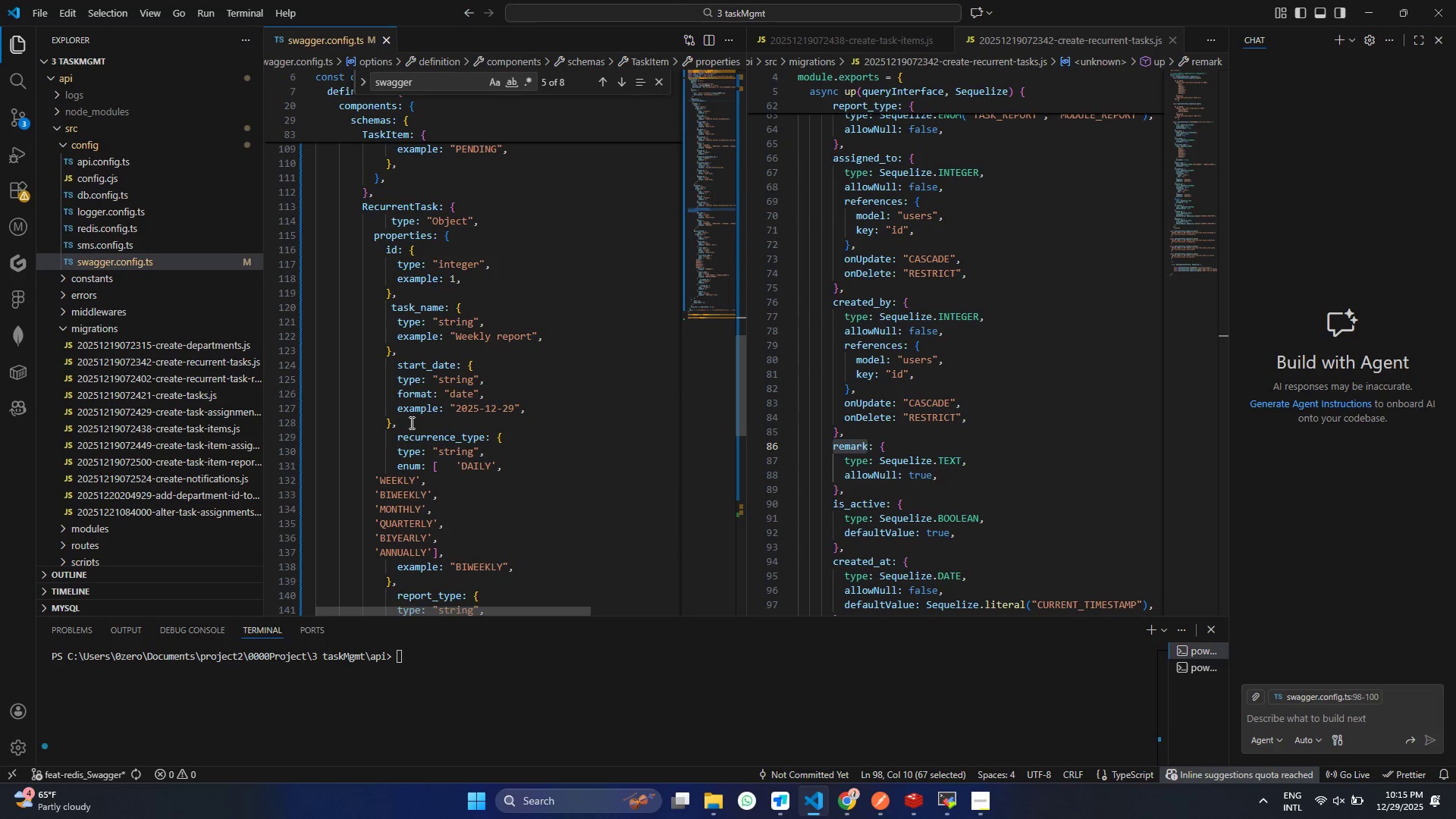 
scroll: coordinate [422, 453], scroll_direction: down, amount: 20.0
 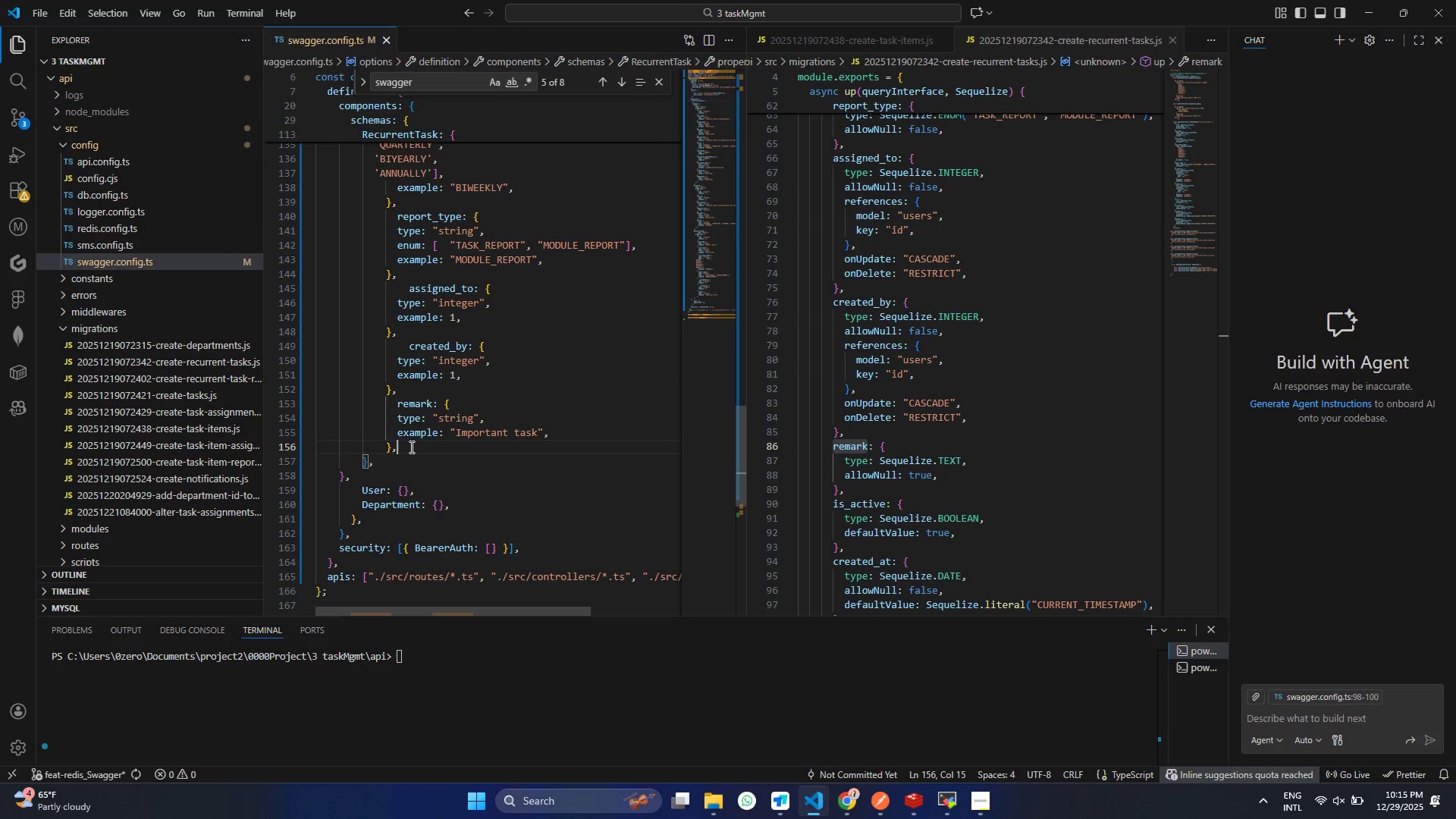 
left_click([410, 445])
 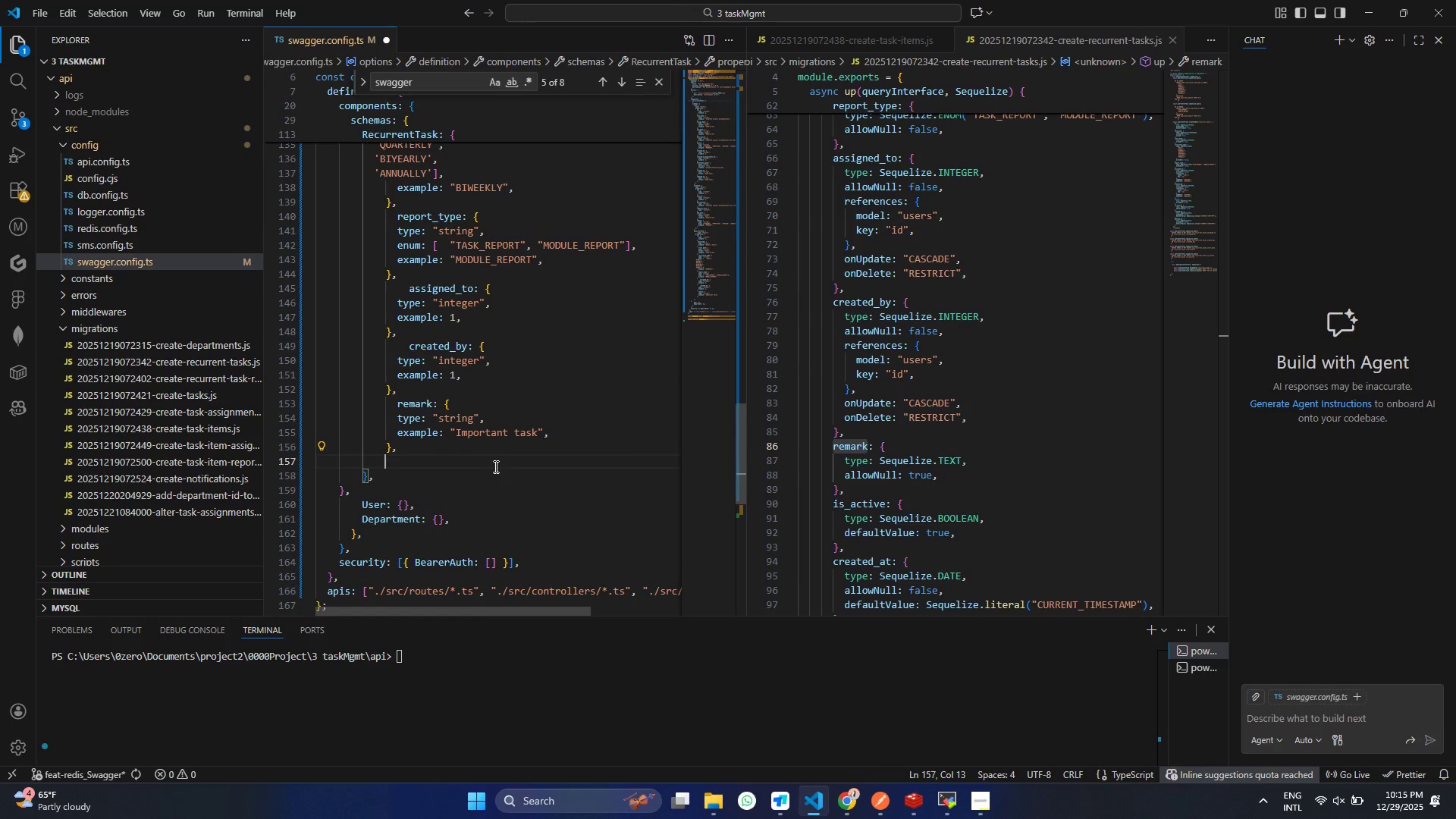 
key(Control+Enter)
 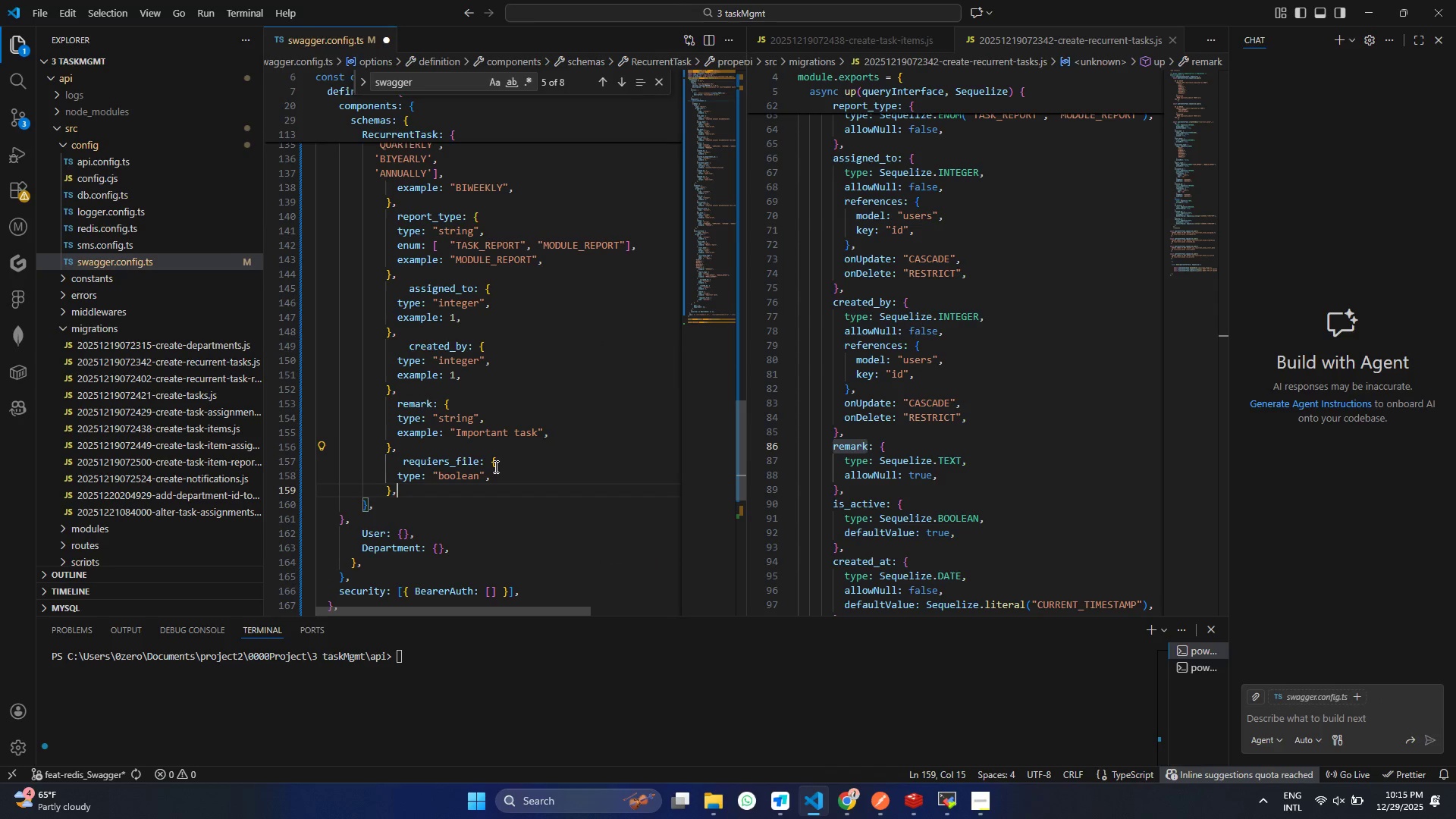 
key(Control+V)
 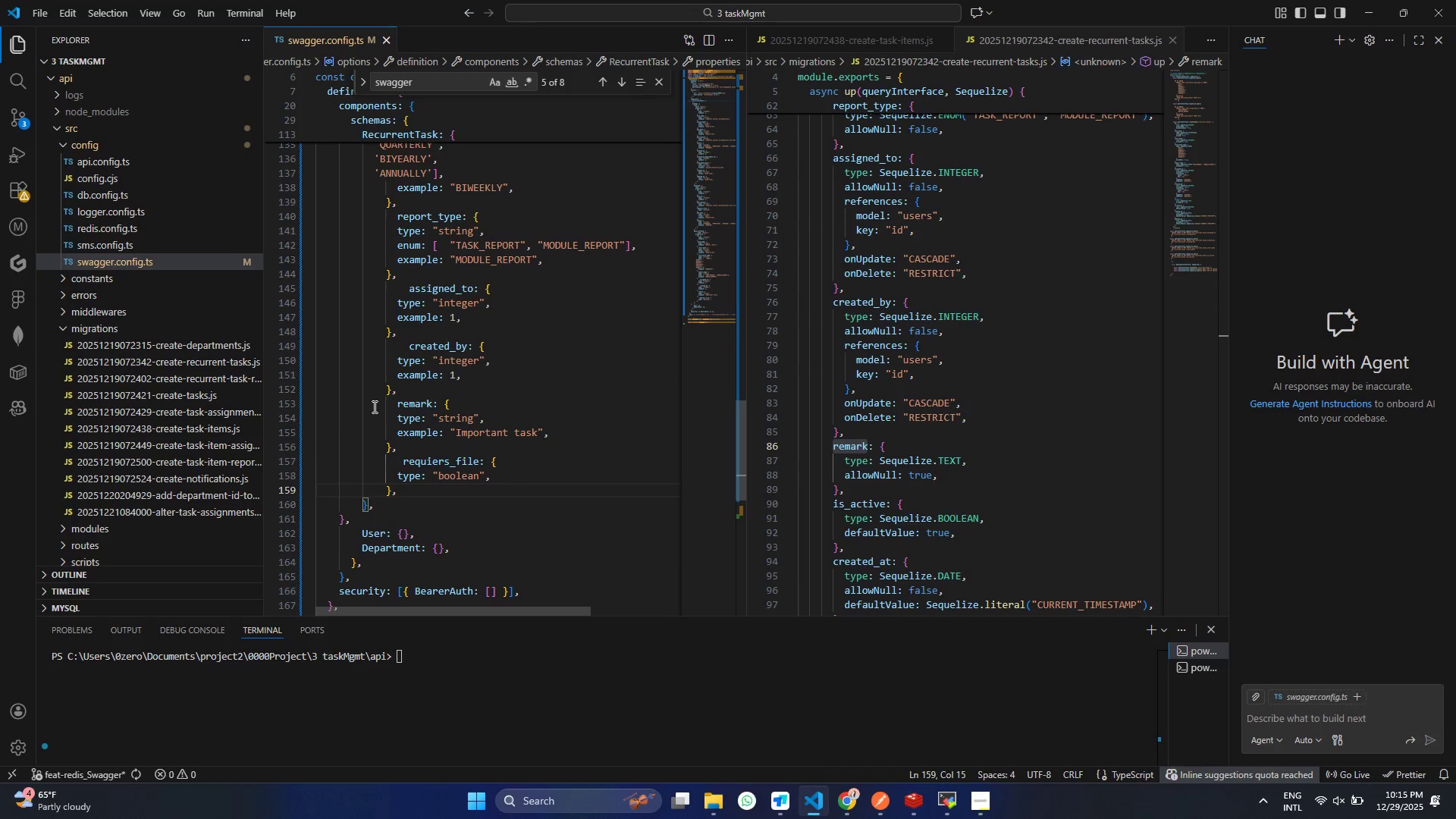 
key(Control+S)
 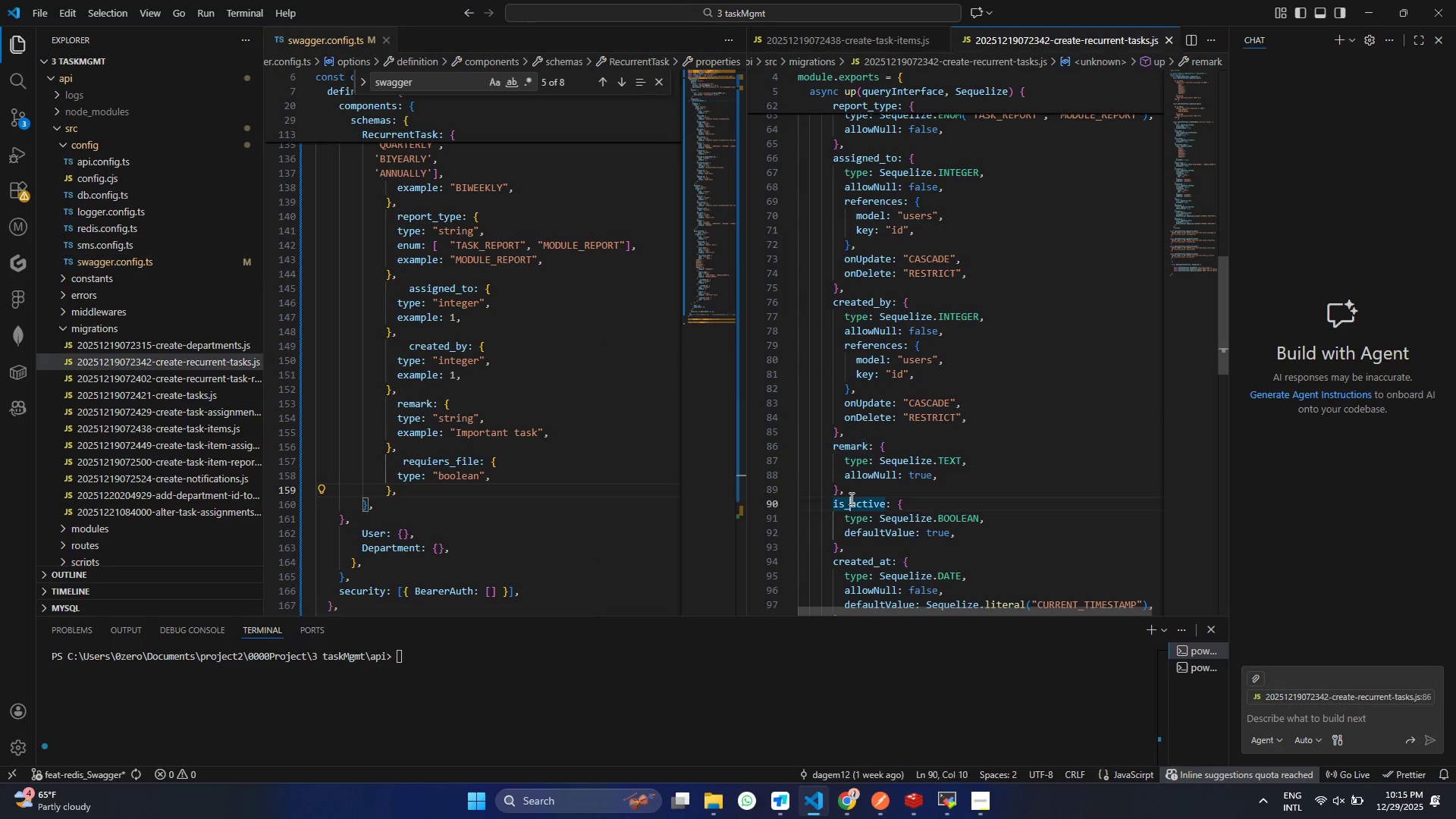 
double_click([850, 498])
 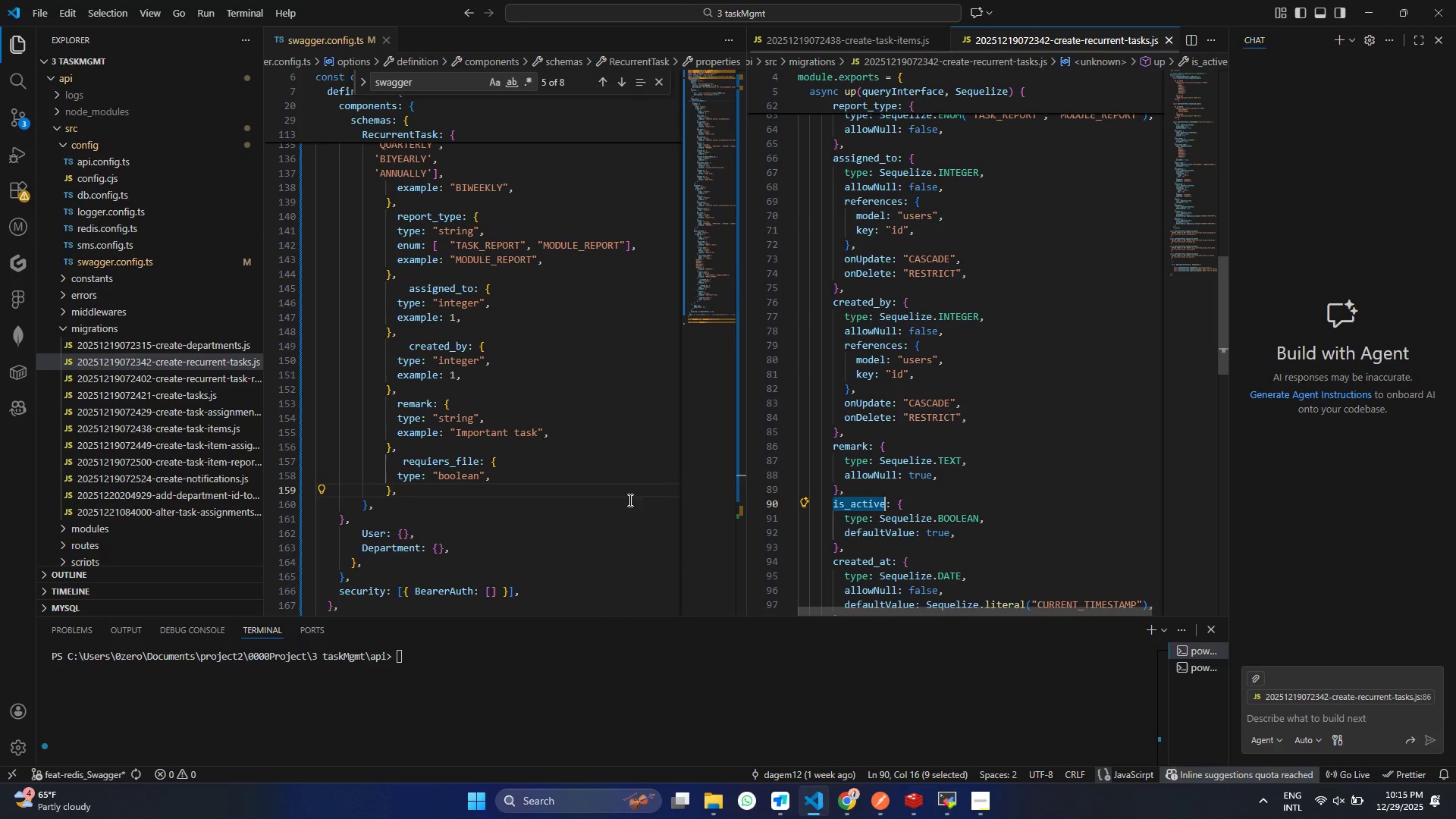 
key(Control+ControlLeft)
 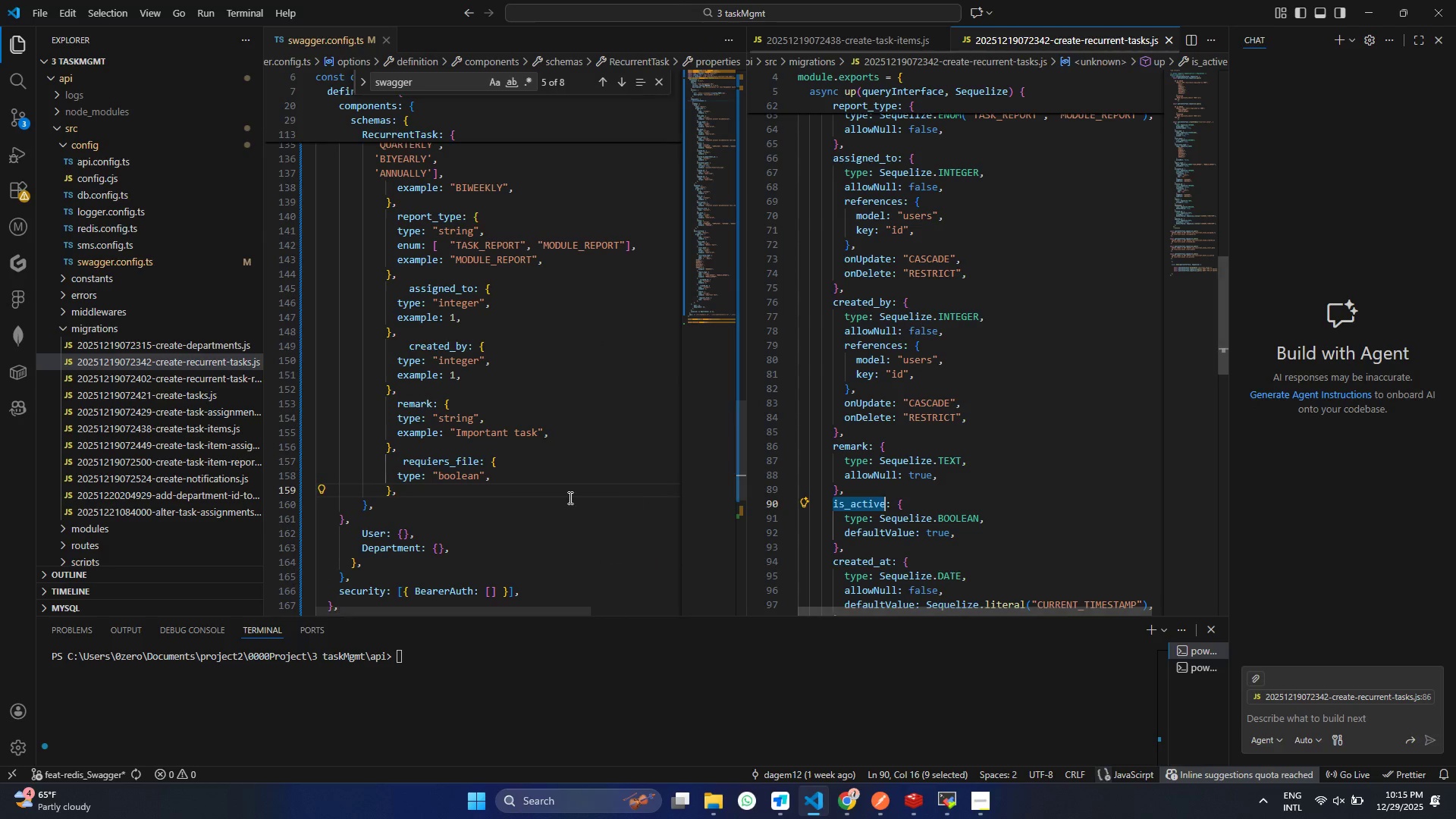 
key(Control+C)
 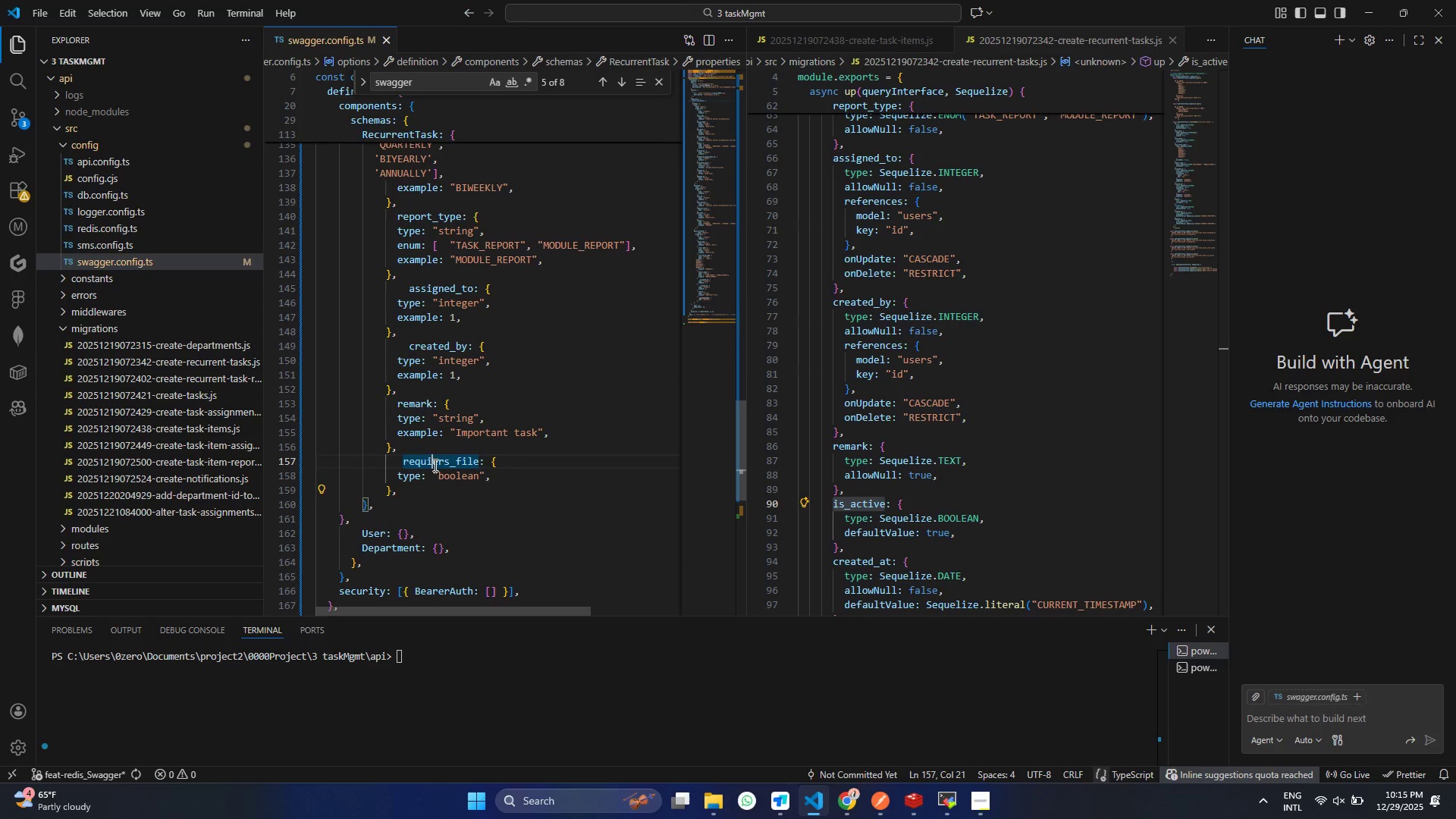 
double_click([434, 465])
 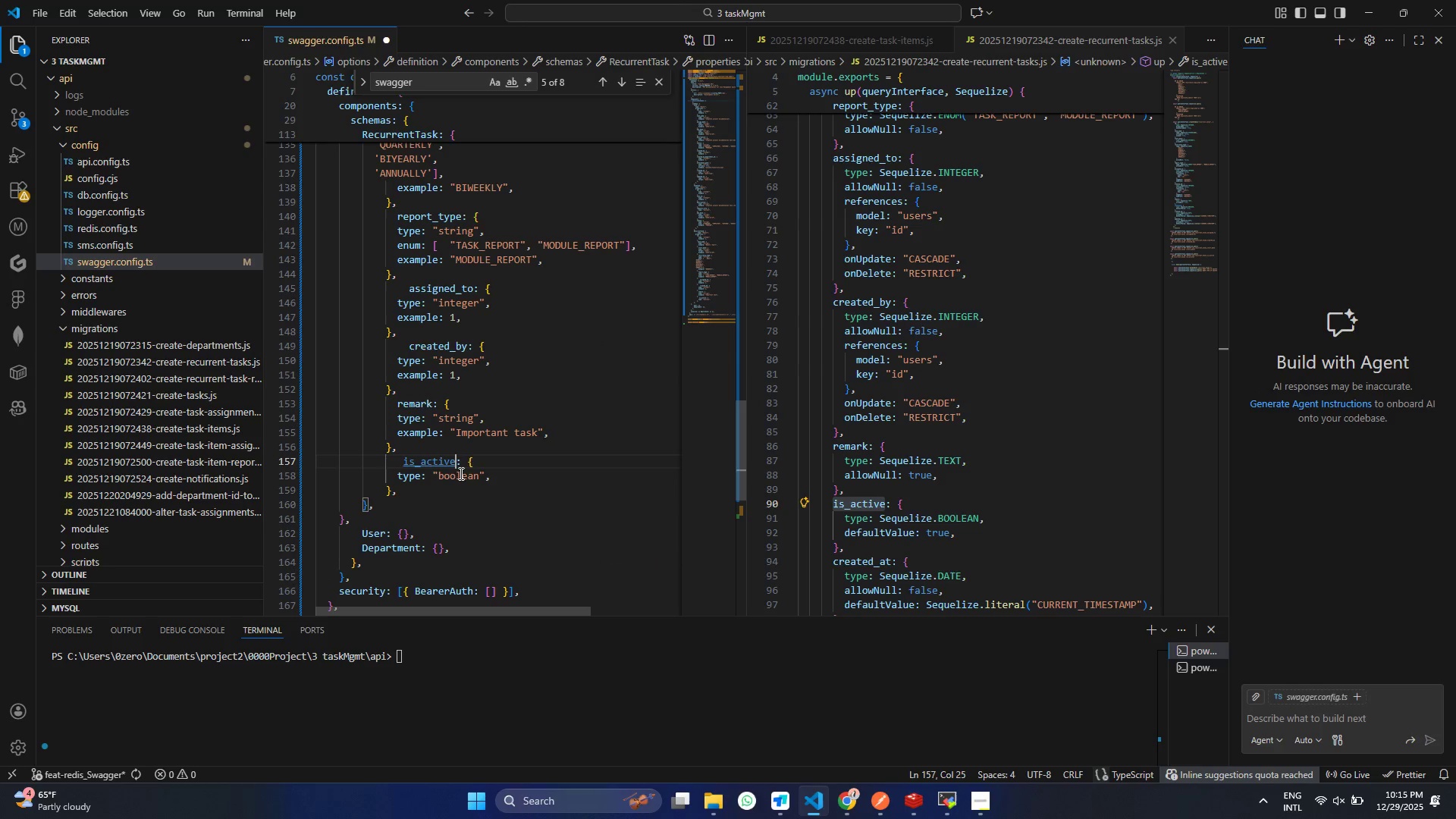 
key(Control+V)
 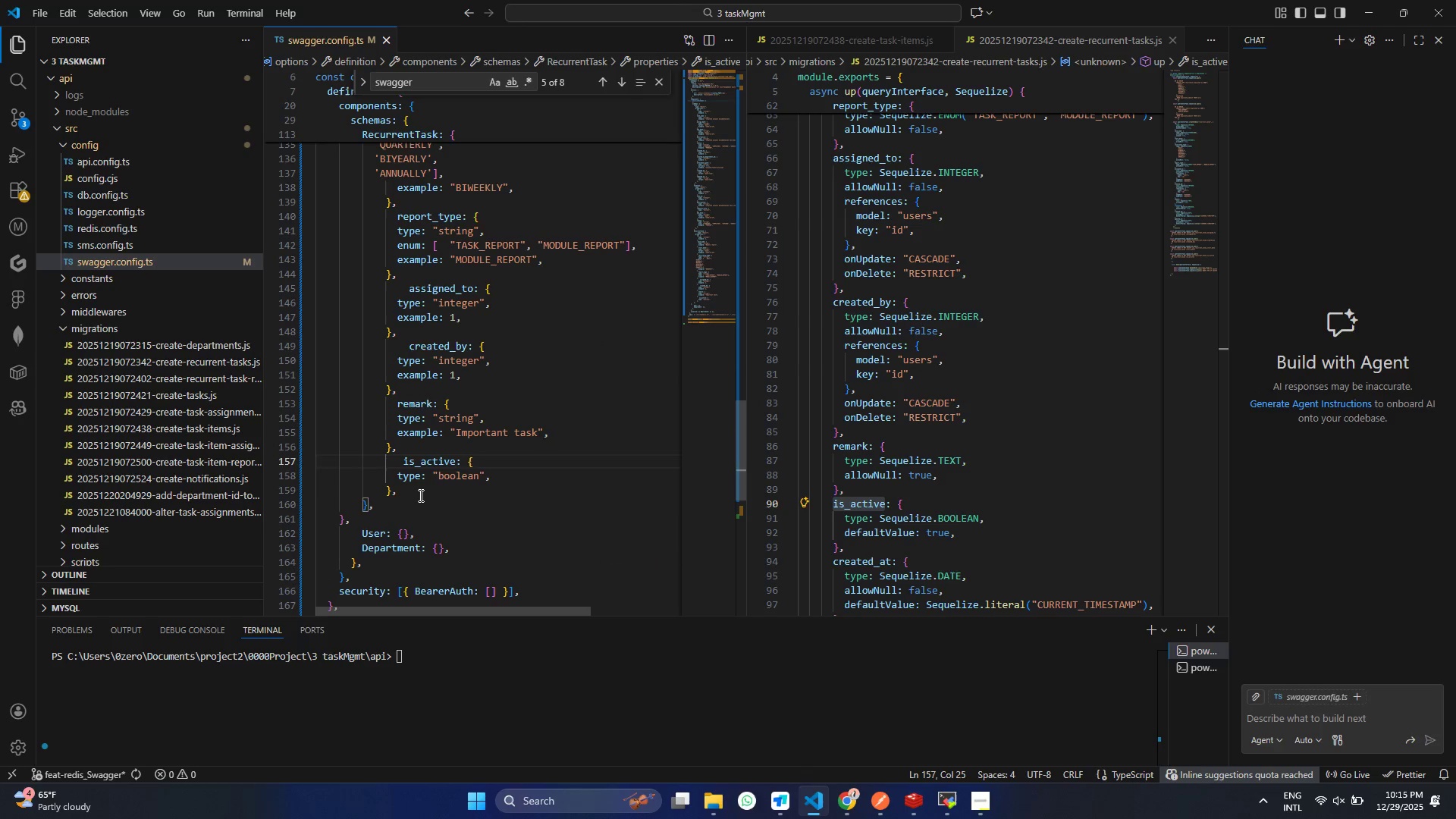 
key(Control+S)
 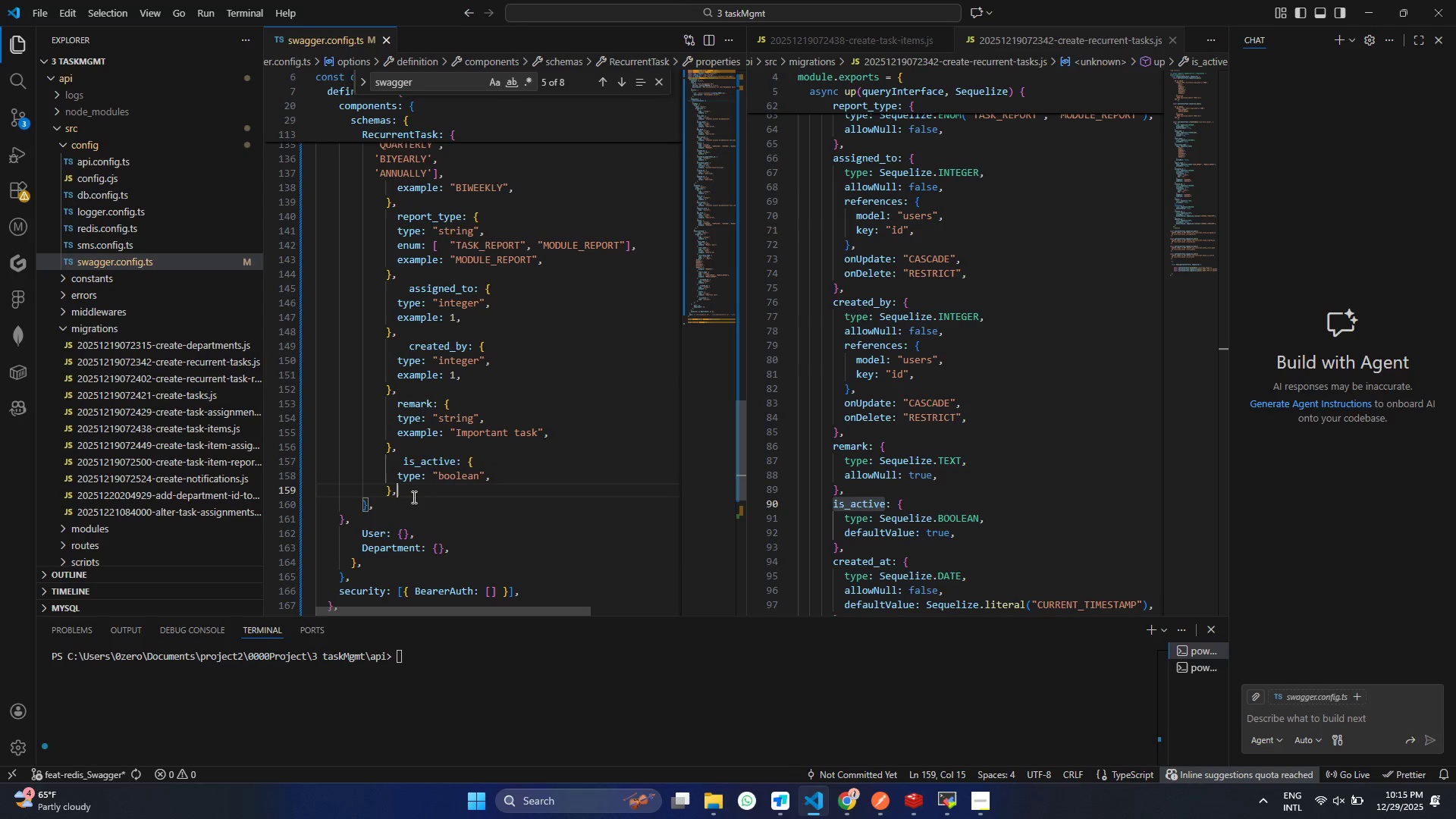 
left_click([413, 496])
 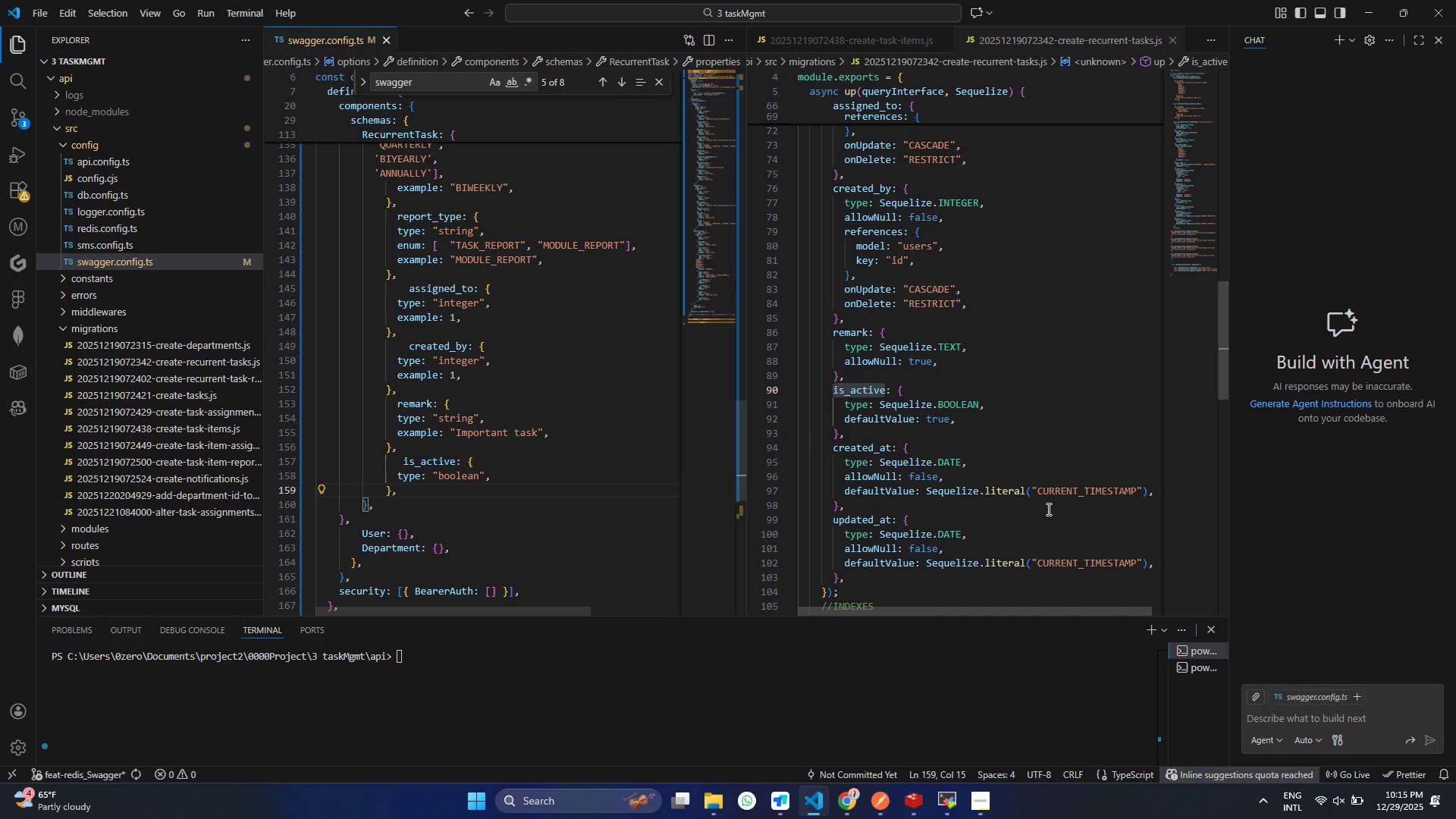 
scroll: coordinate [999, 515], scroll_direction: down, amount: 5.0
 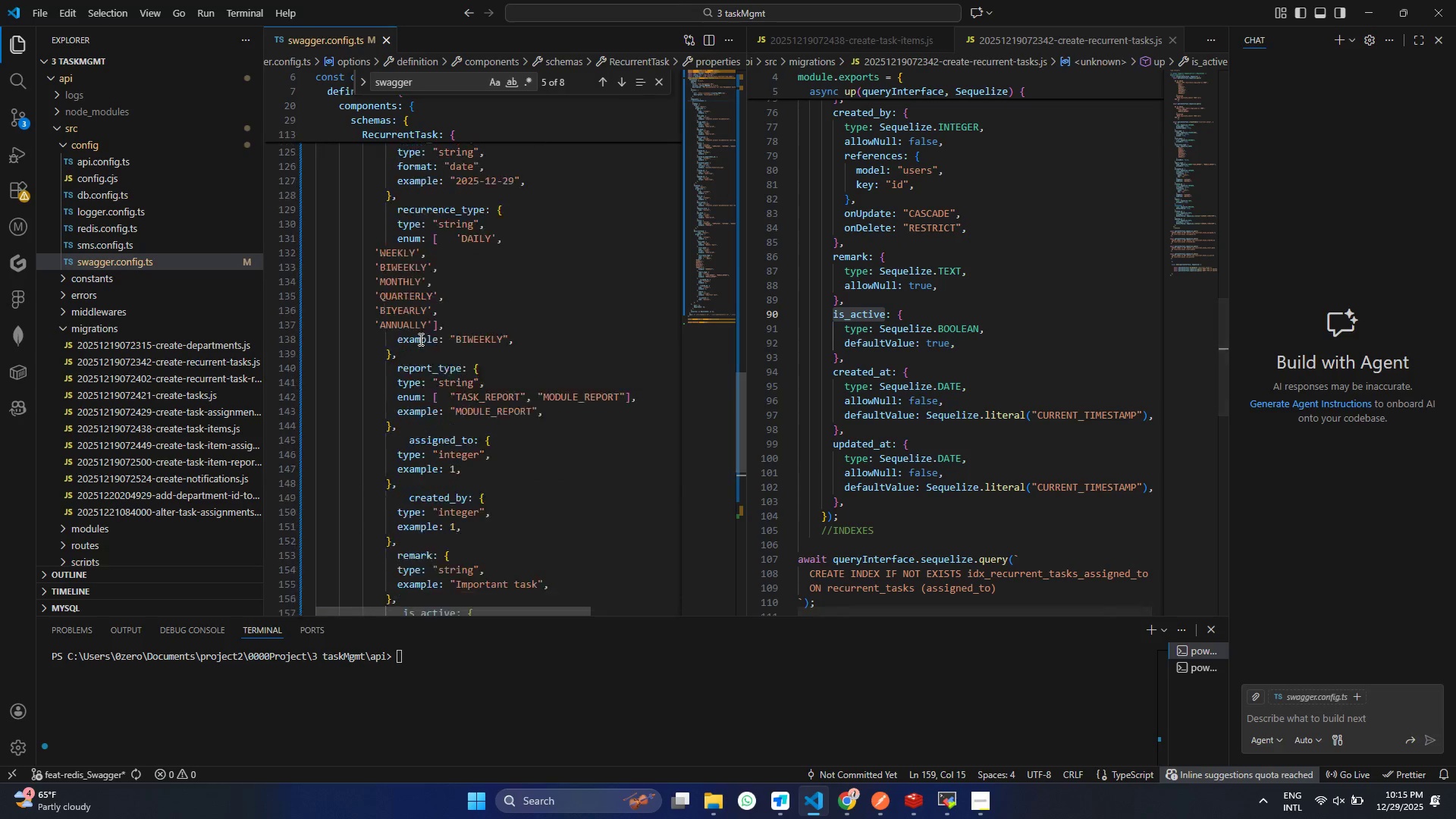 
scroll: coordinate [429, 387], scroll_direction: up, amount: 28.0
 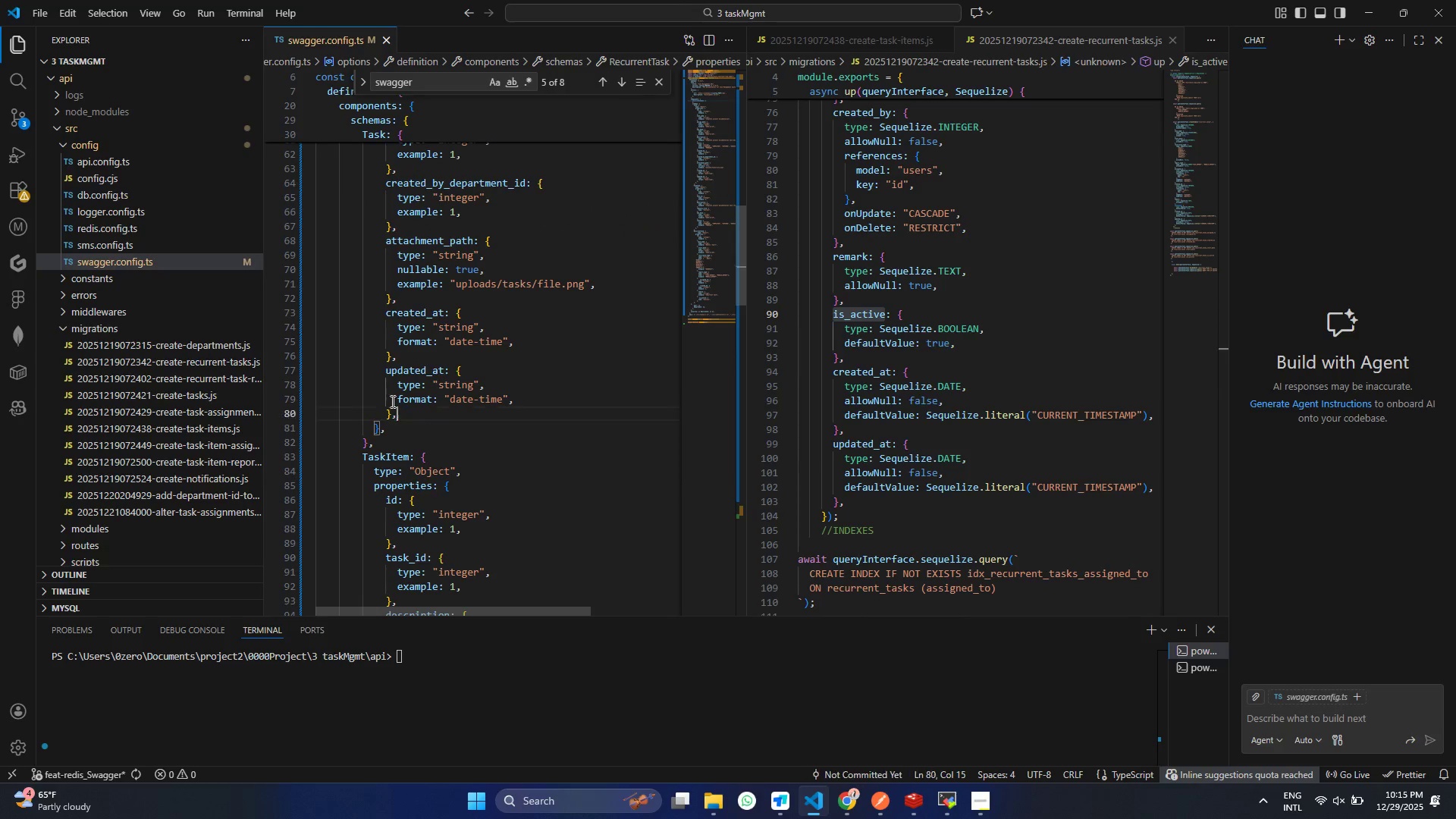 
left_click_drag(start_coordinate=[401, 415], to_coordinate=[365, 310])
 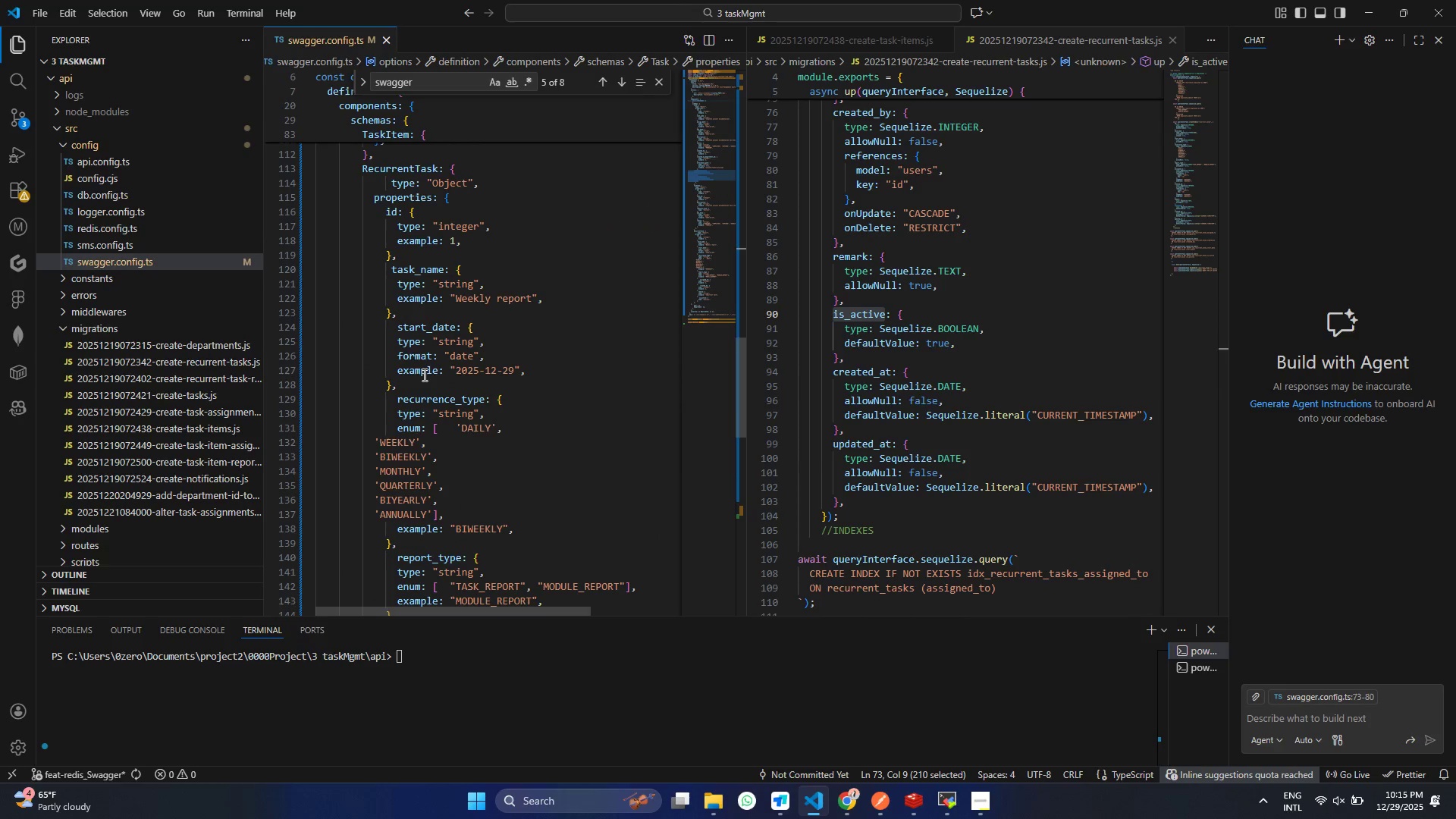 
key(Control+ControlLeft)
 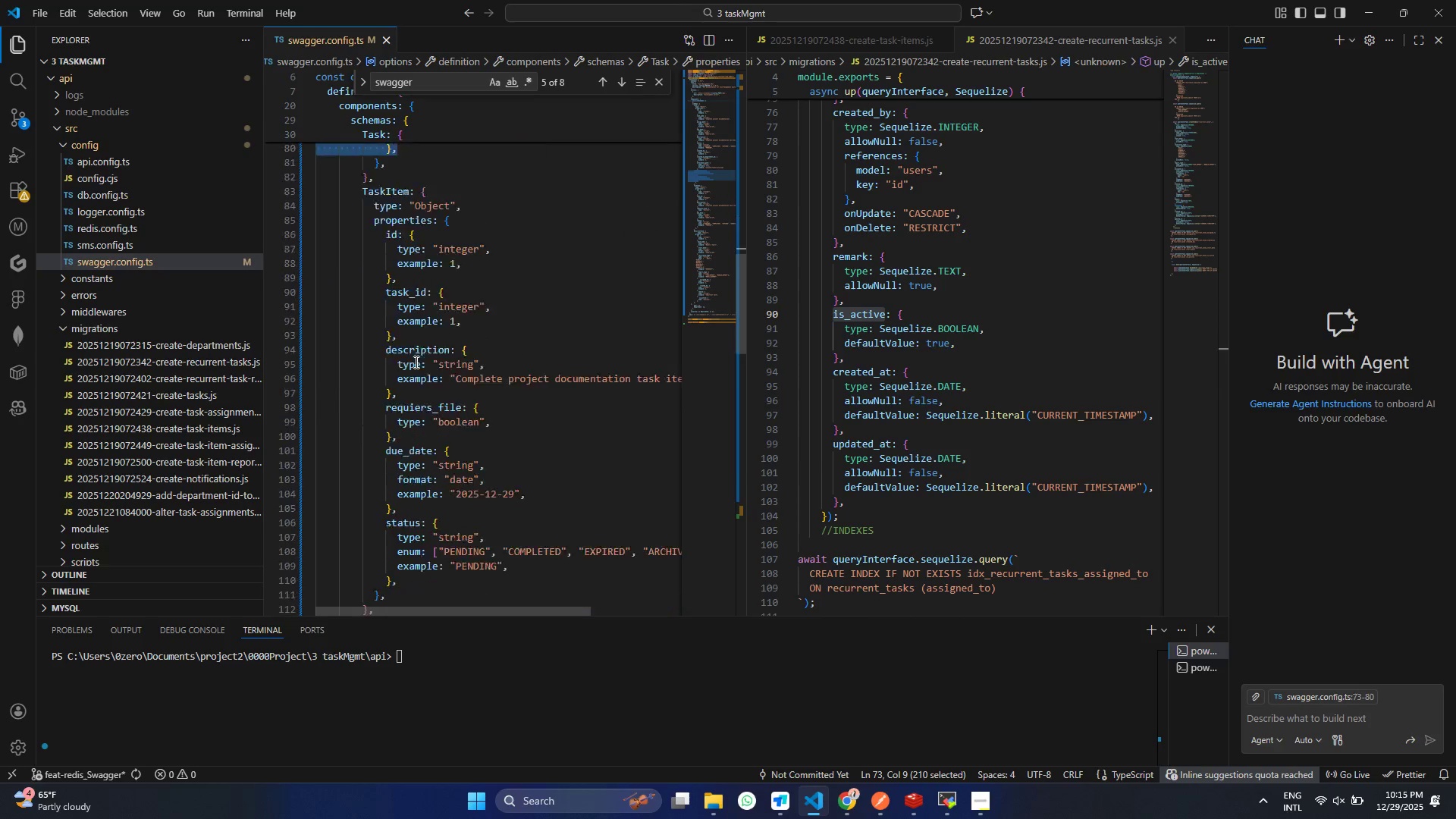 
key(Control+C)
 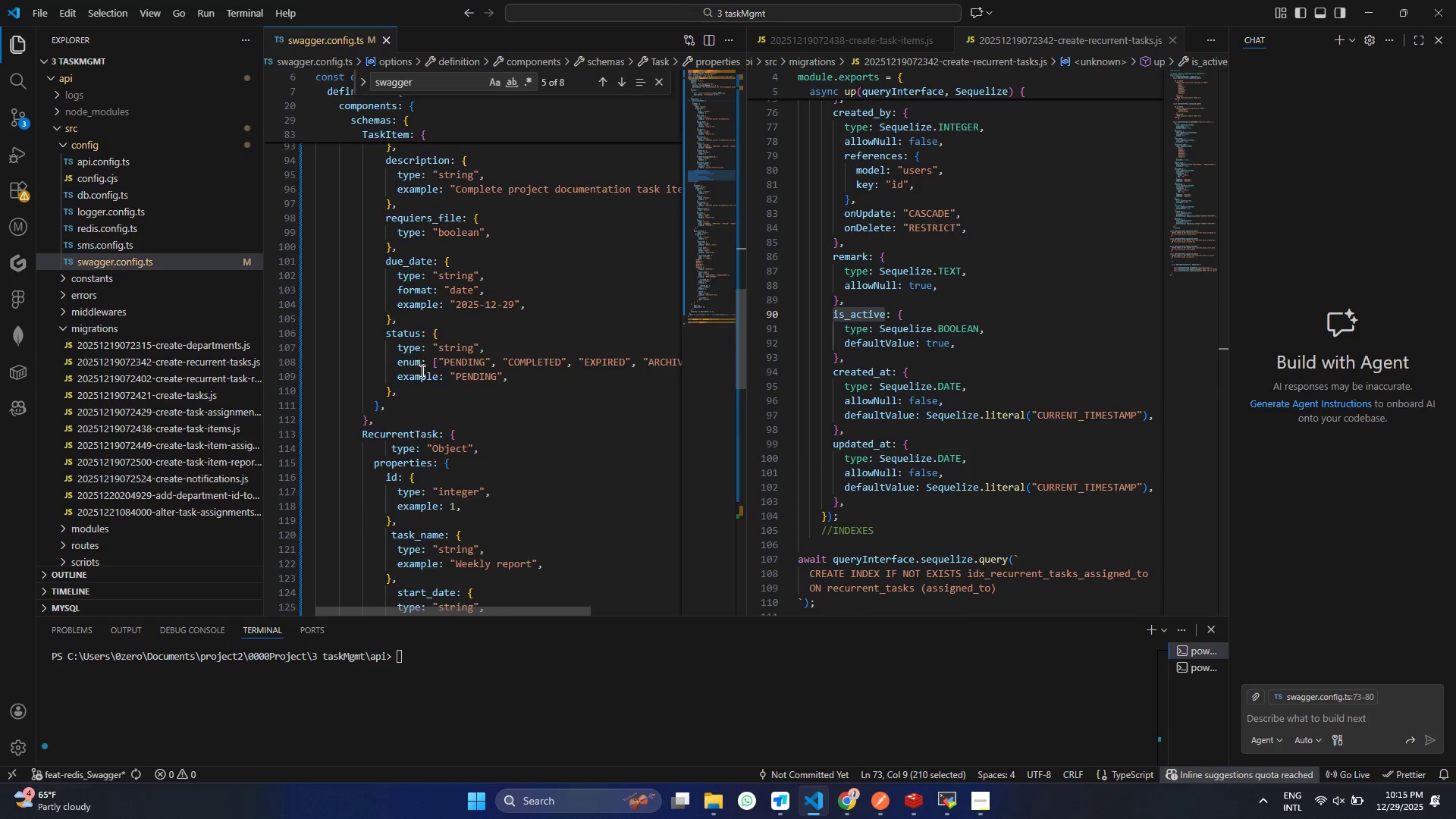 
scroll: coordinate [427, 378], scroll_direction: down, amount: 31.0
 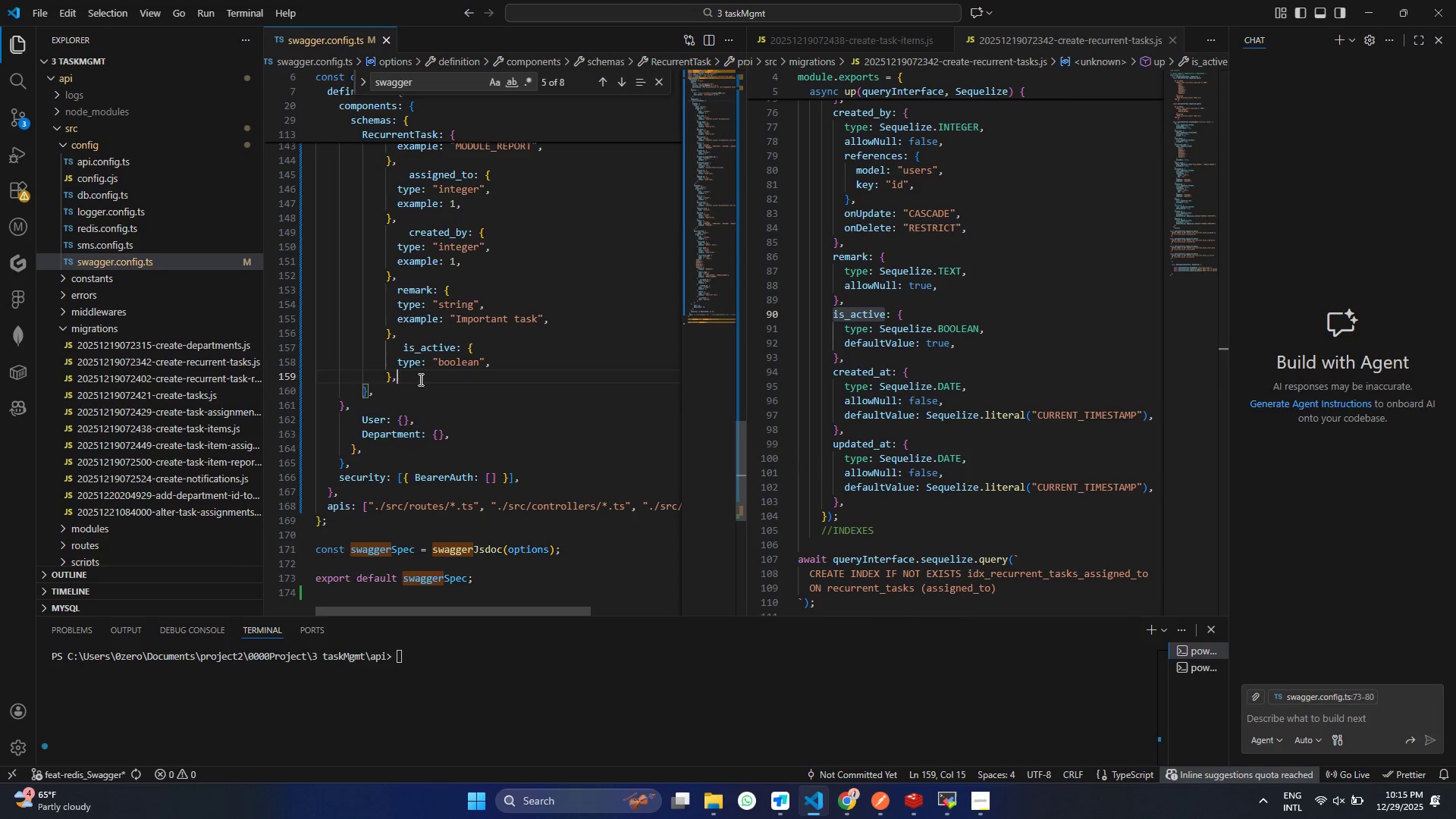 
left_click([419, 379])
 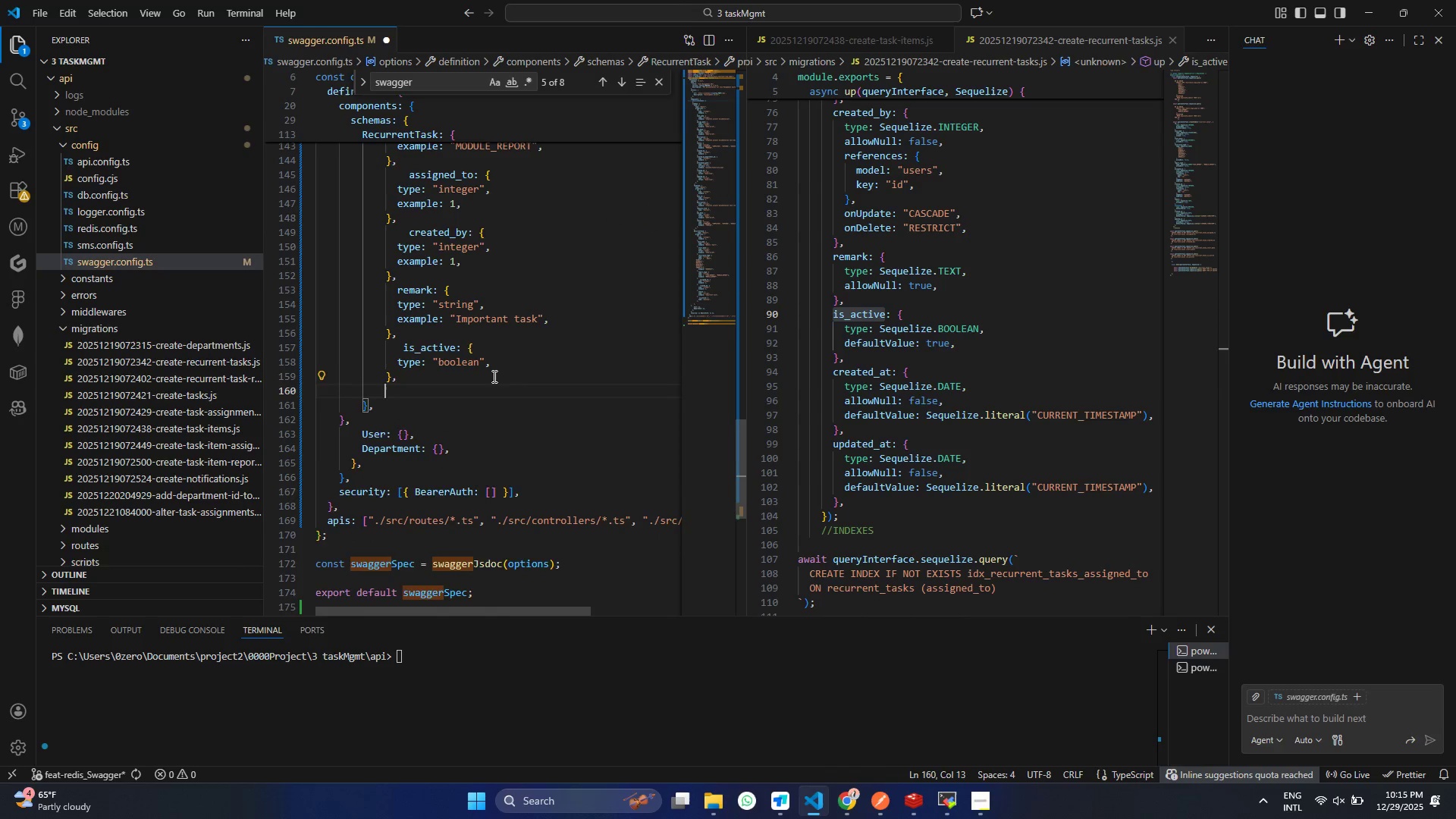 
key(Control+Enter)
 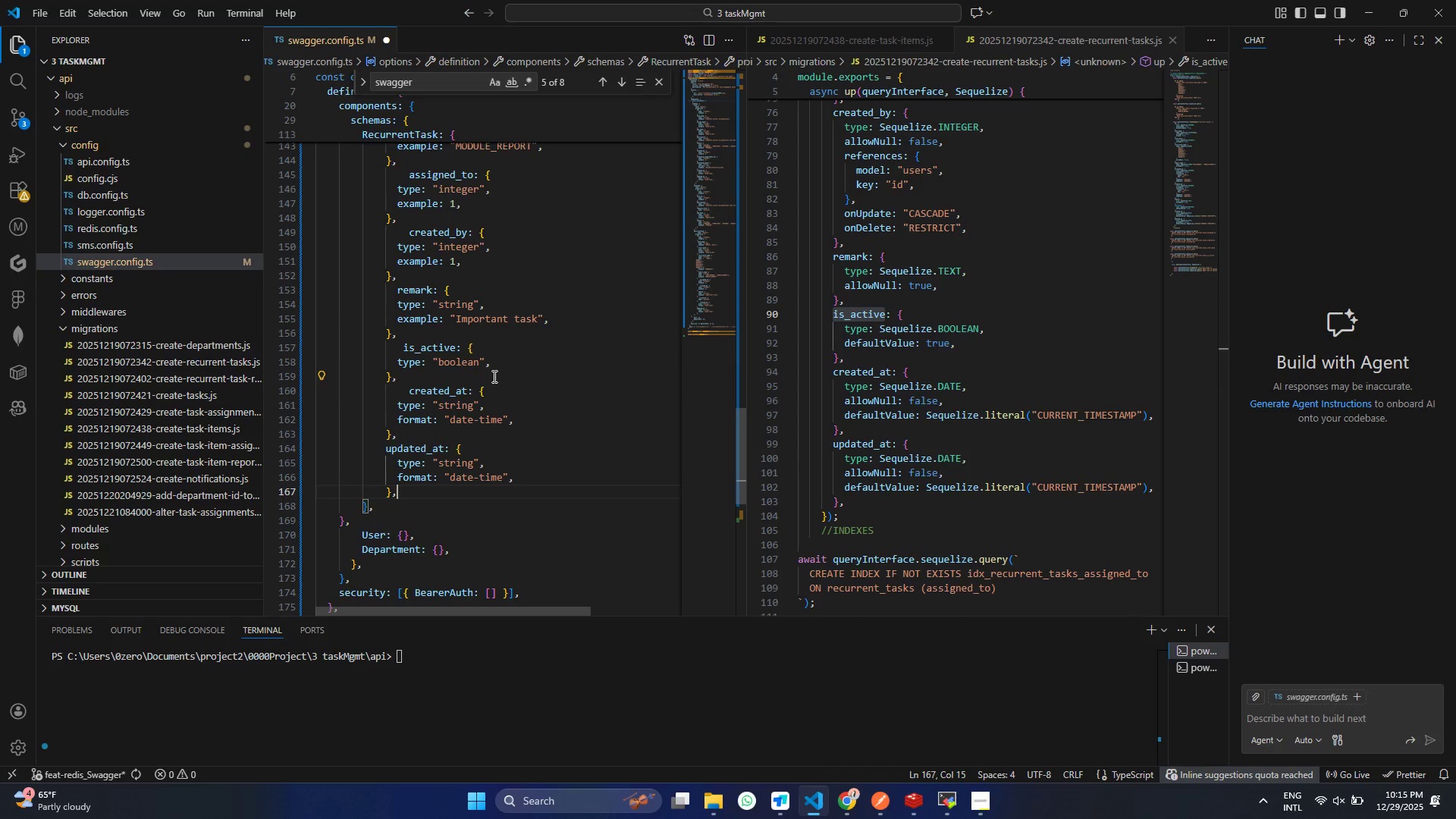 
key(Control+V)
 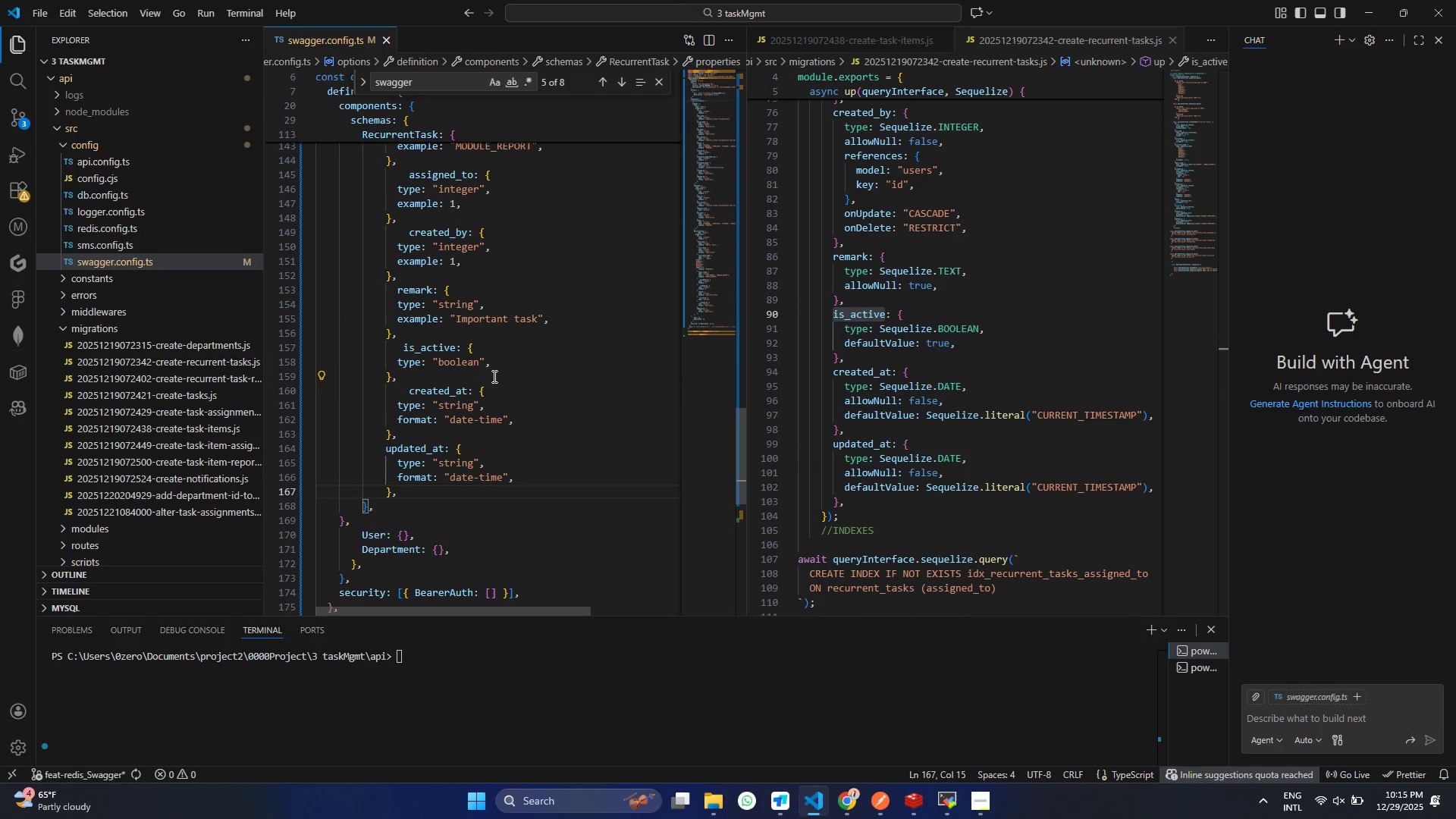 
key(Control+S)
 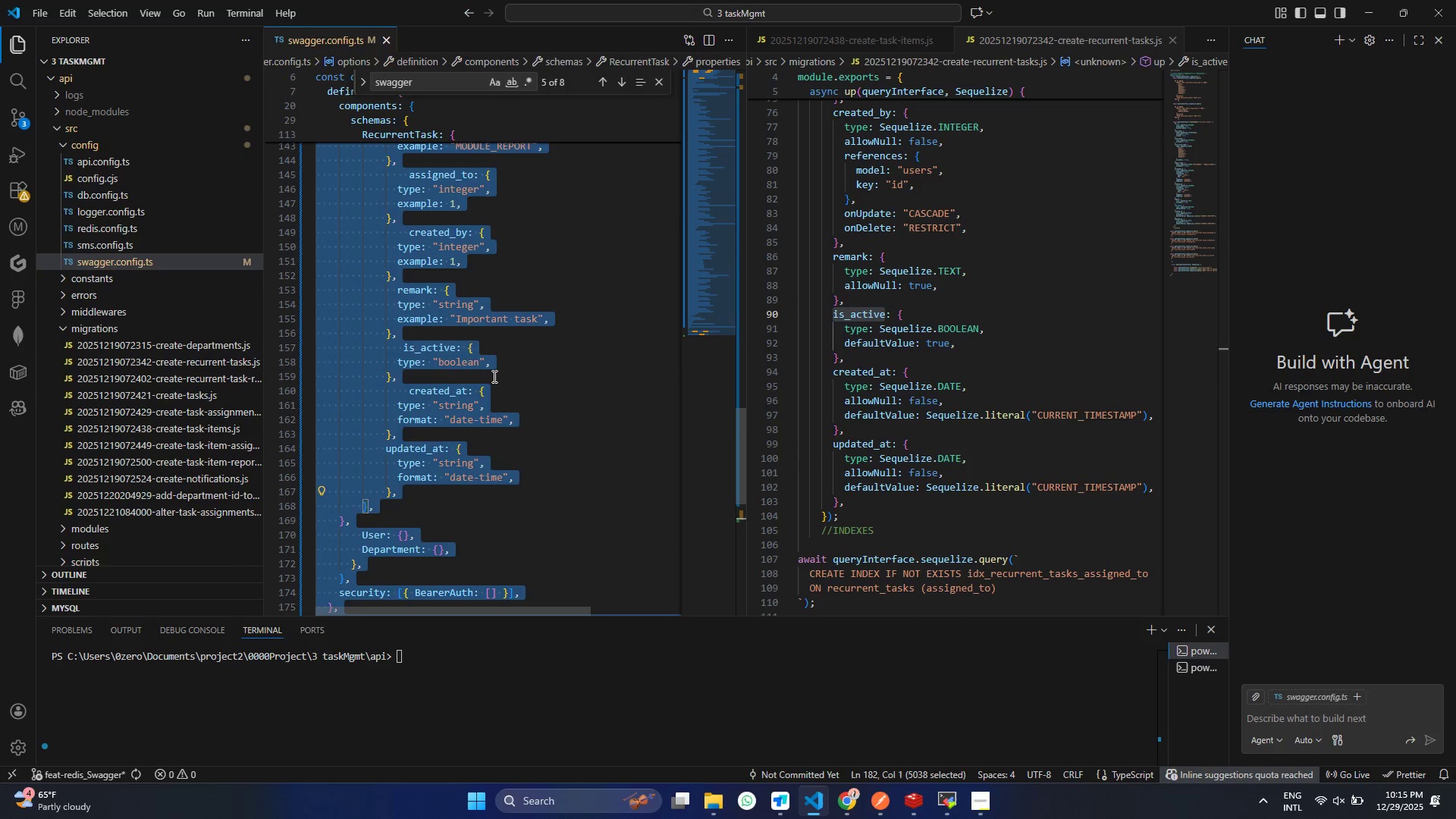 
key(Control+ControlLeft)
 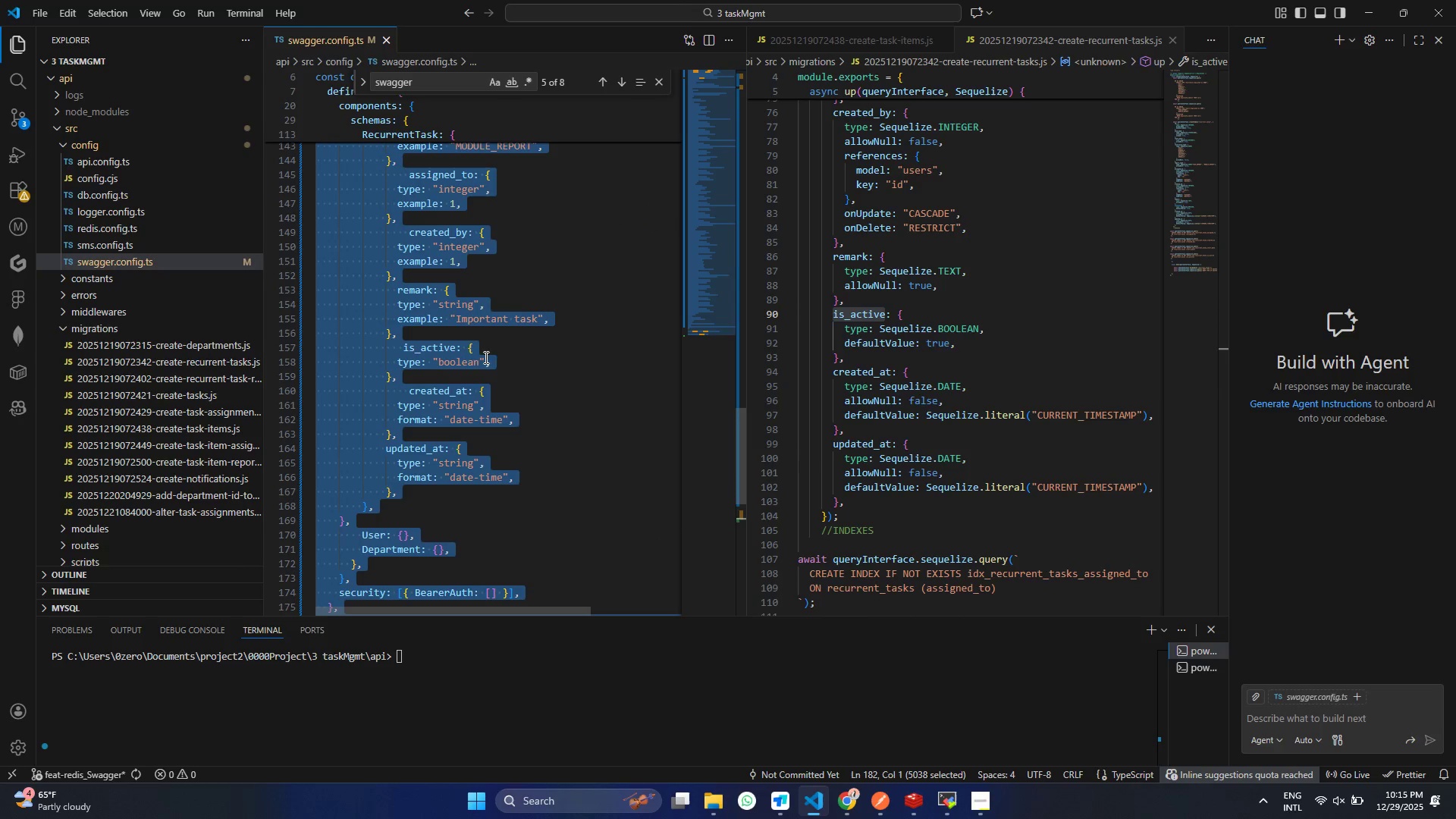 
key(Control+A)
 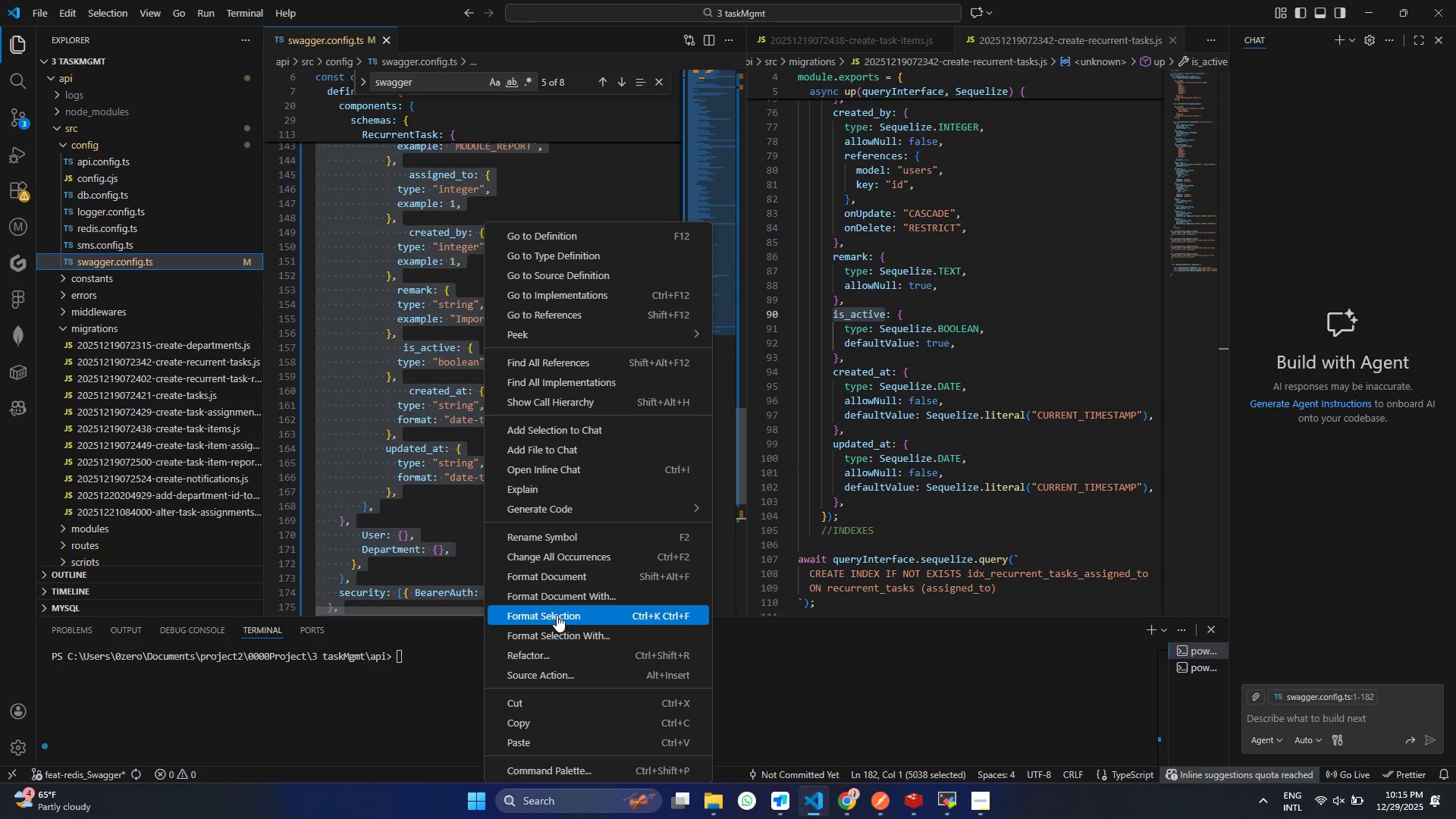 
left_click([557, 615])
 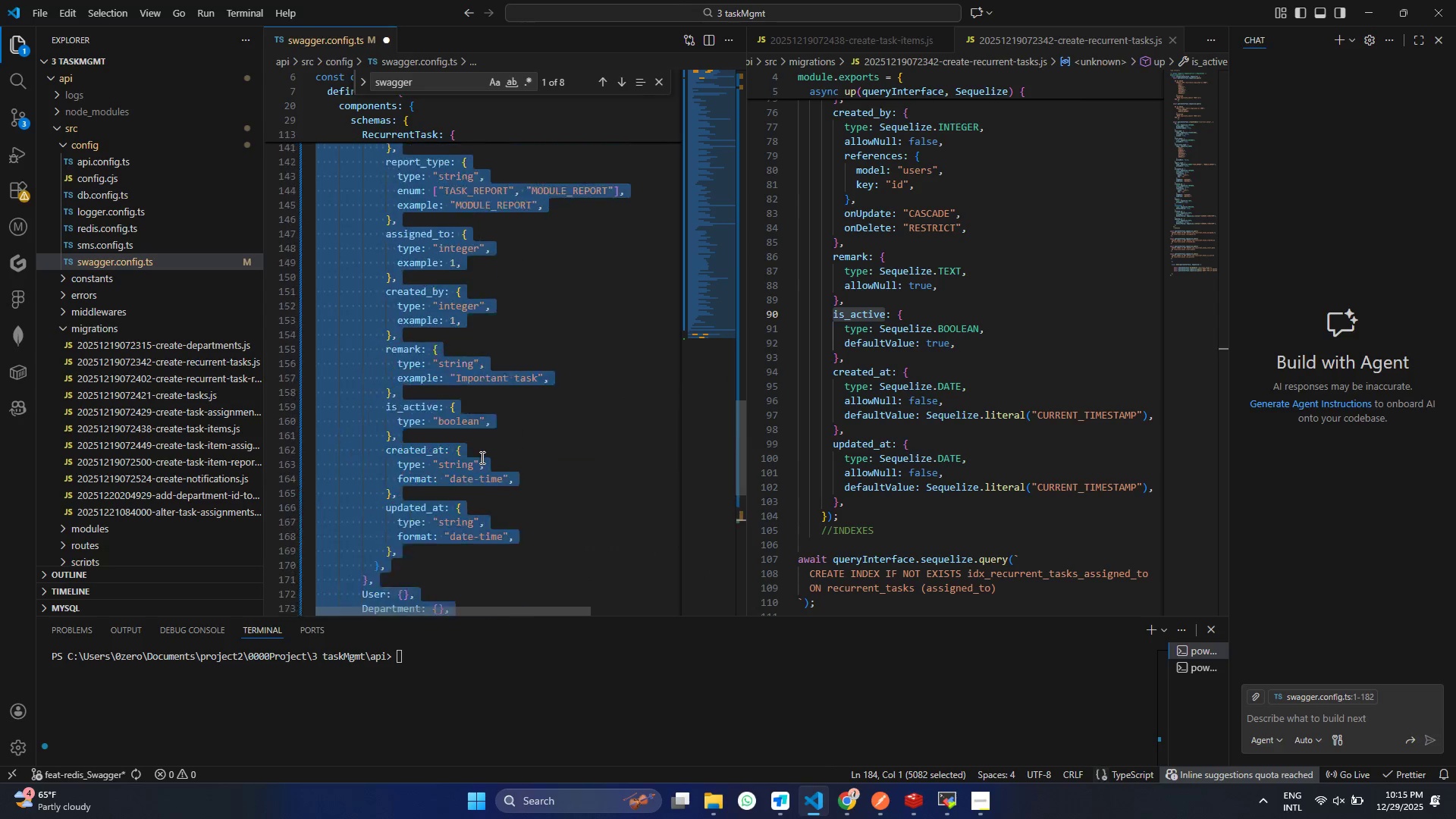 
left_click([429, 438])
 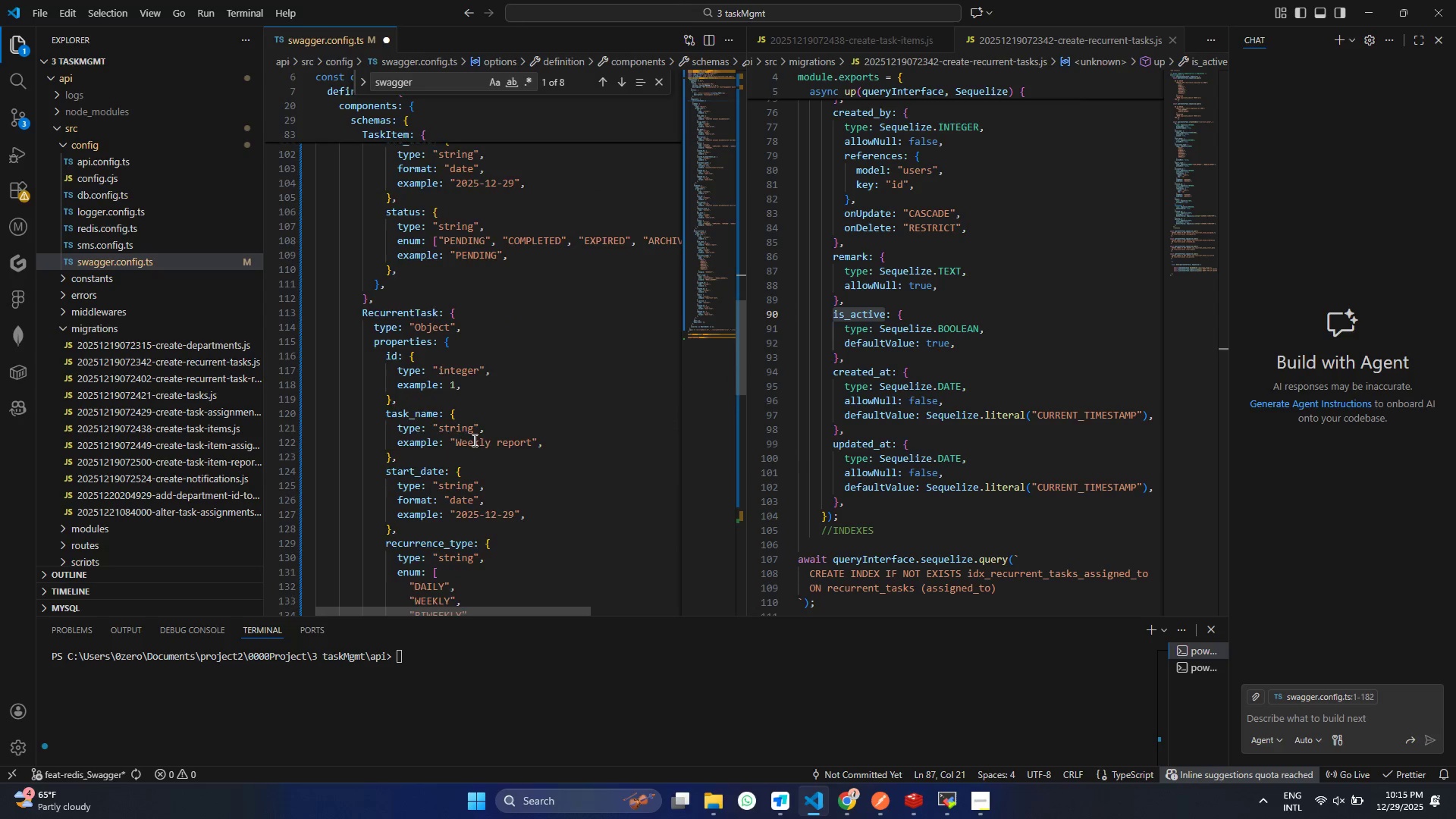 
scroll: coordinate [481, 457], scroll_direction: up, amount: 39.0
 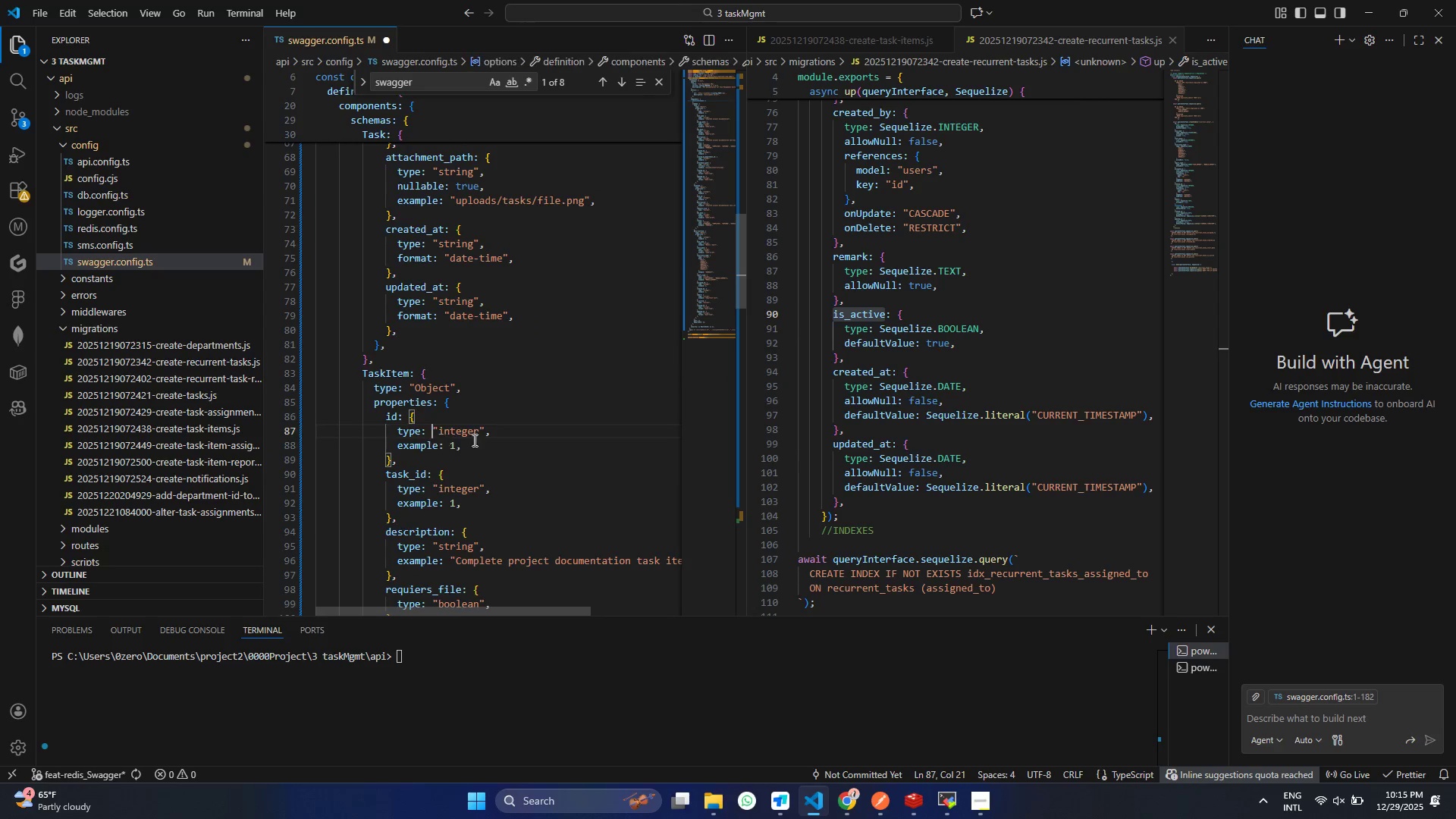 
scroll: coordinate [435, 419], scroll_direction: down, amount: 1.0
 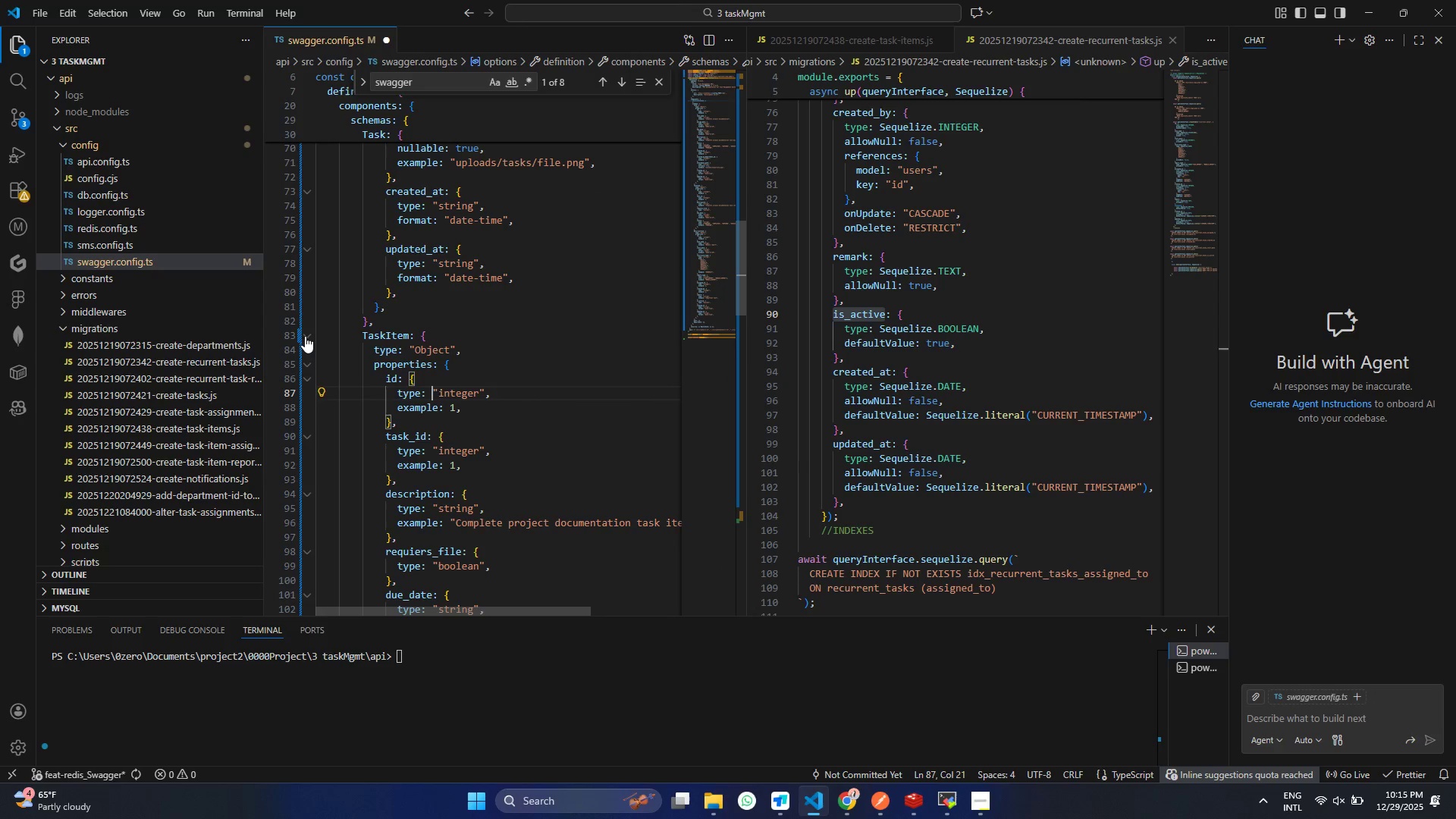 
left_click([305, 336])
 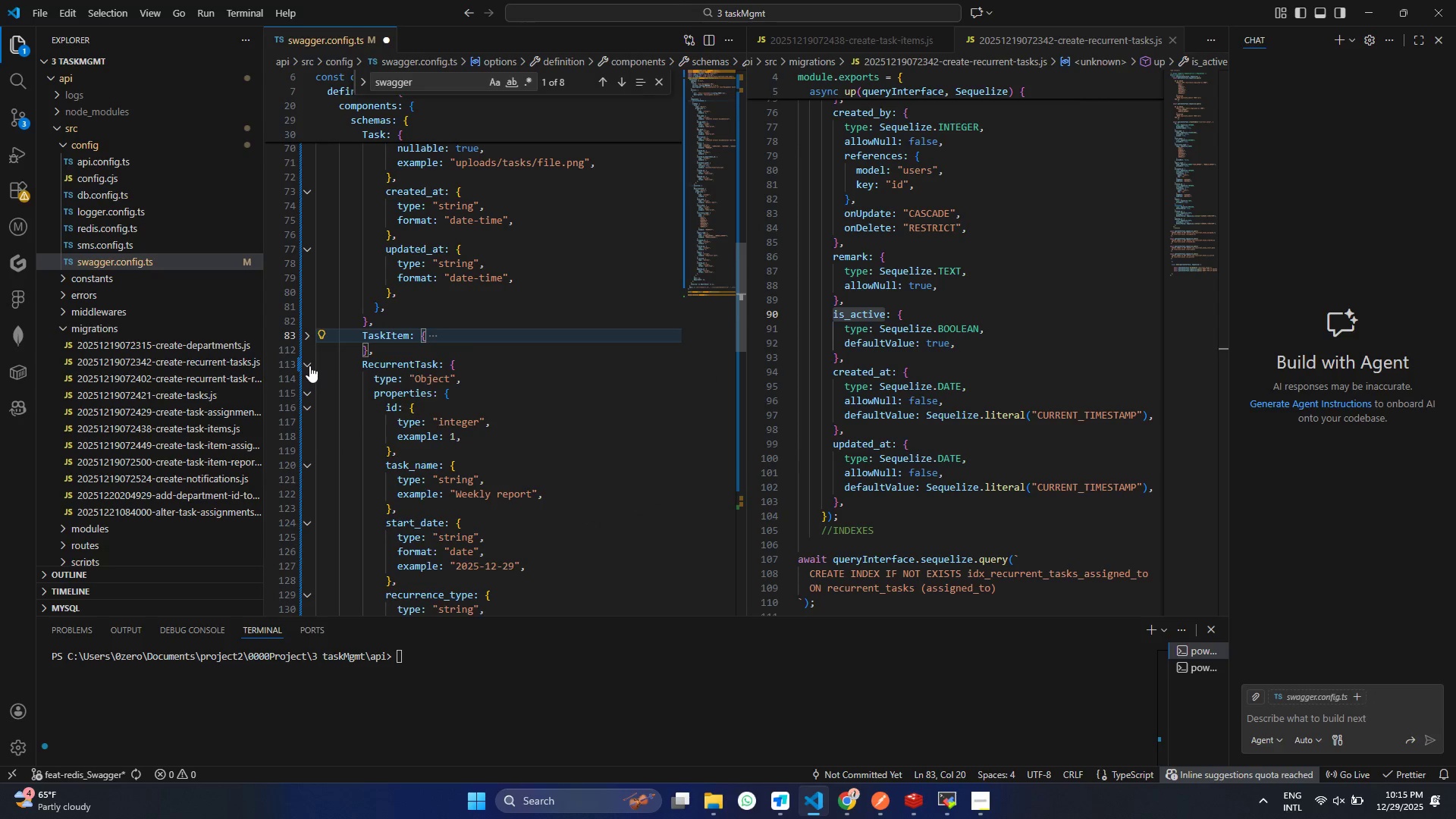 
left_click([309, 366])
 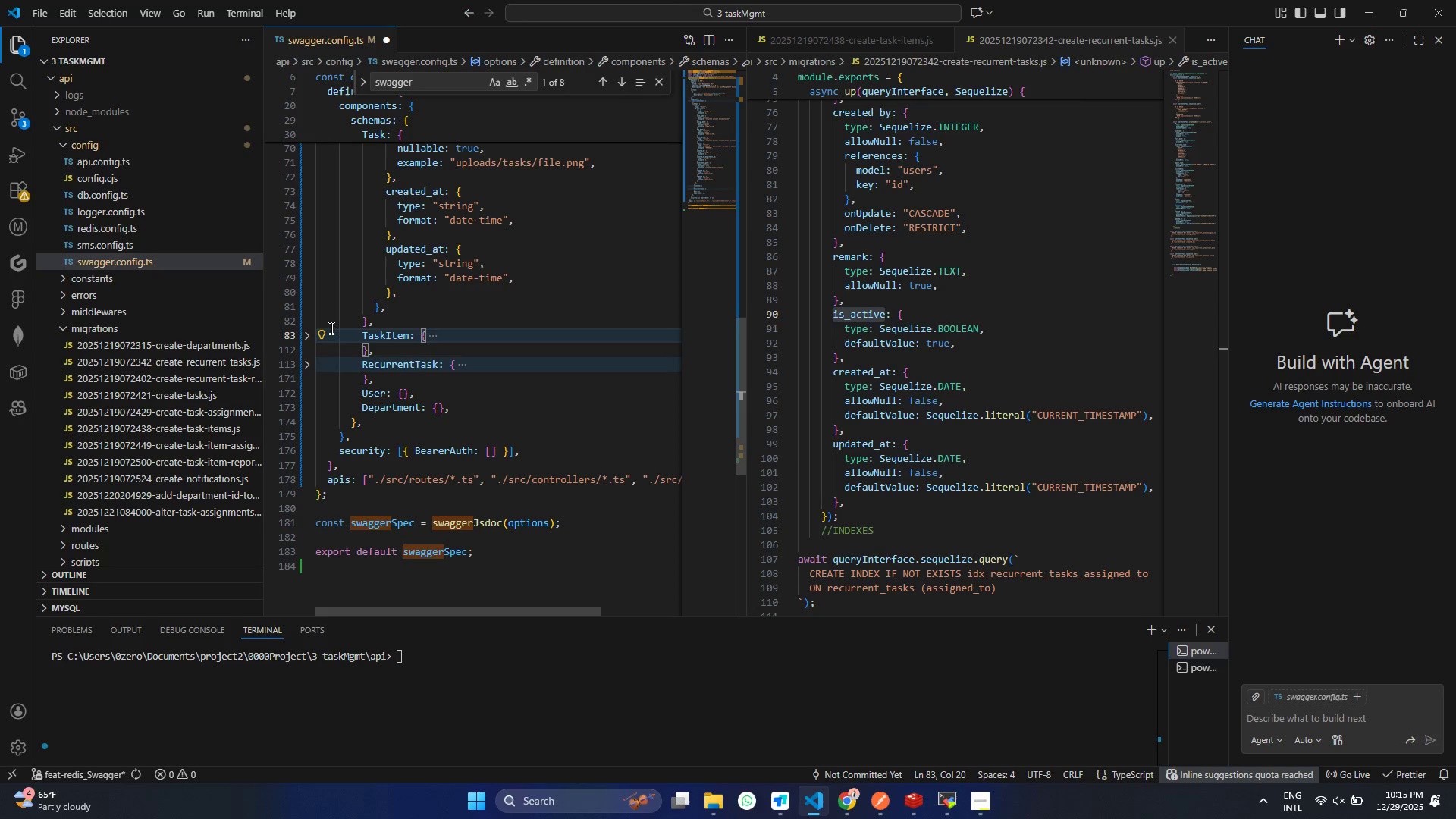 
wait(10.64)
 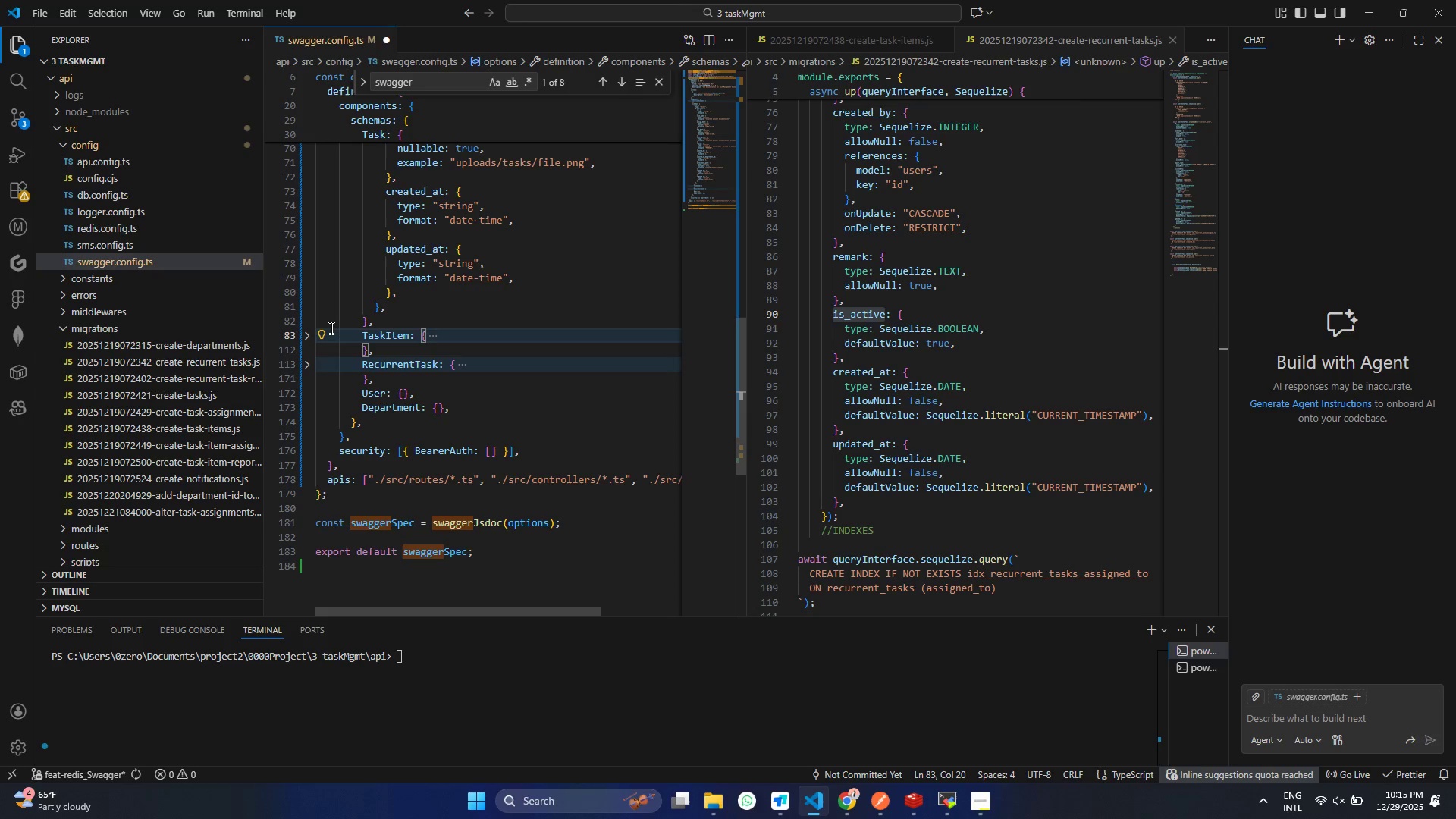 
left_click([1169, 42])
 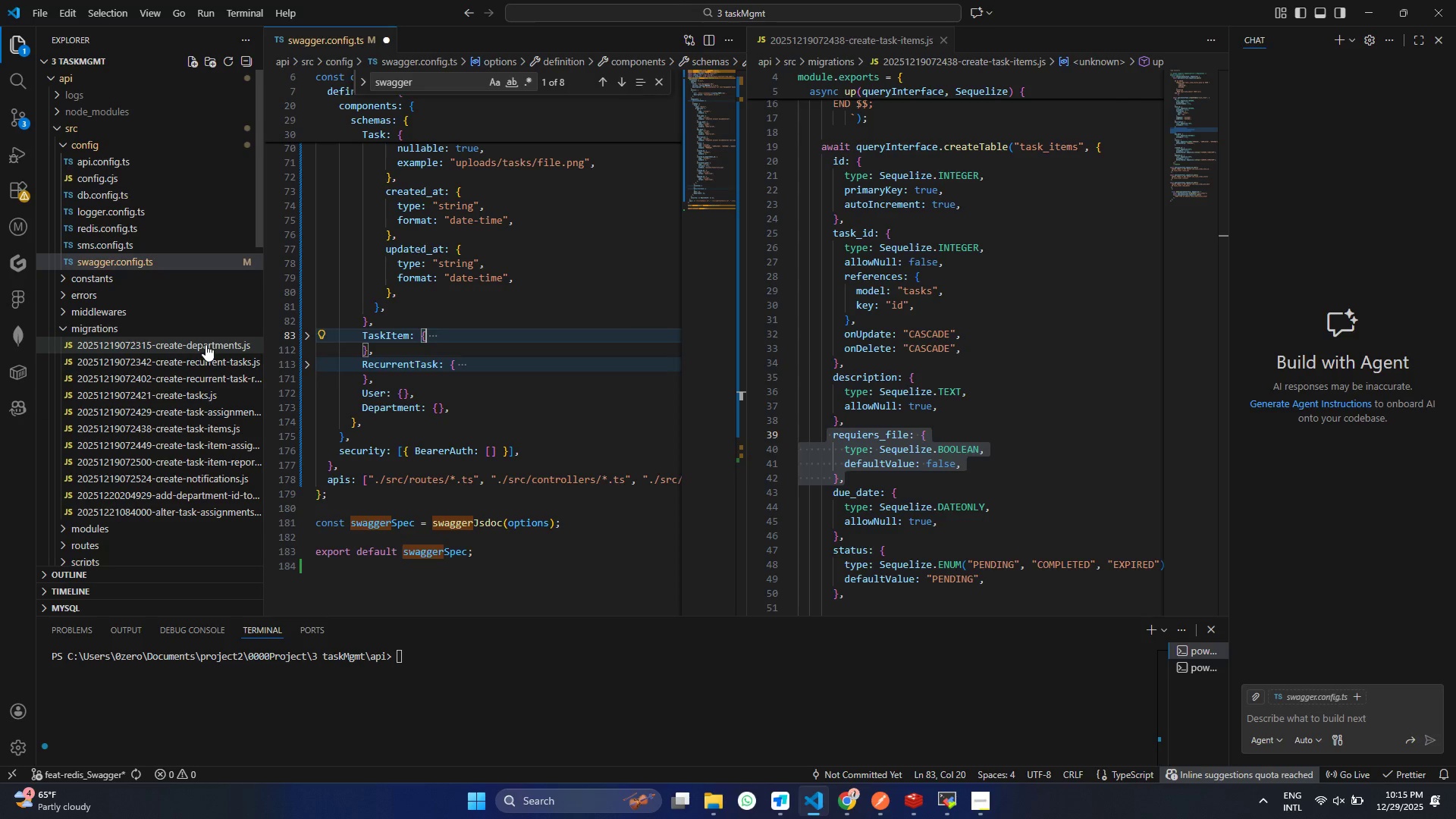 
wait(5.67)
 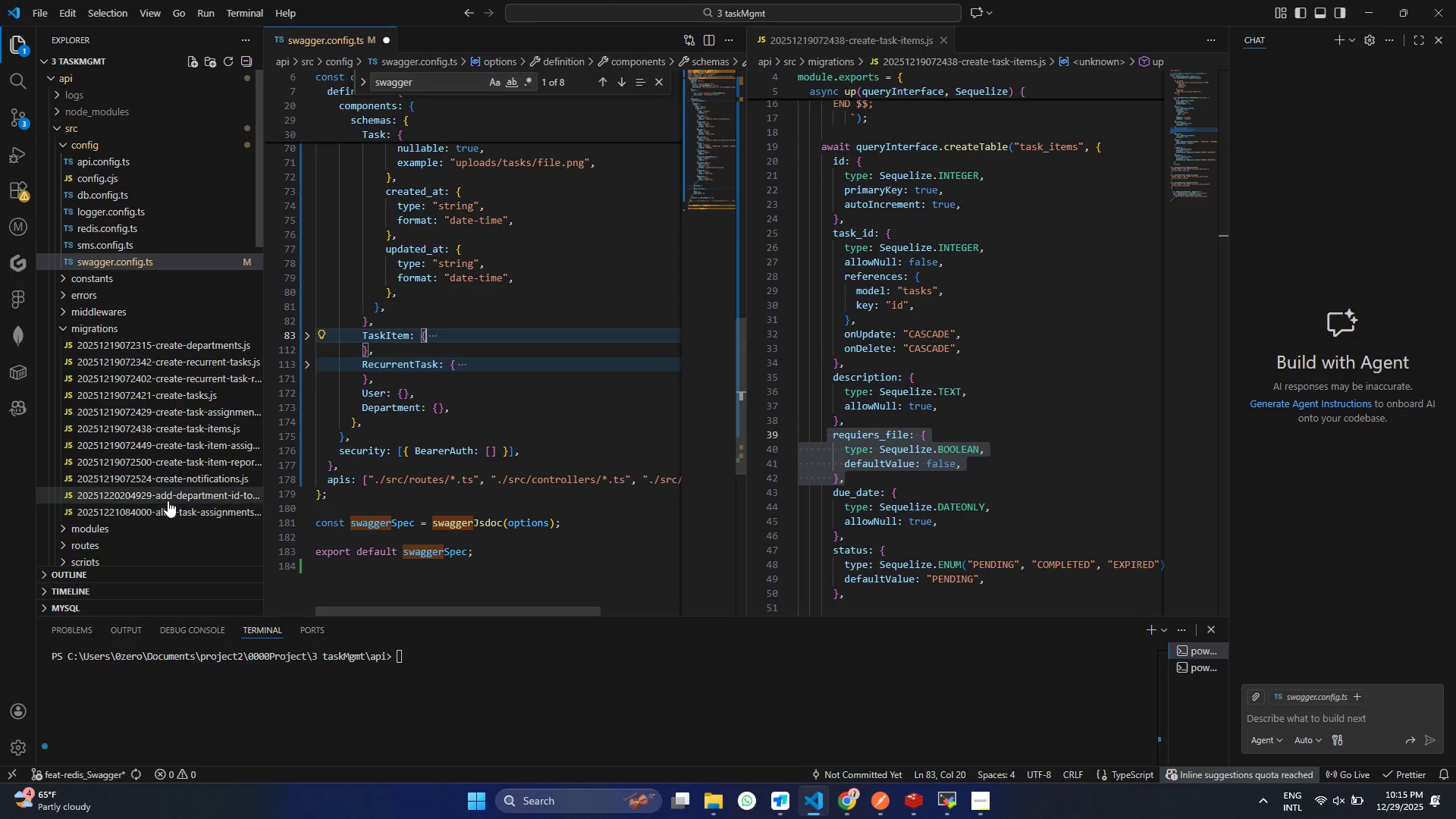 
mouse_move([217, 511])
 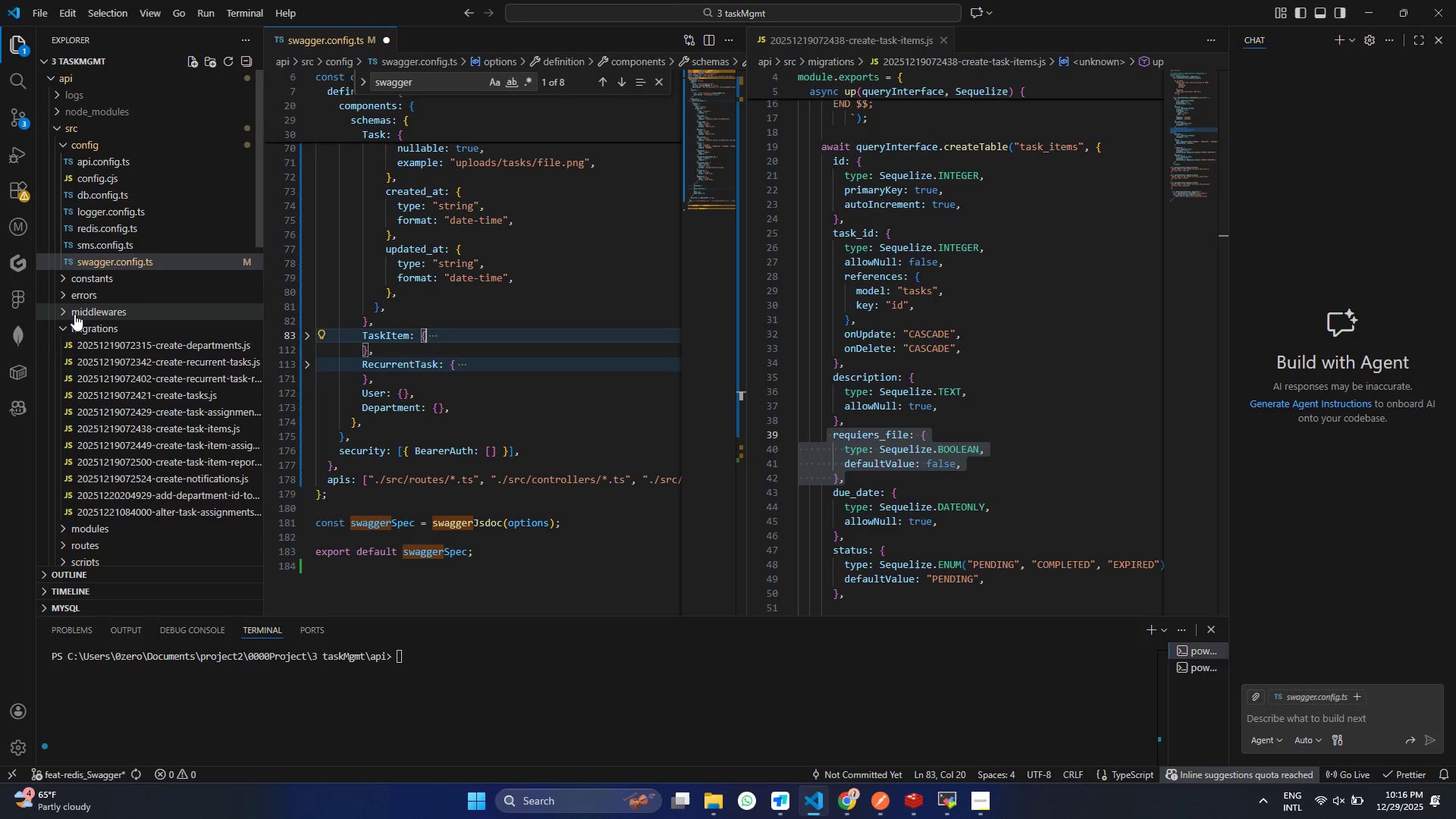 
left_click([66, 330])
 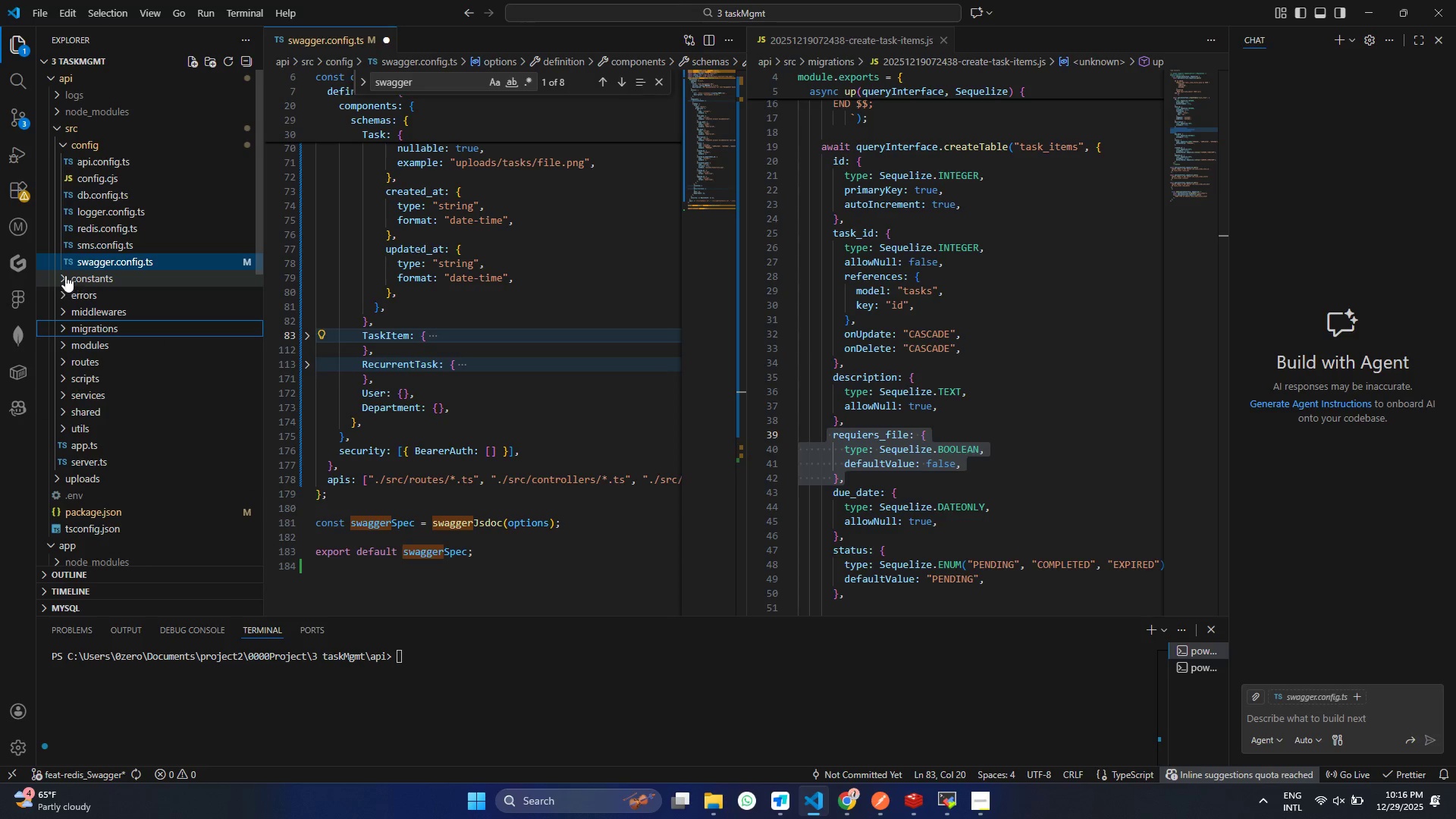 
left_click([59, 143])
 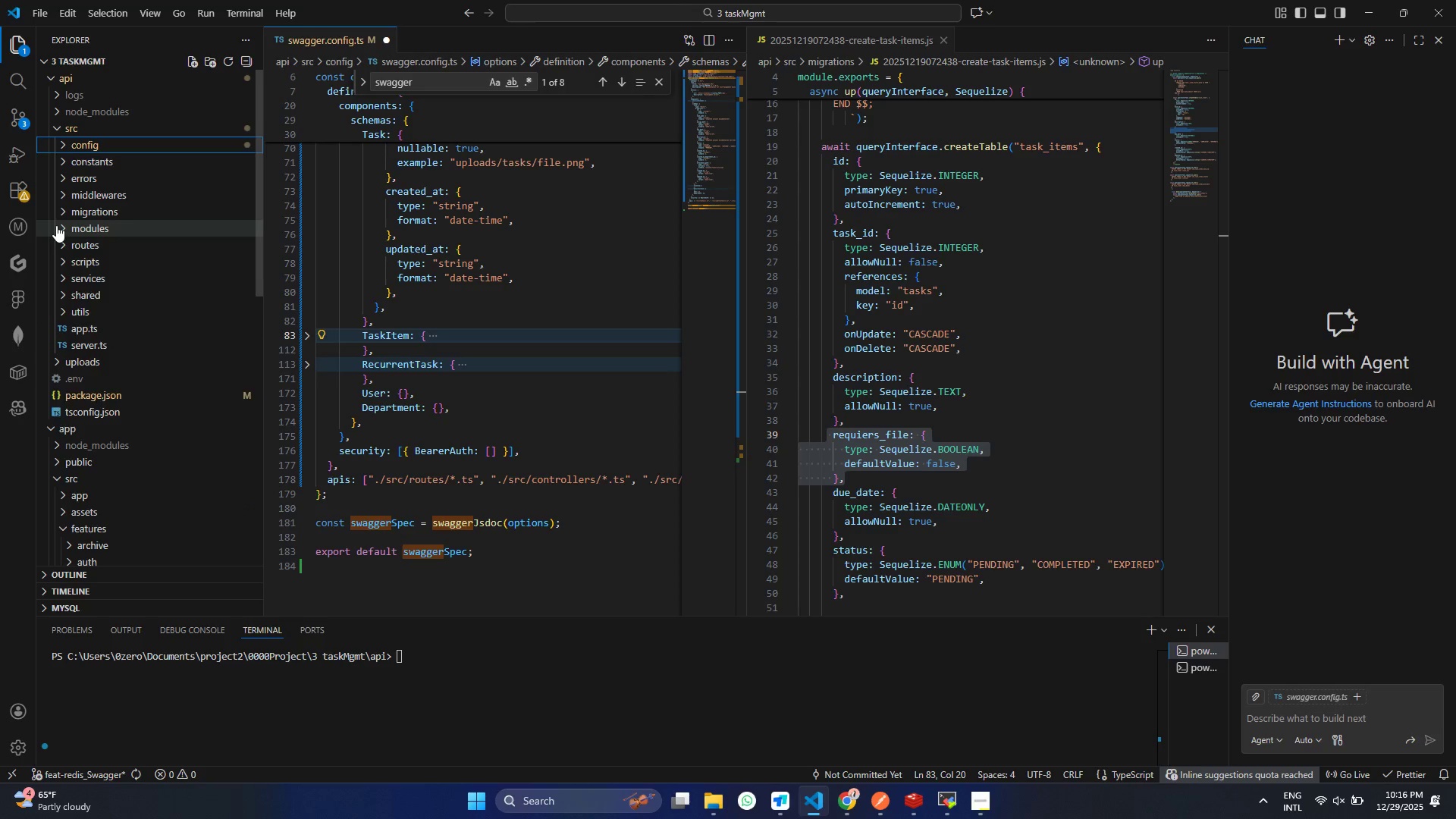 
left_click([56, 225])
 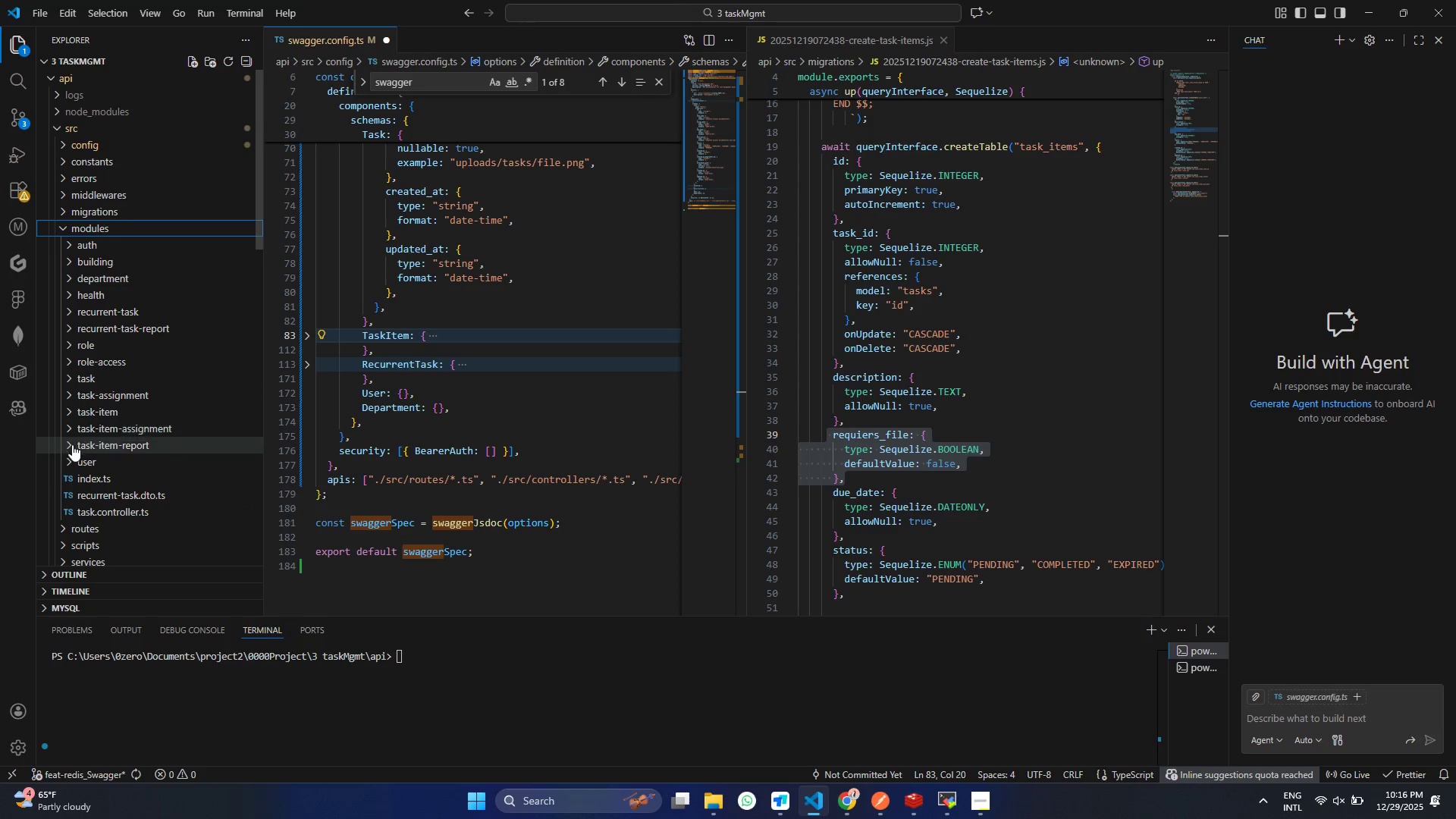 
left_click([71, 459])
 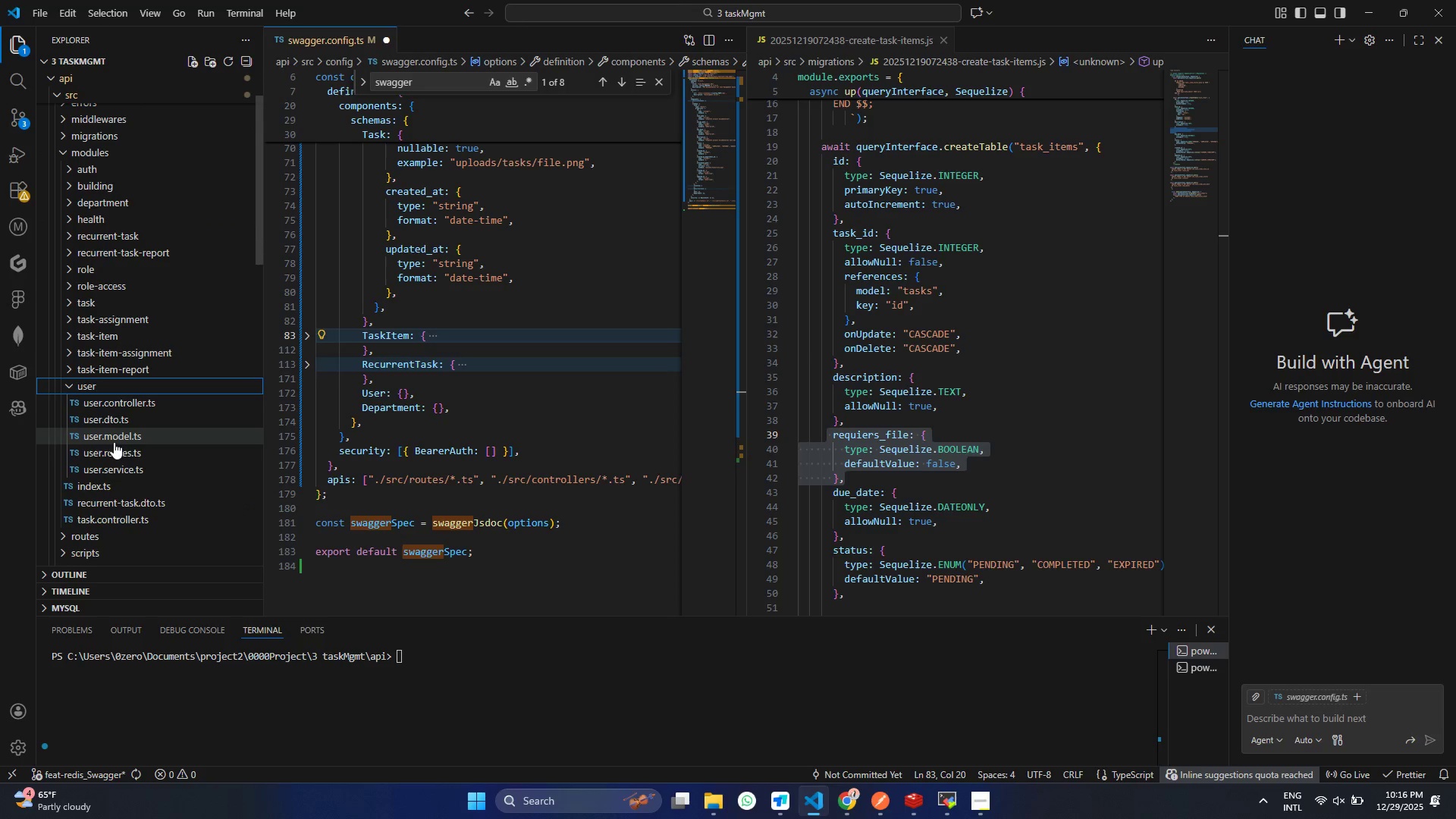 
right_click([119, 416])
 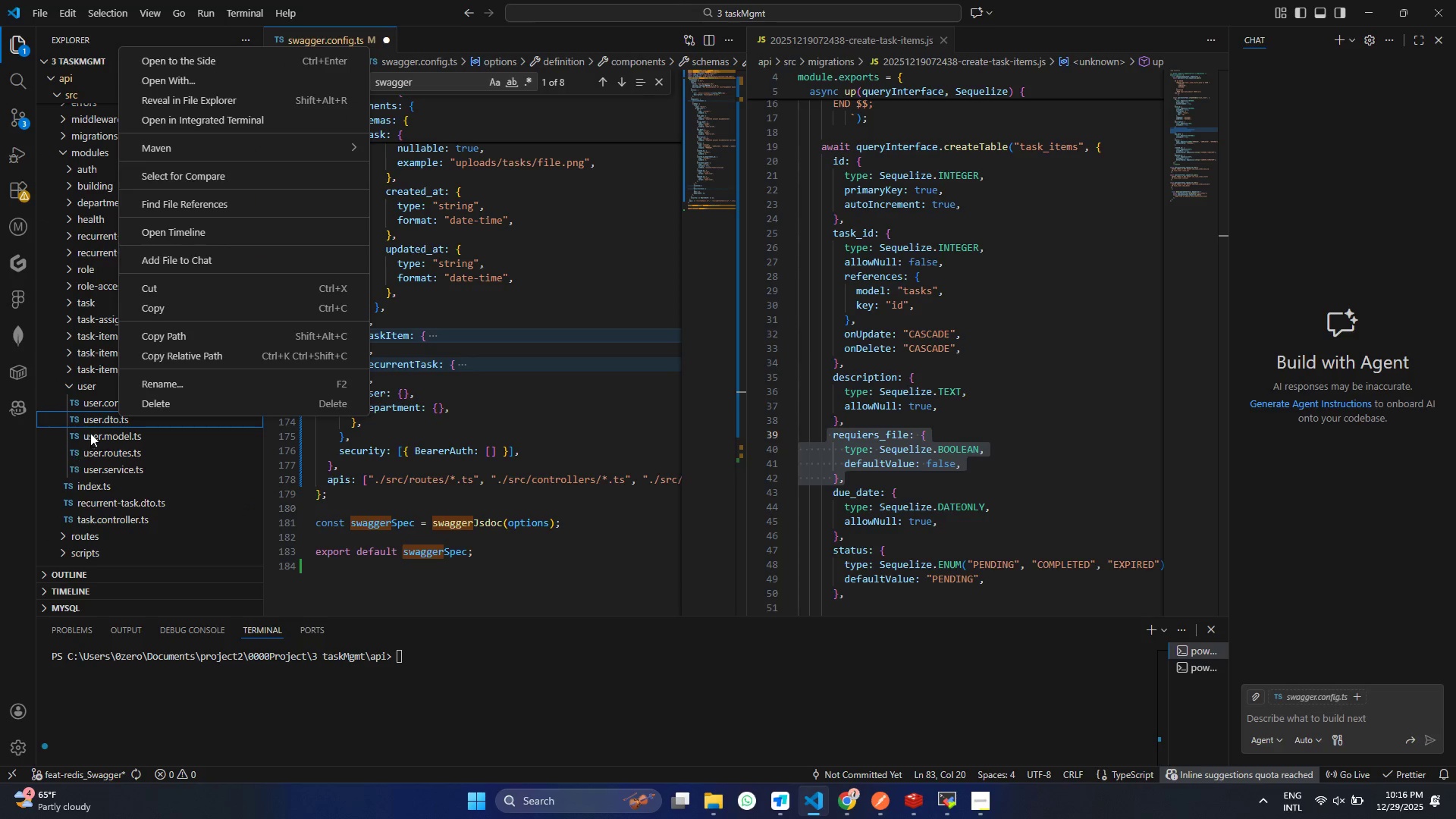 
scroll: coordinate [114, 442], scroll_direction: down, amount: 2.0
 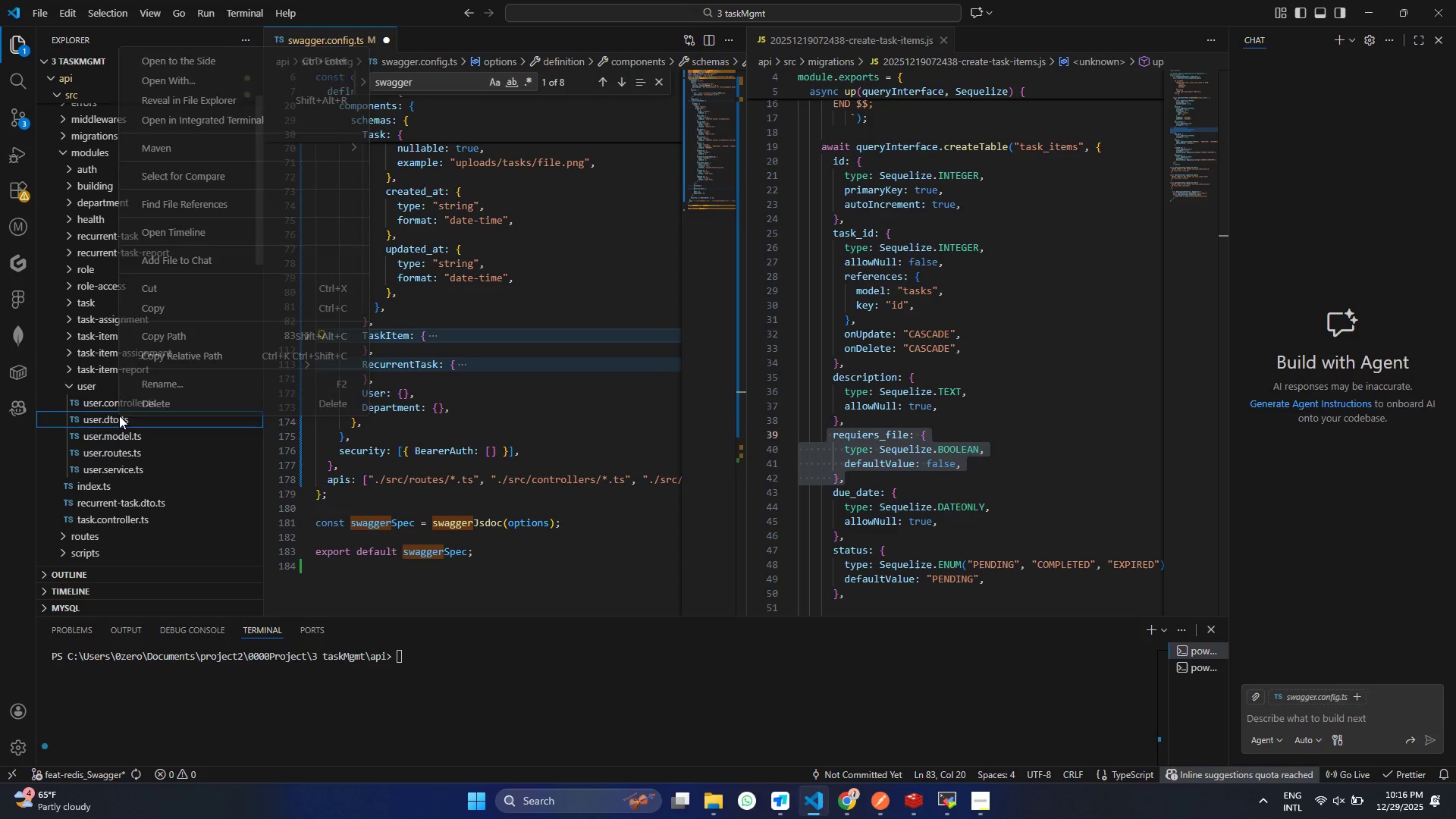 
right_click([90, 433])
 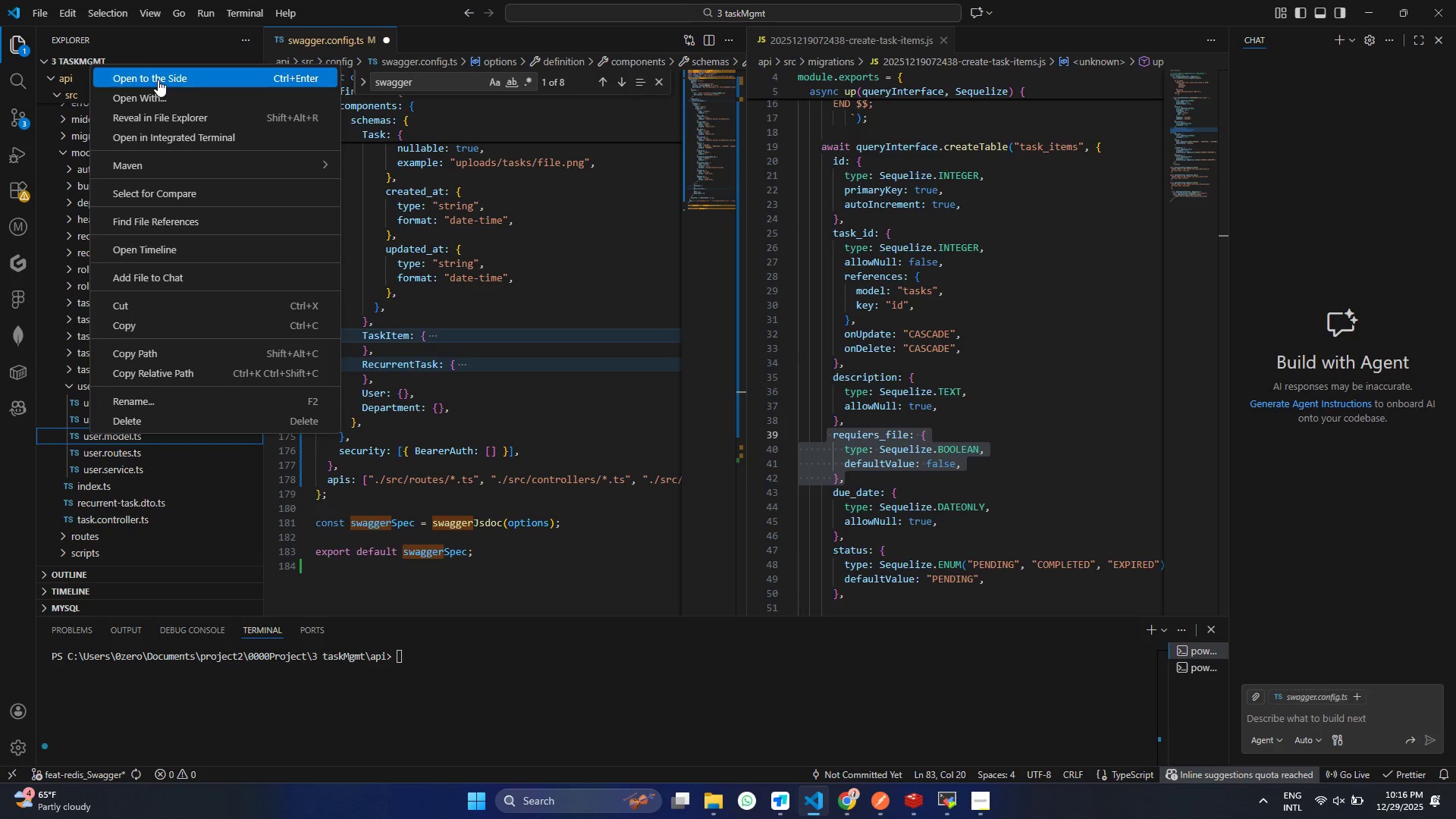 
left_click([158, 80])
 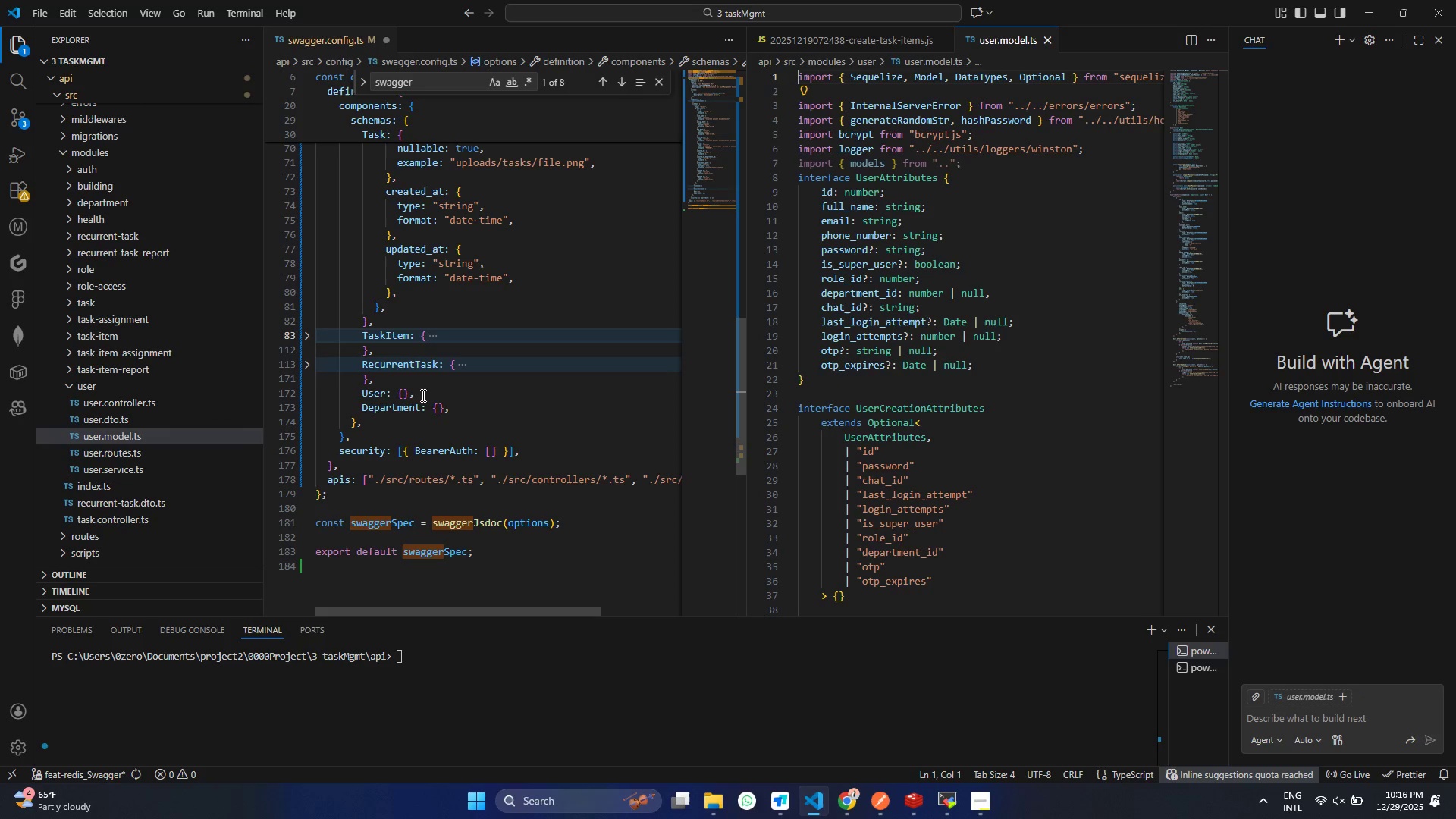 
left_click([401, 394])
 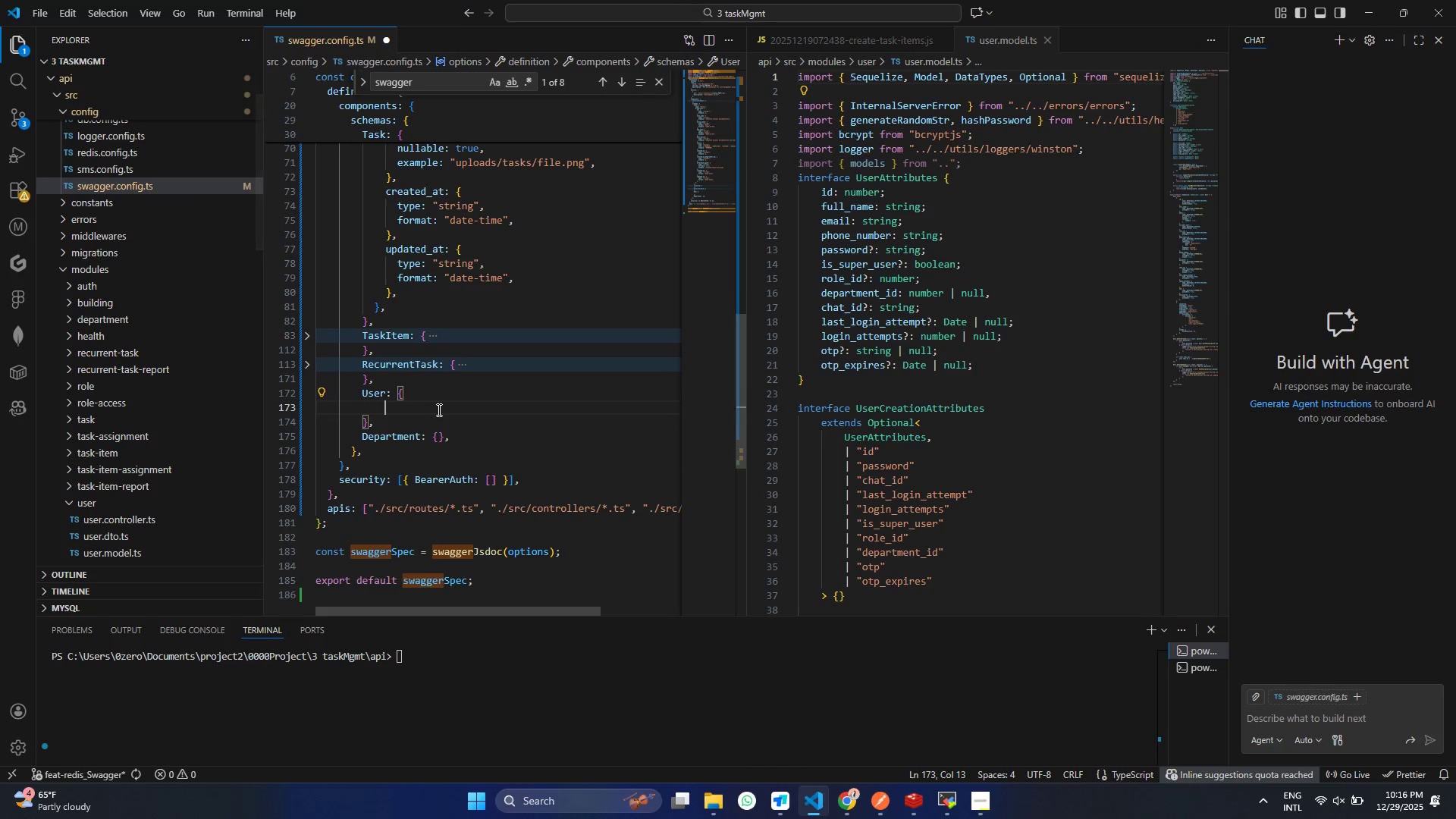 
key(Enter)
 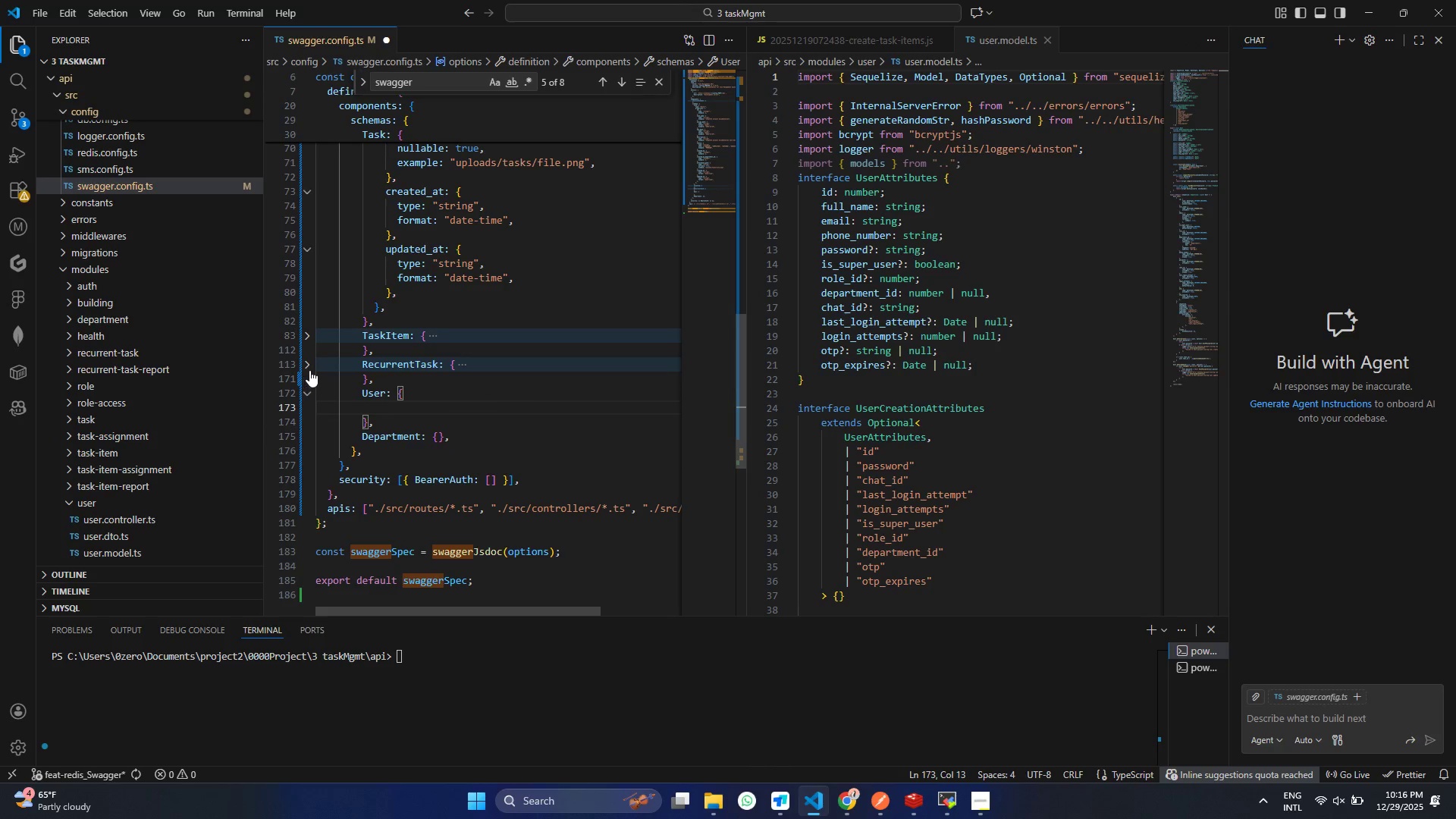 
left_click([309, 369])
 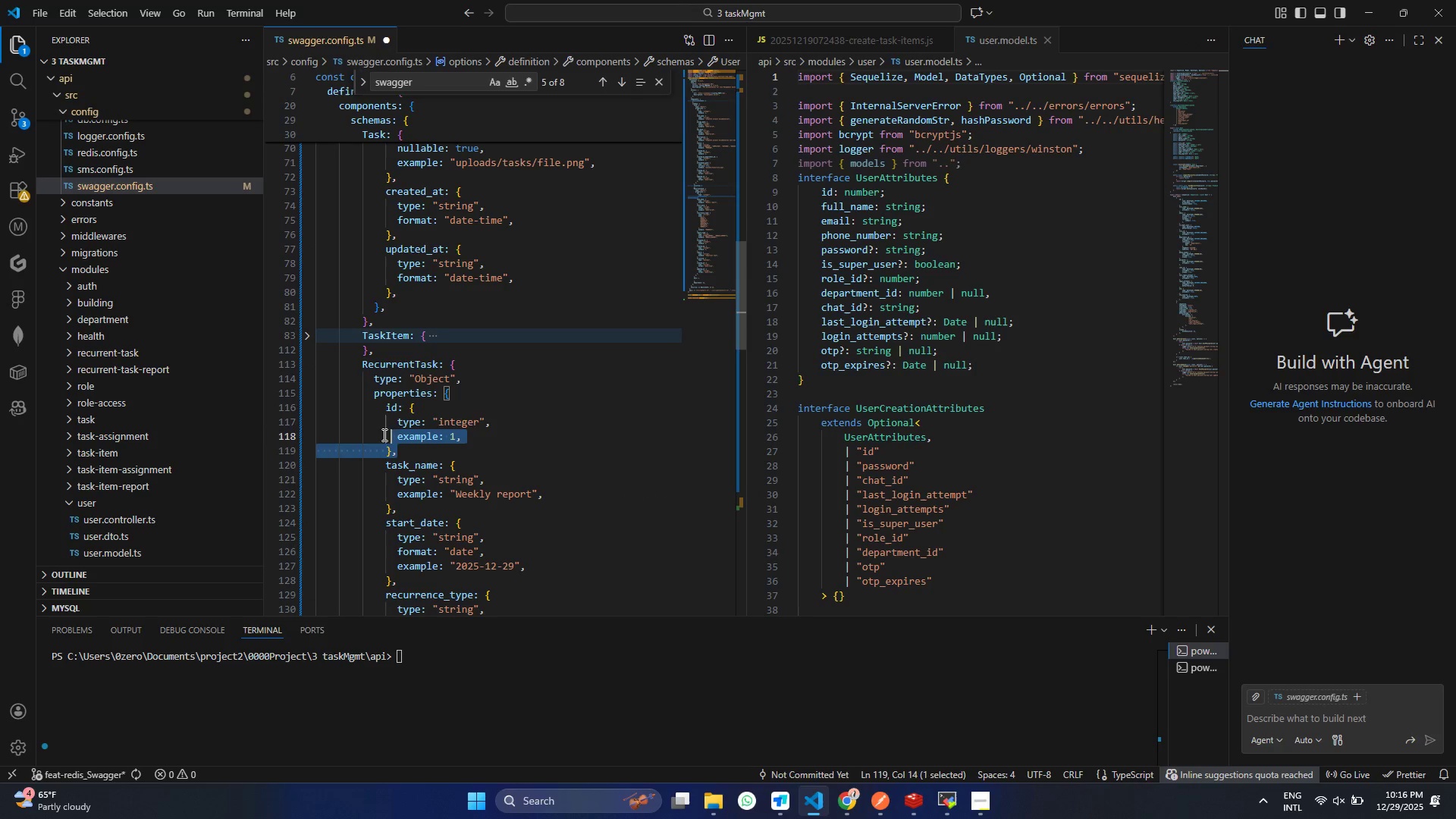 
left_click_drag(start_coordinate=[402, 453], to_coordinate=[362, 381])
 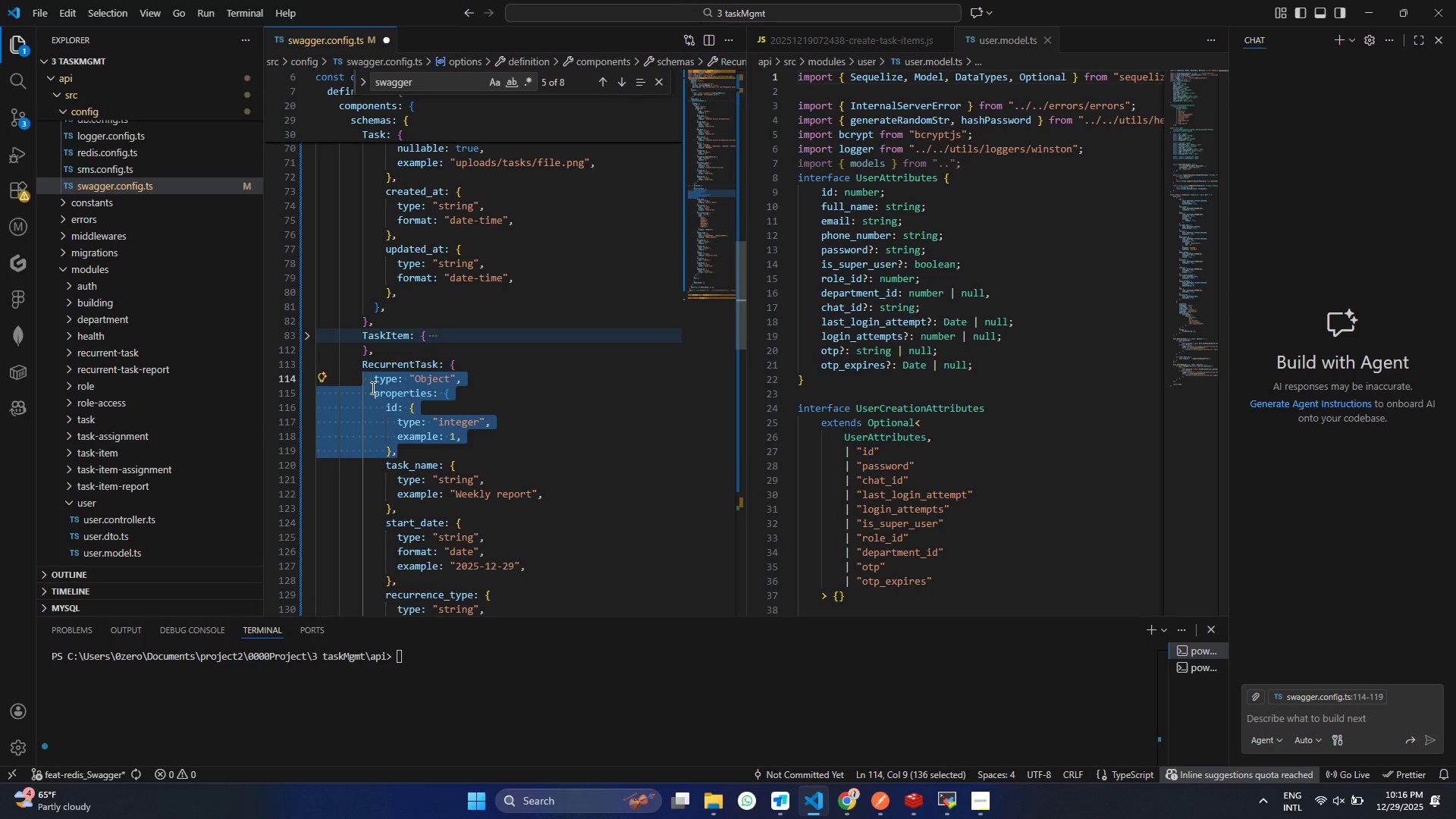 
key(Control+C)
 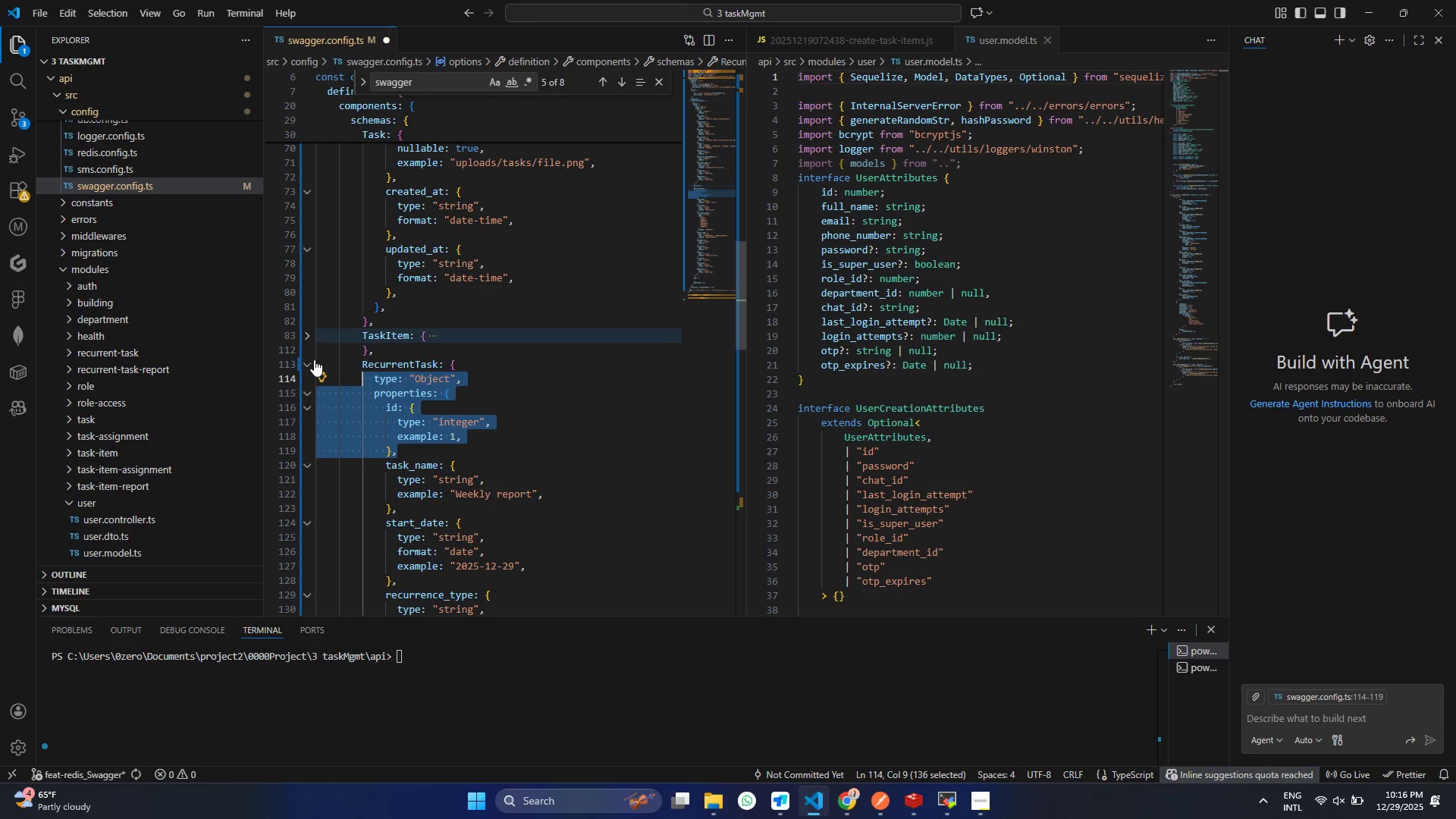 
wait(5.52)
 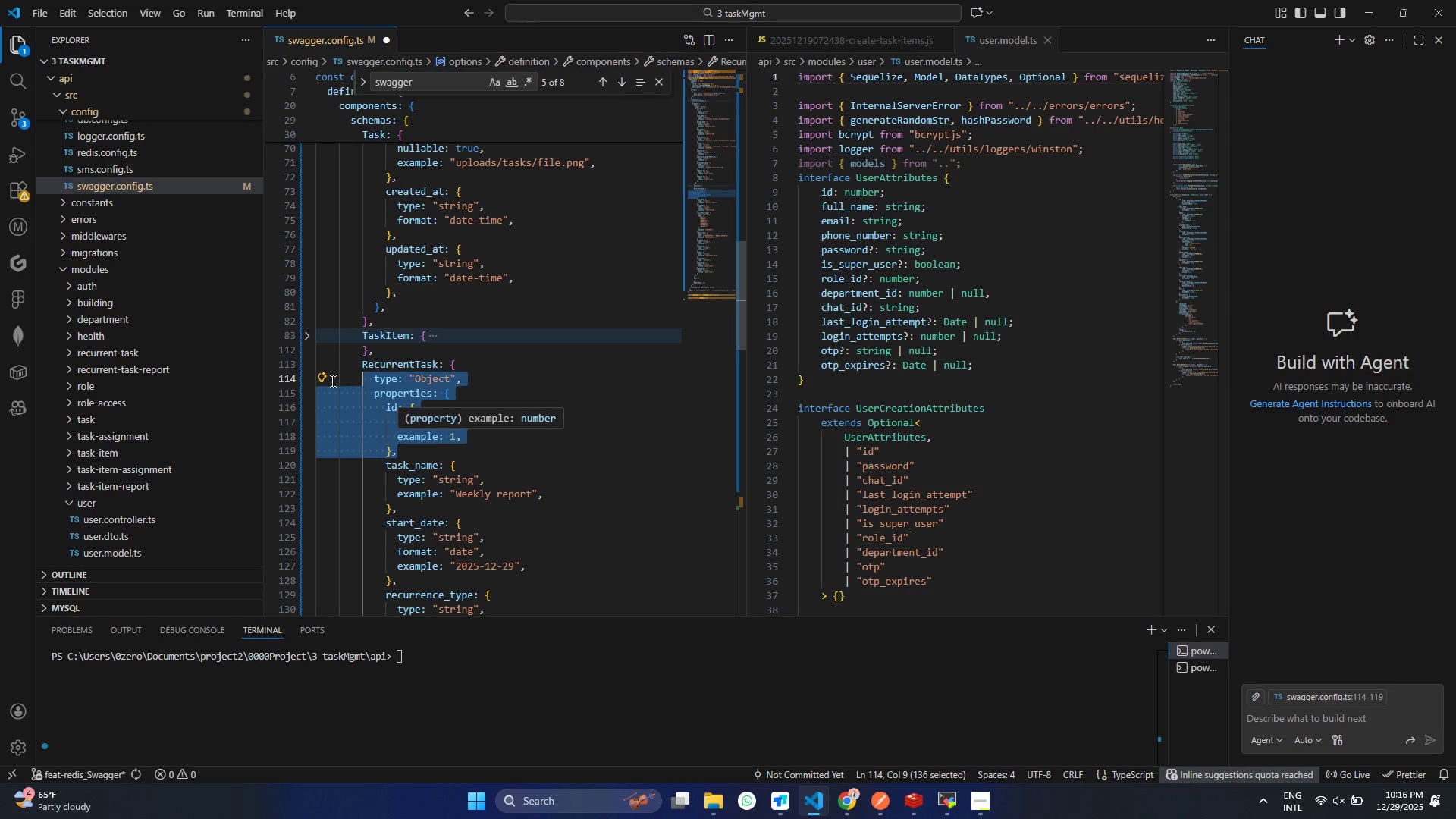 
left_click([314, 359])
 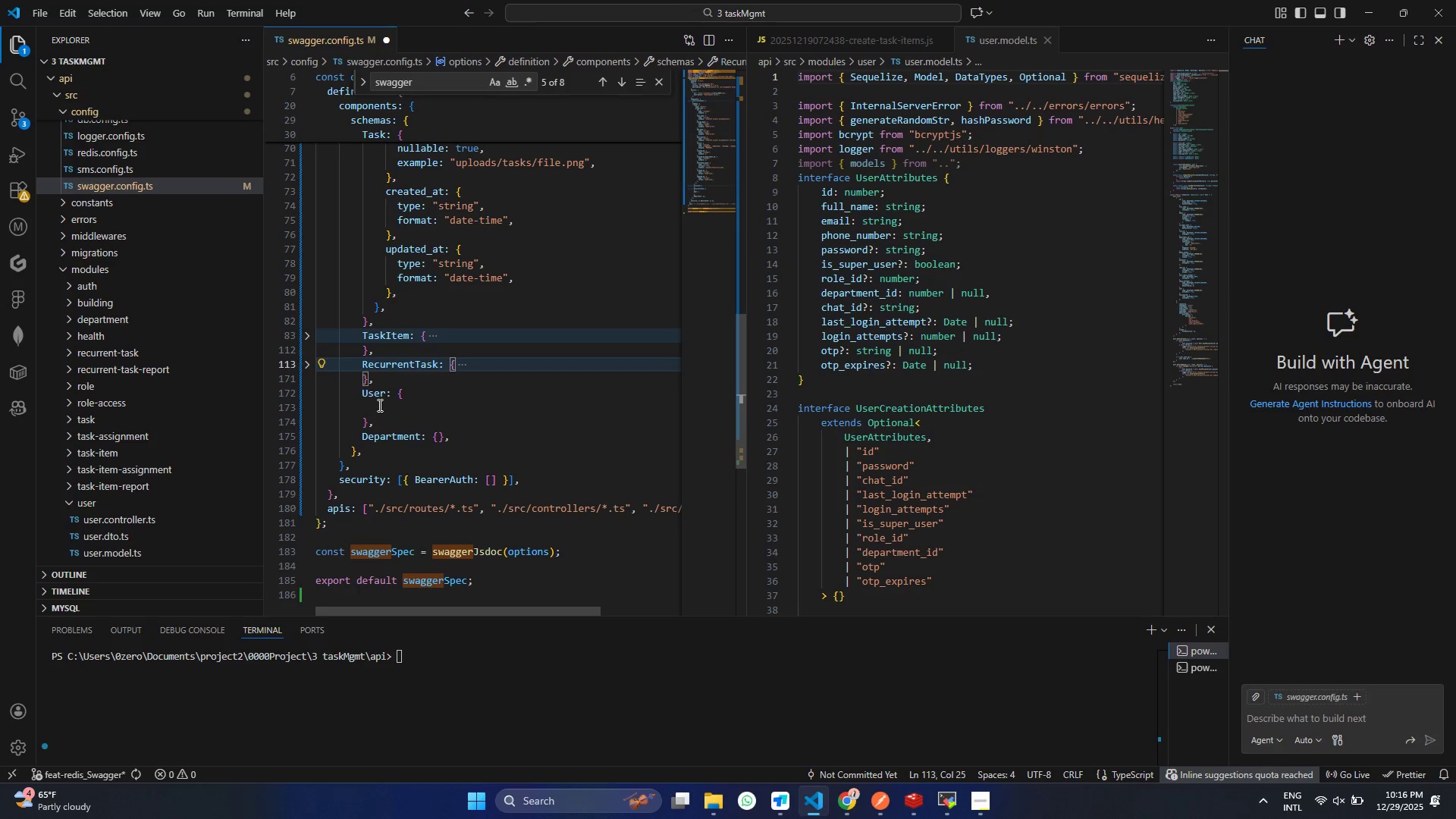 
left_click([378, 405])
 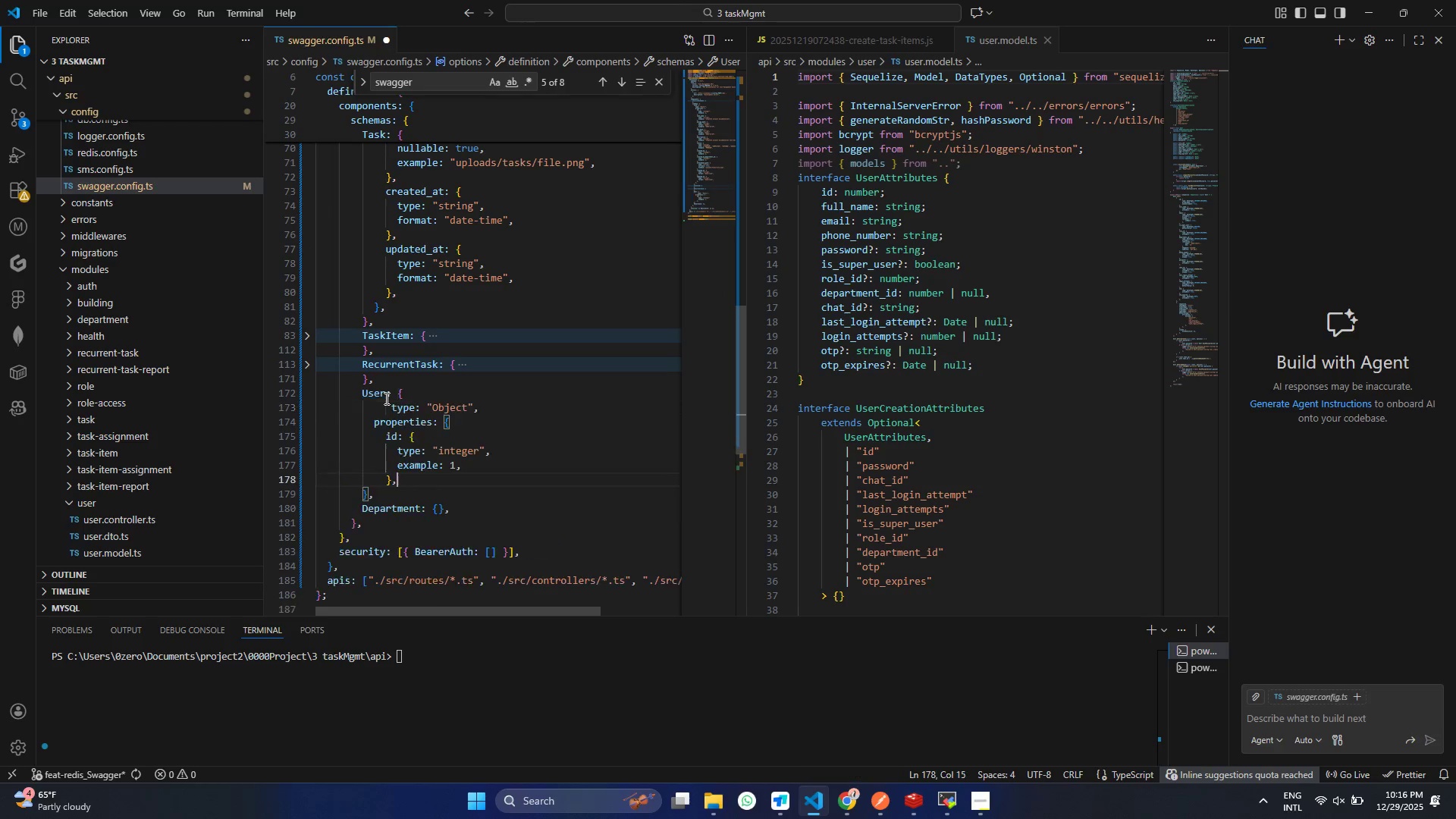 
key(Control+ControlLeft)
 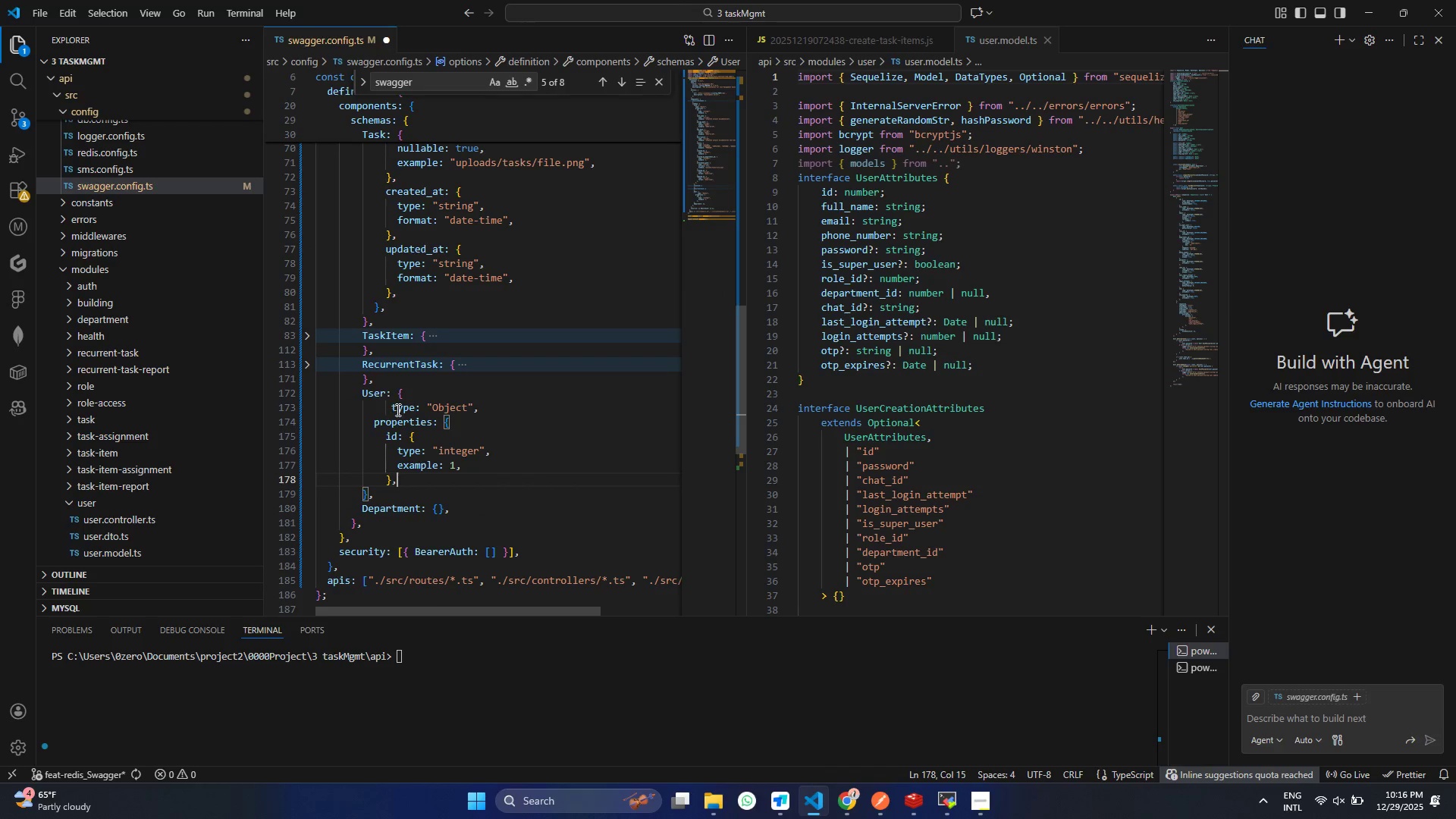 
key(Control+V)
 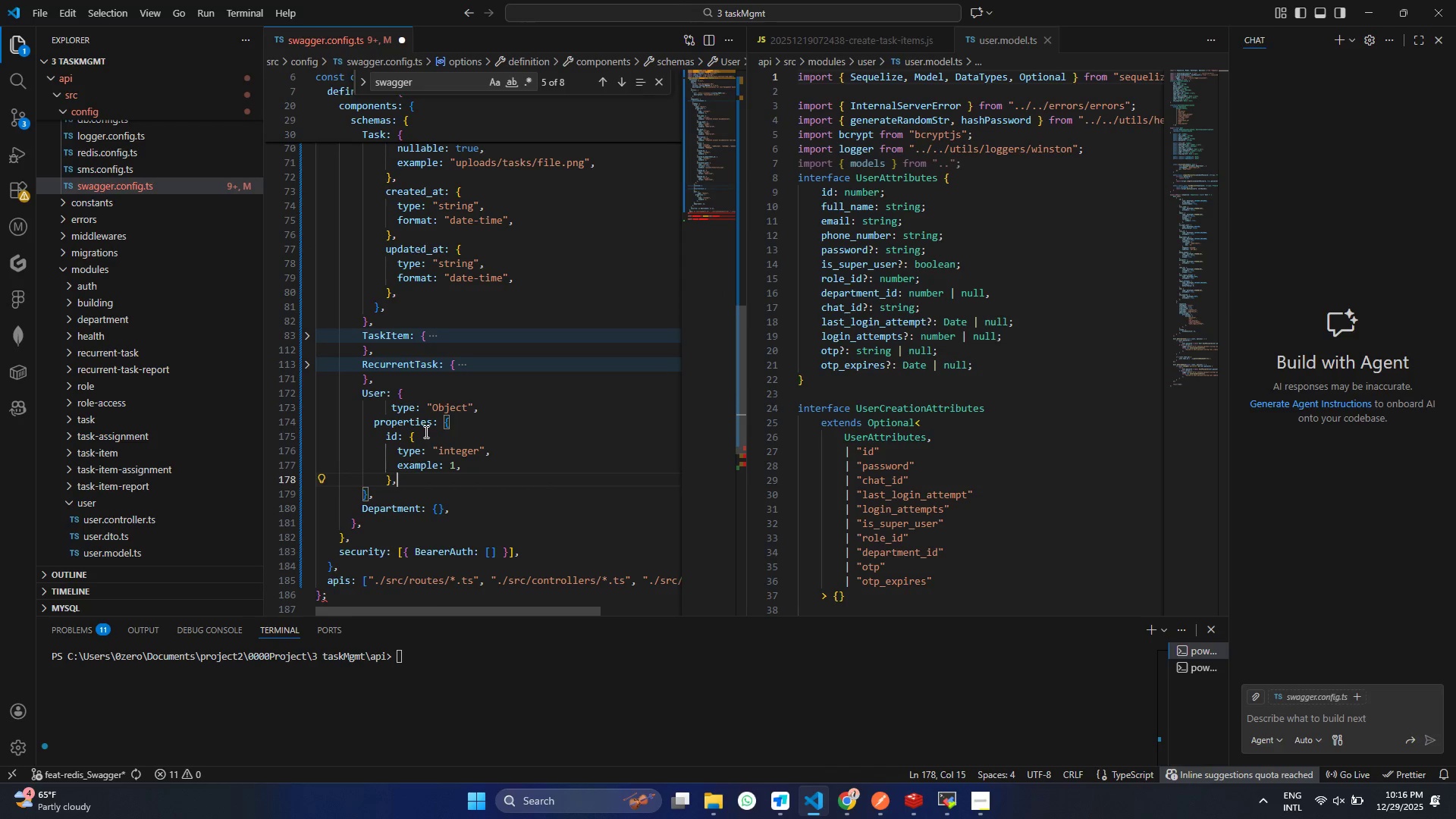 
key(Shift+BracketRight)
 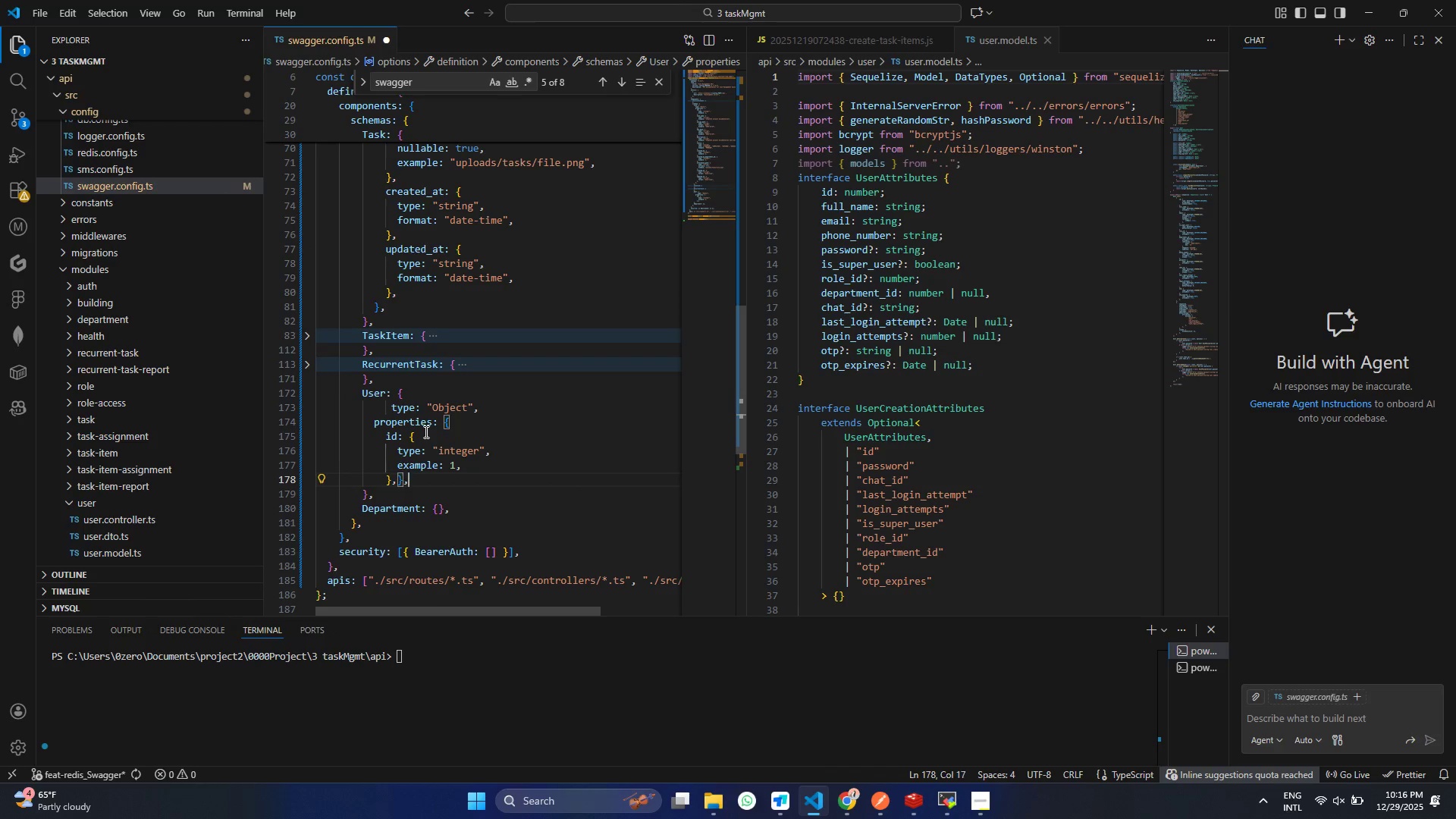 
key(Comma)
 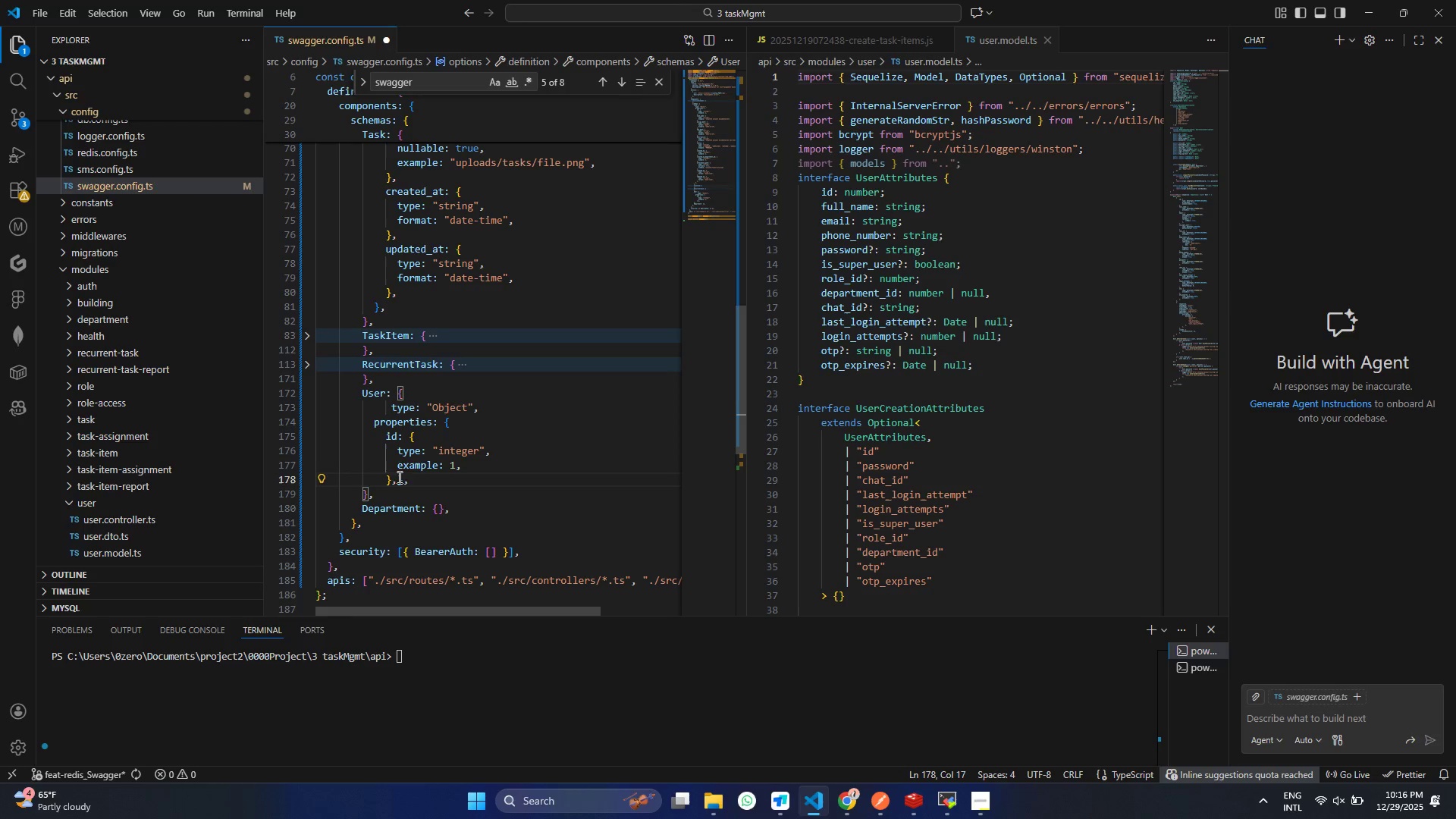 
left_click([398, 477])
 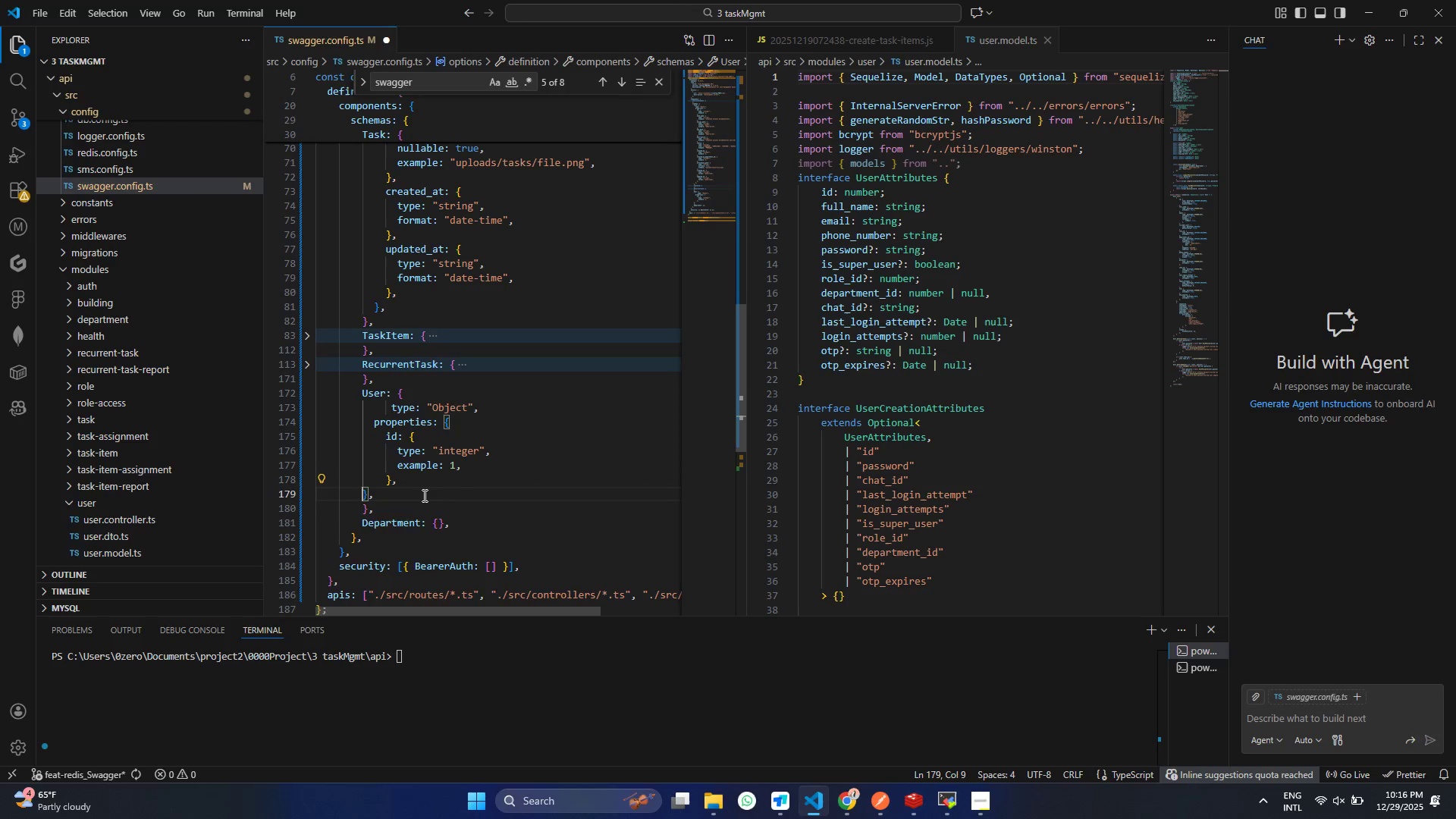 
key(Enter)
 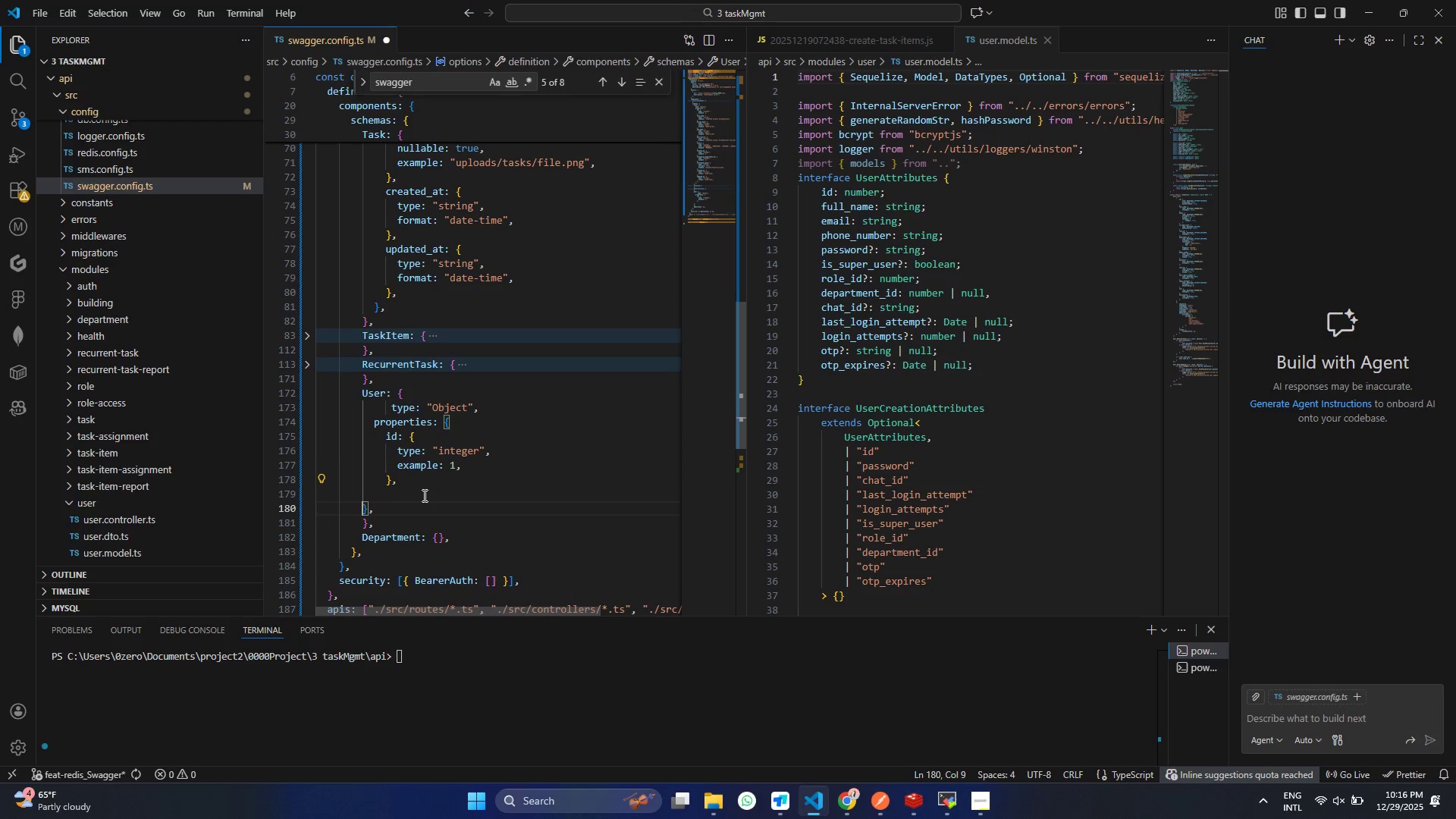 
key(Enter)
 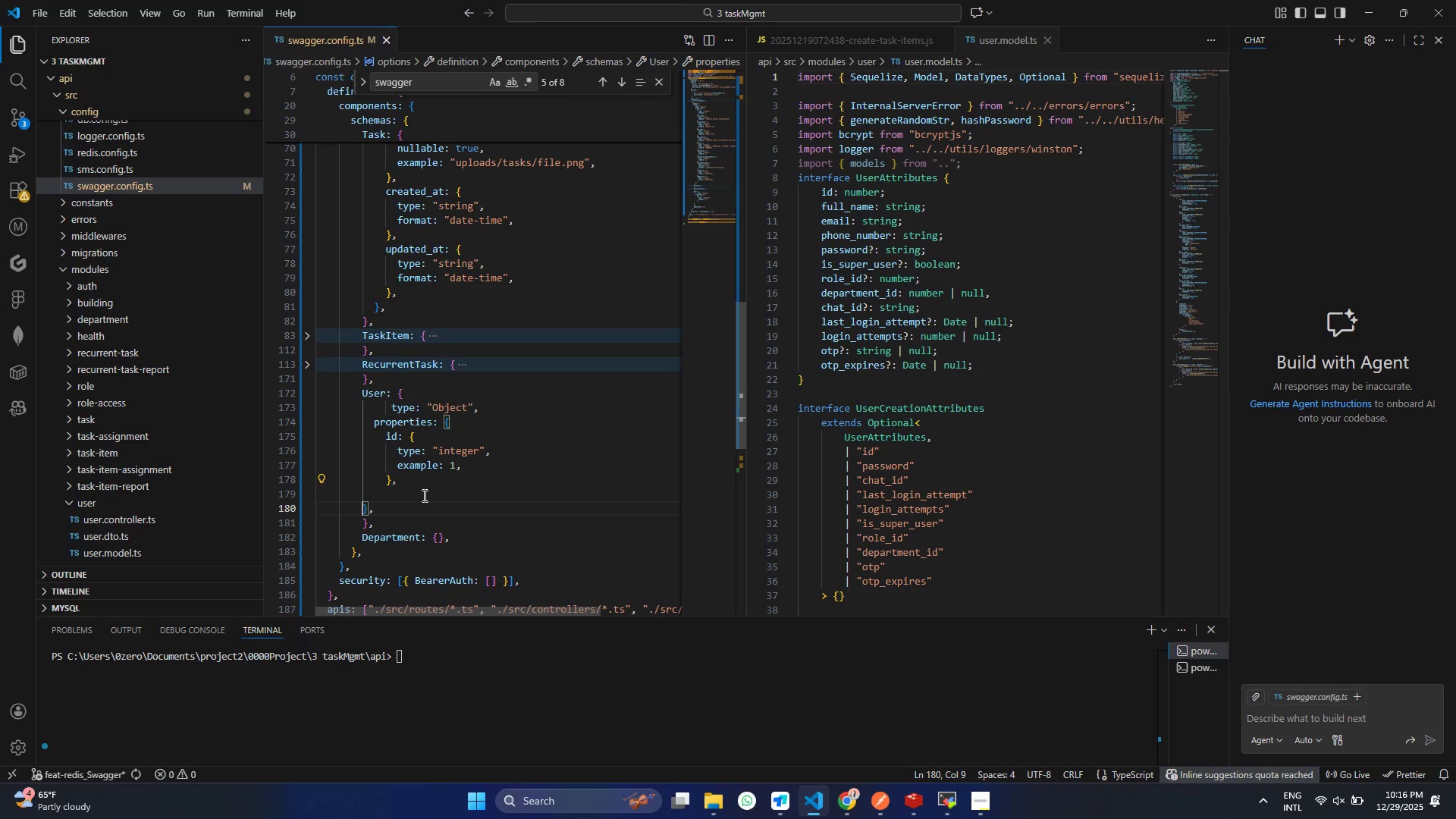 
key(Control+ControlLeft)
 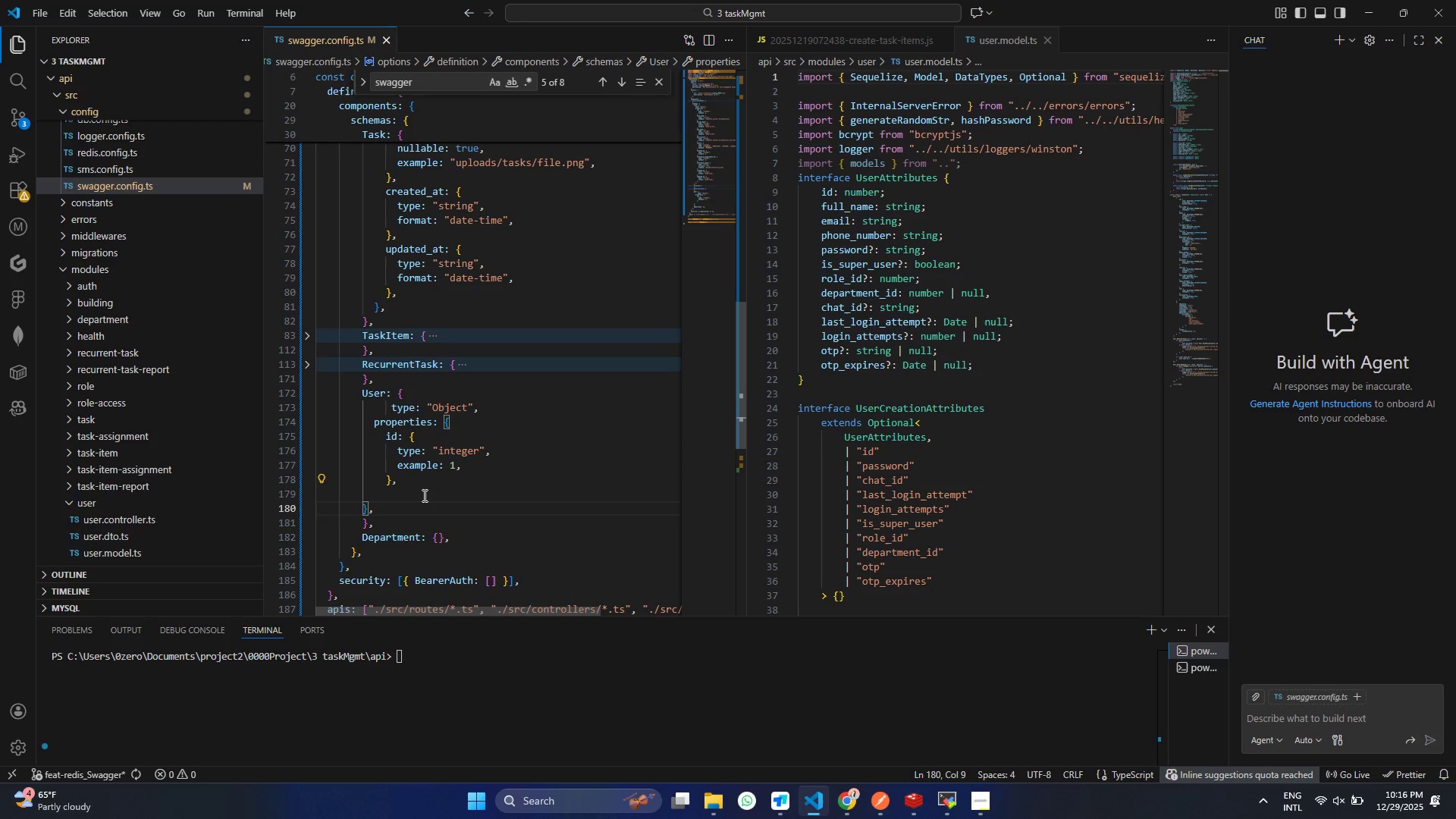 
key(Control+S)
 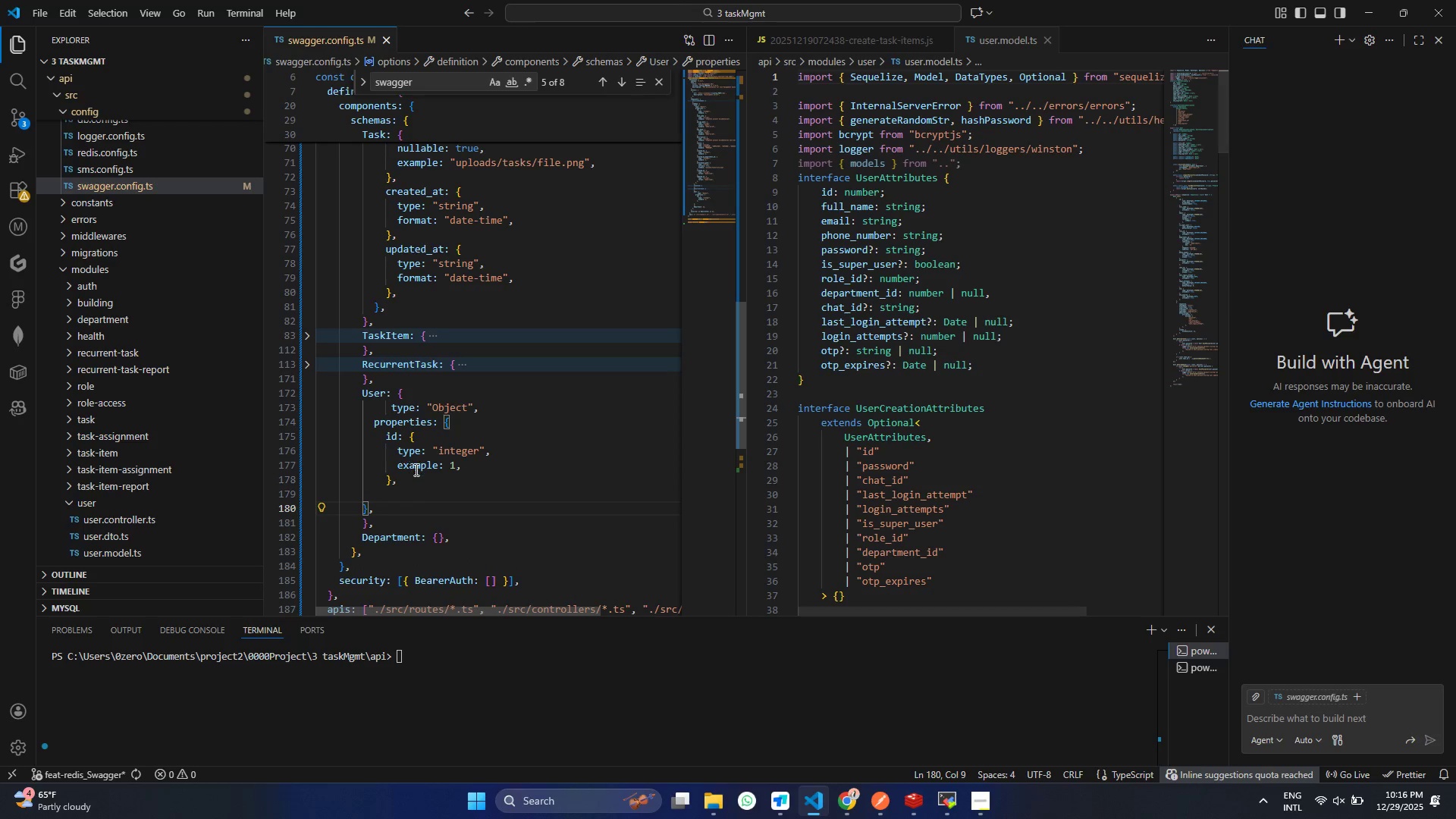 
left_click_drag(start_coordinate=[410, 480], to_coordinate=[374, 435])
 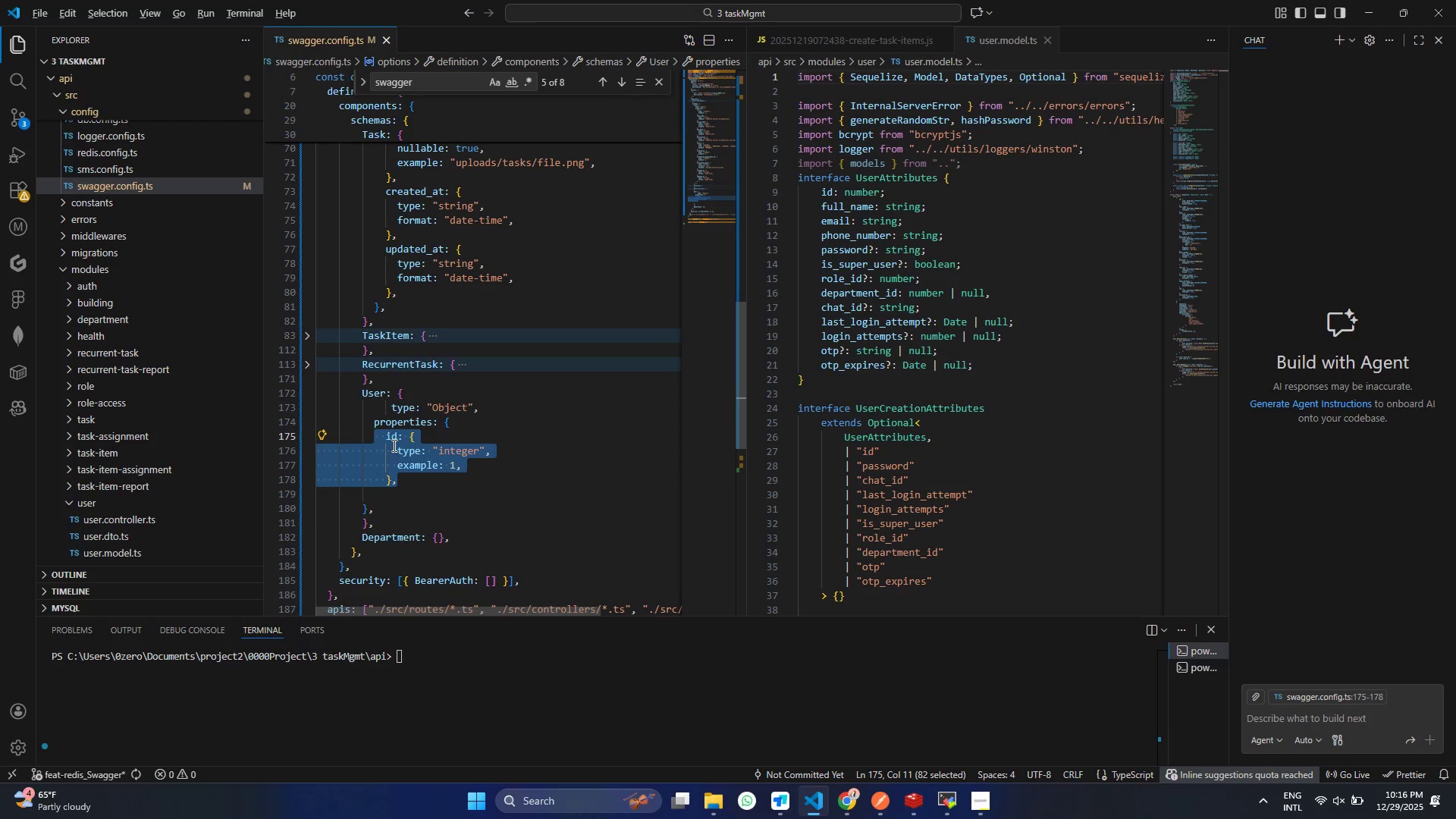 
key(Alt+Shift+ArrowDown)
 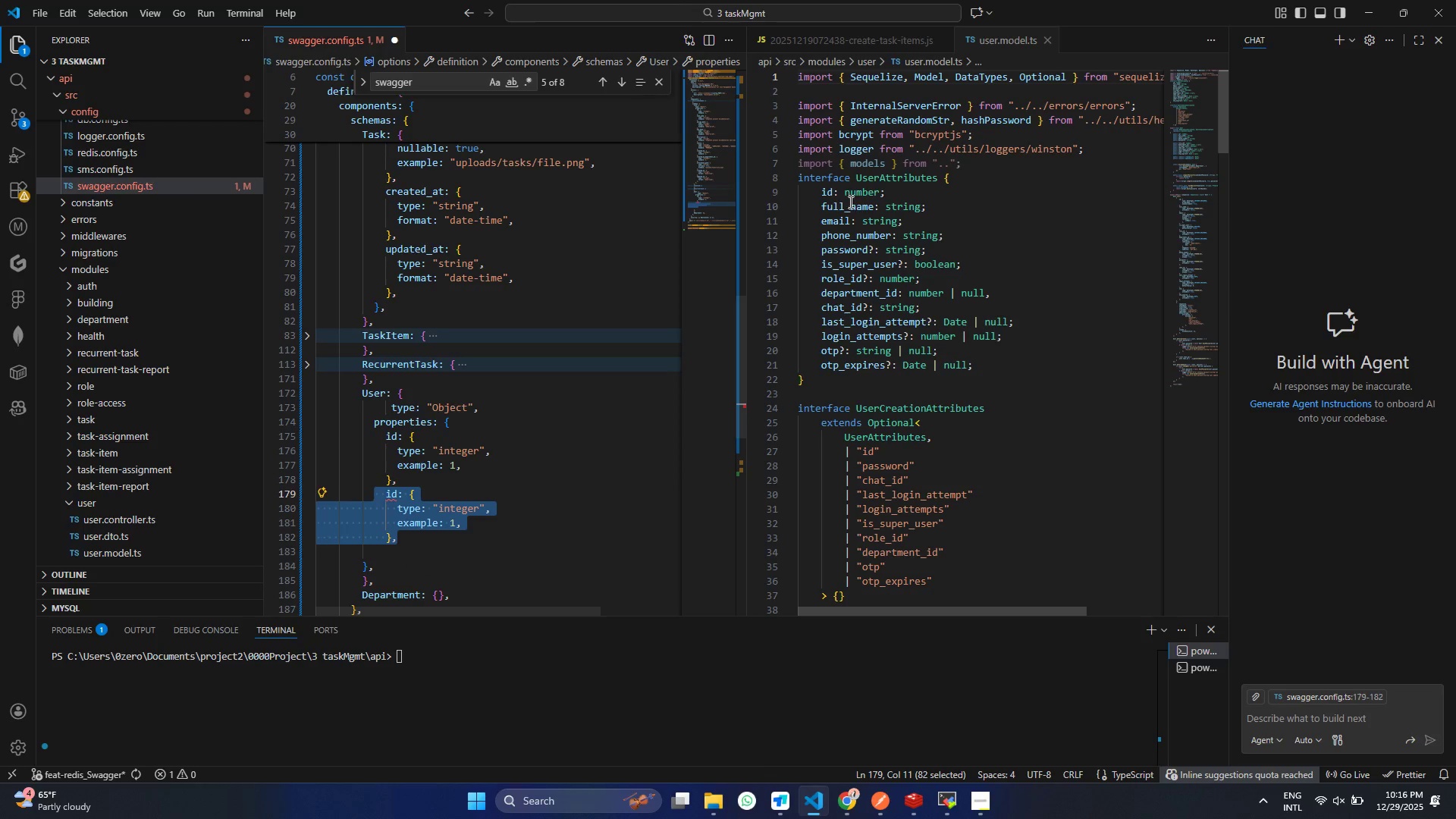 
left_click([846, 212])
 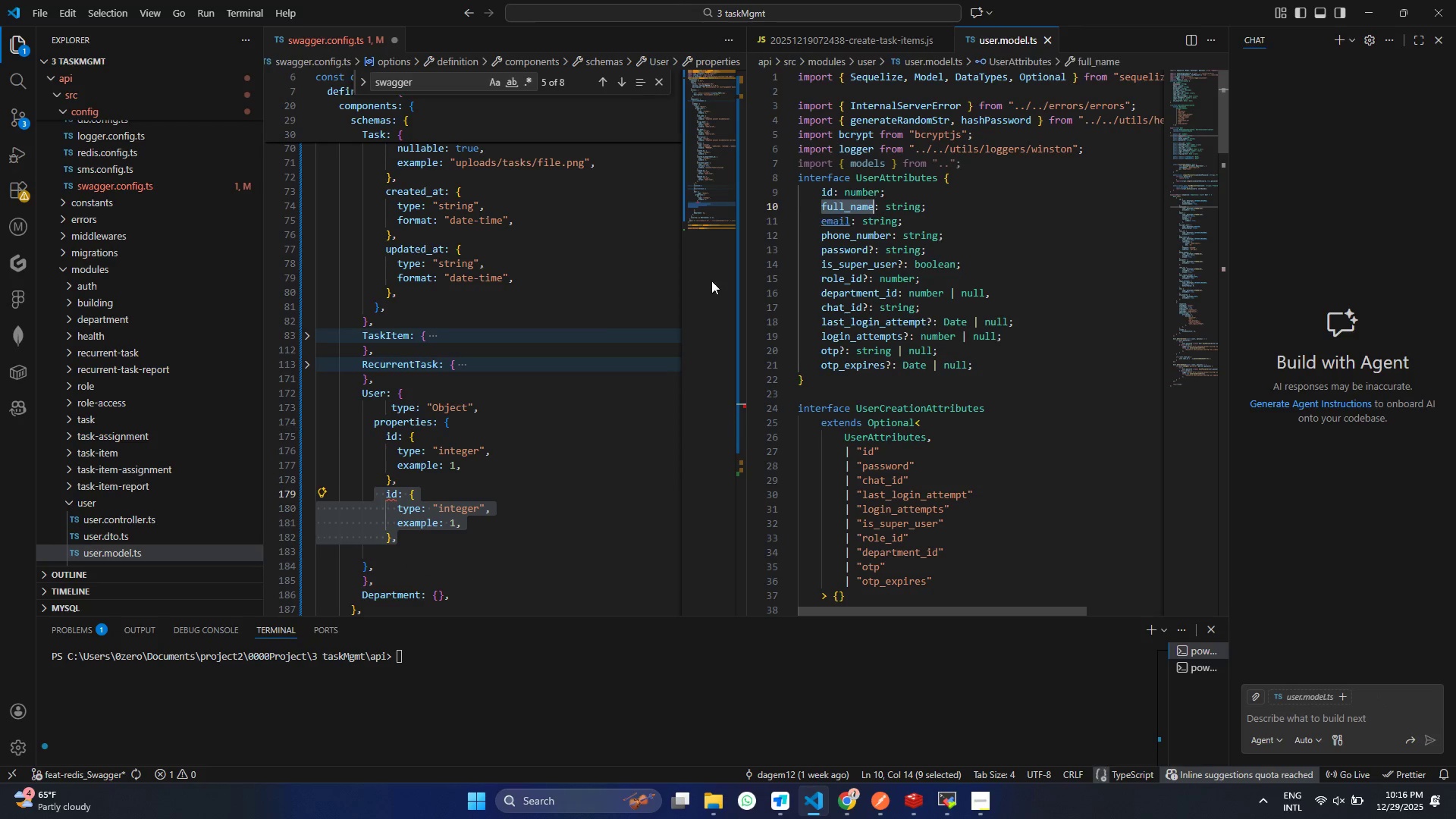 
key(Control+ControlLeft)
 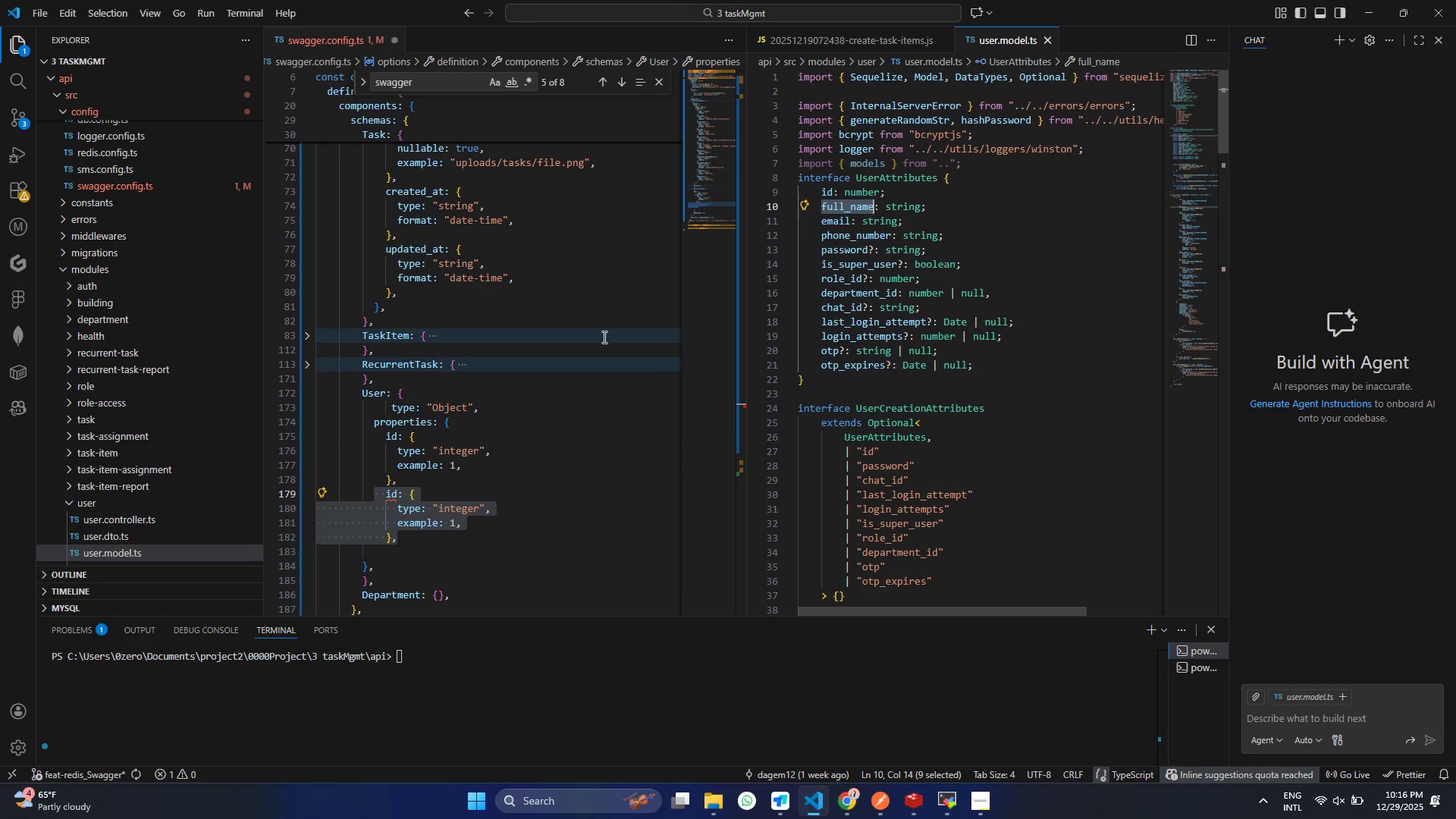 
double_click([846, 212])
 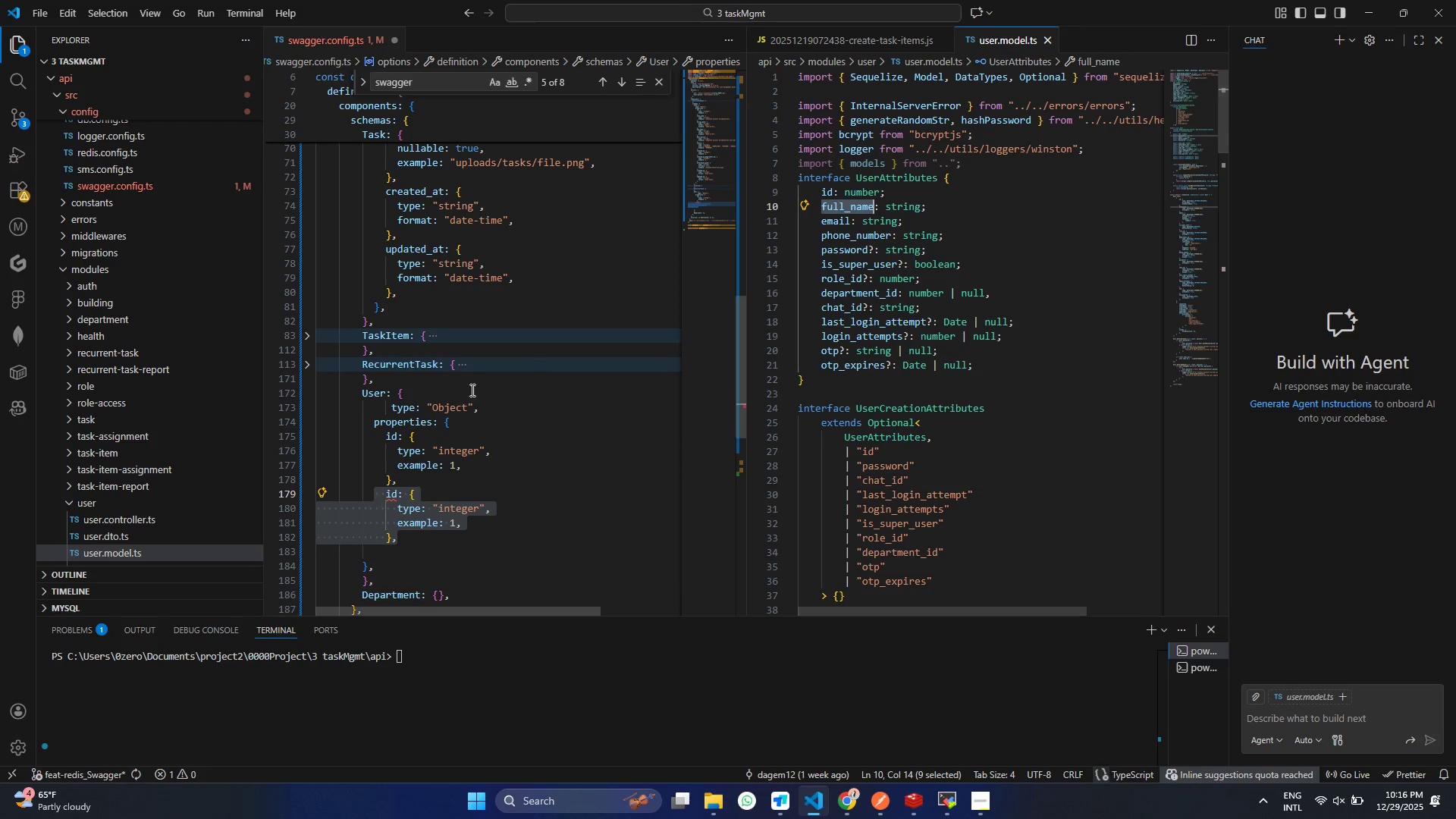 
key(Control+C)
 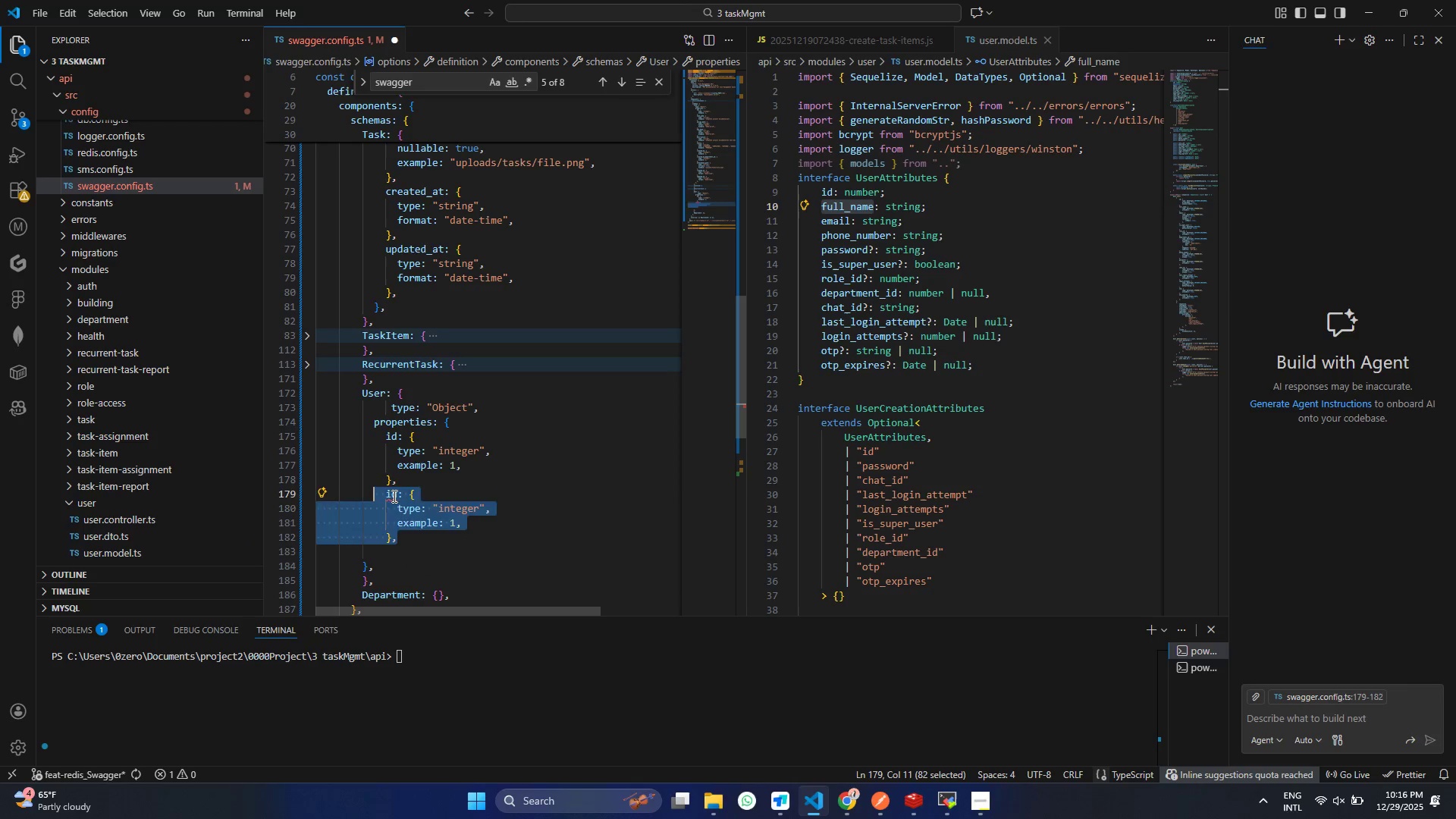 
double_click([393, 496])
 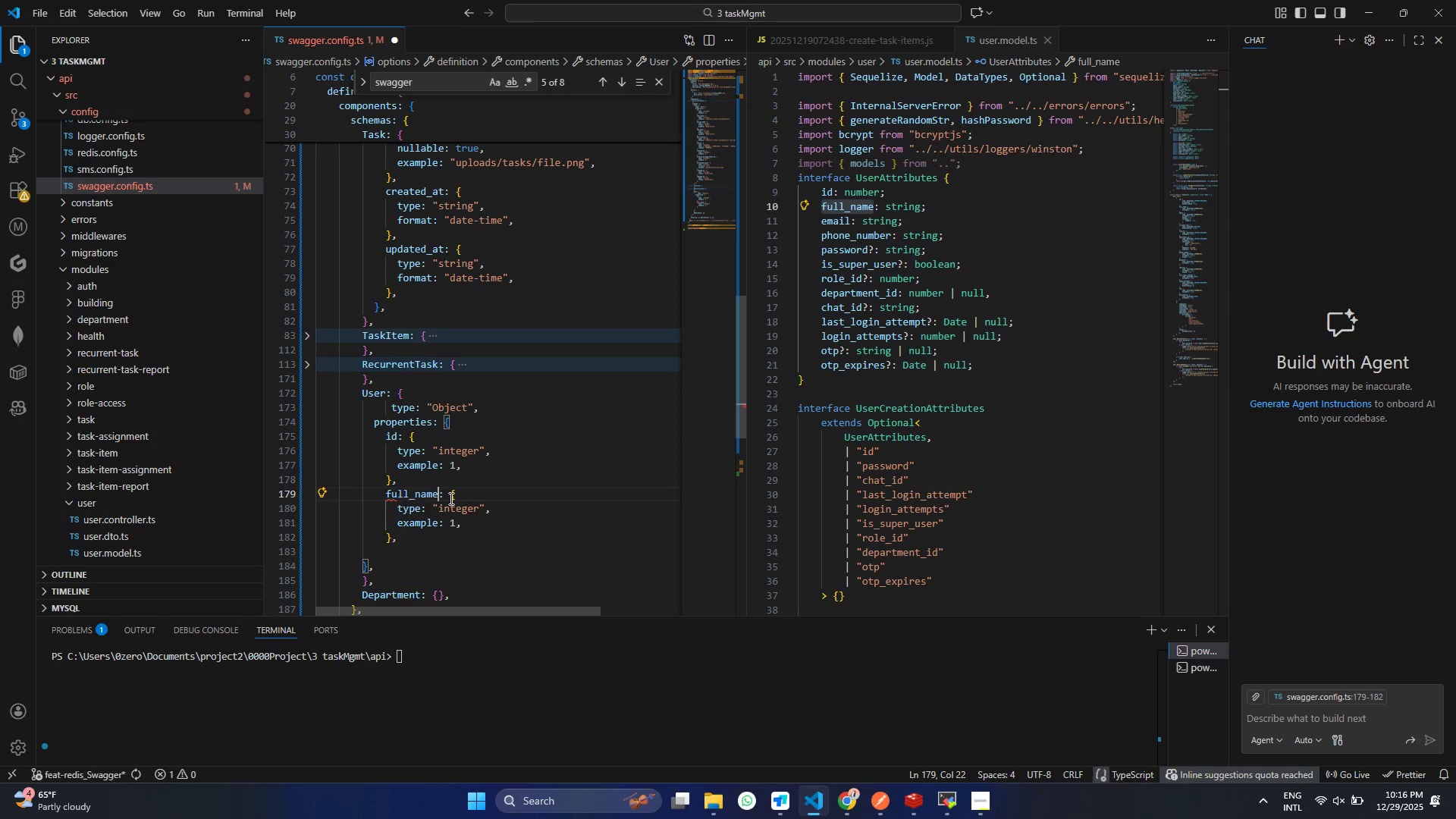 
key(Control+ControlLeft)
 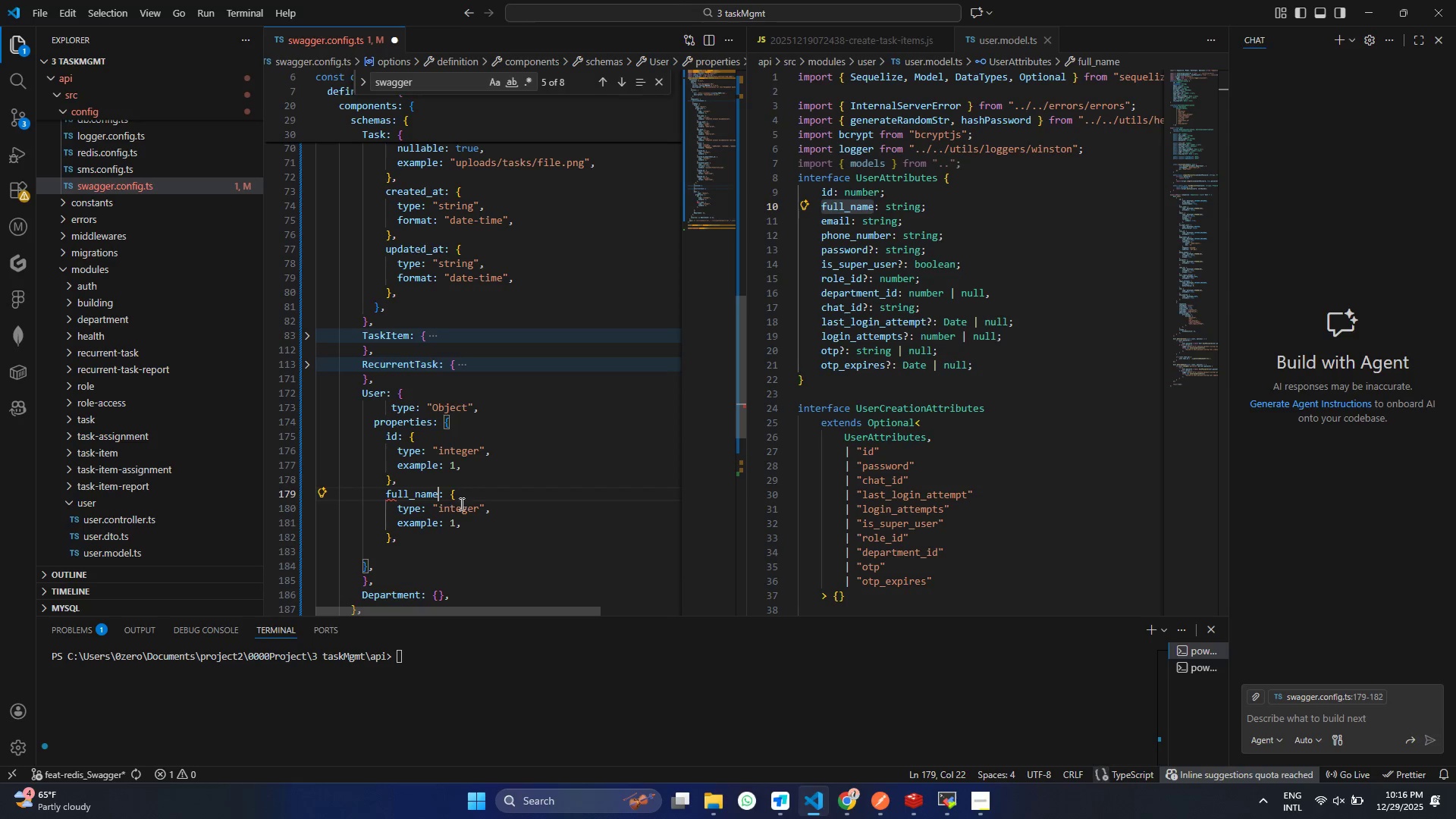 
key(Control+V)
 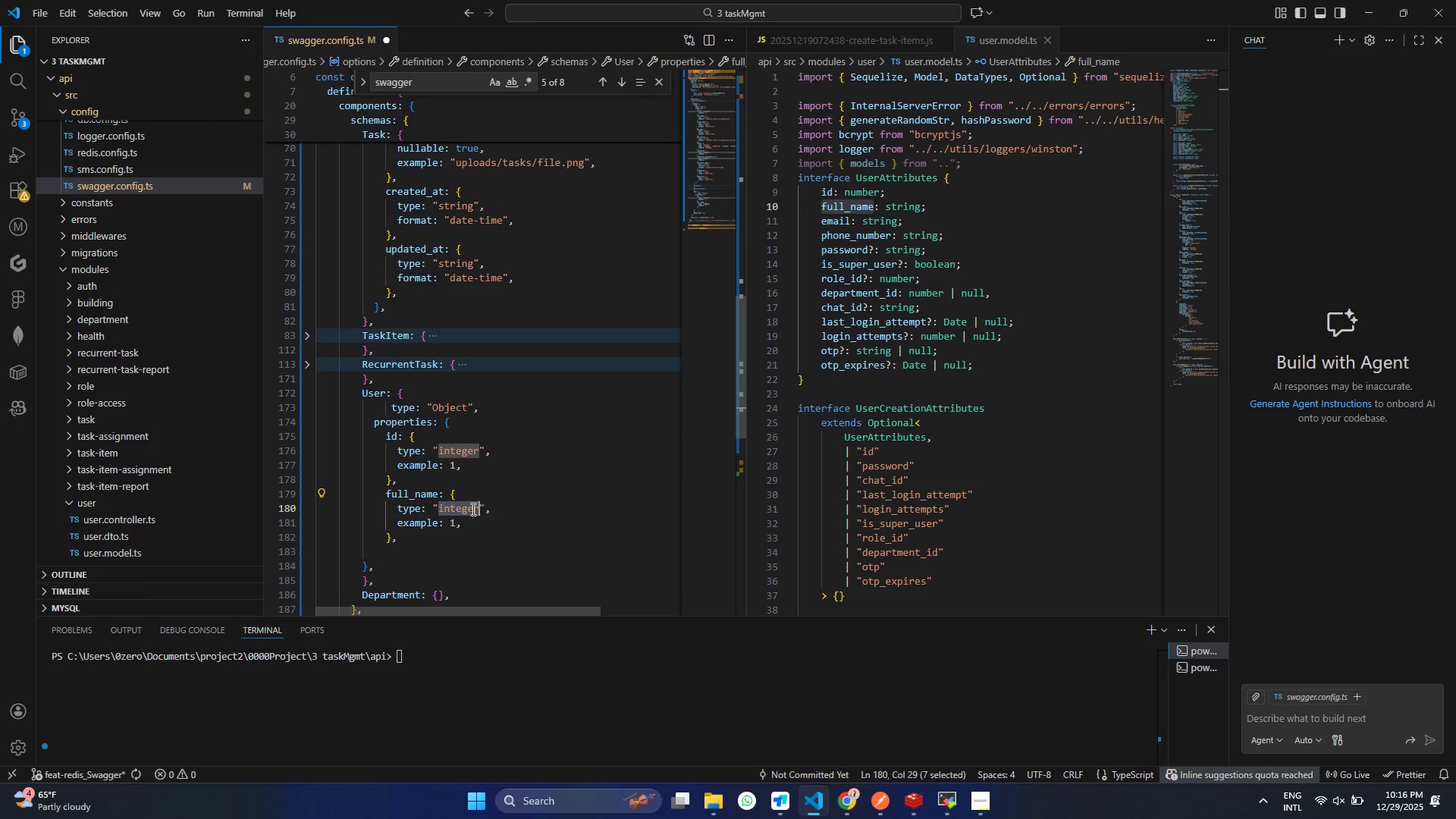 
double_click([472, 509])
 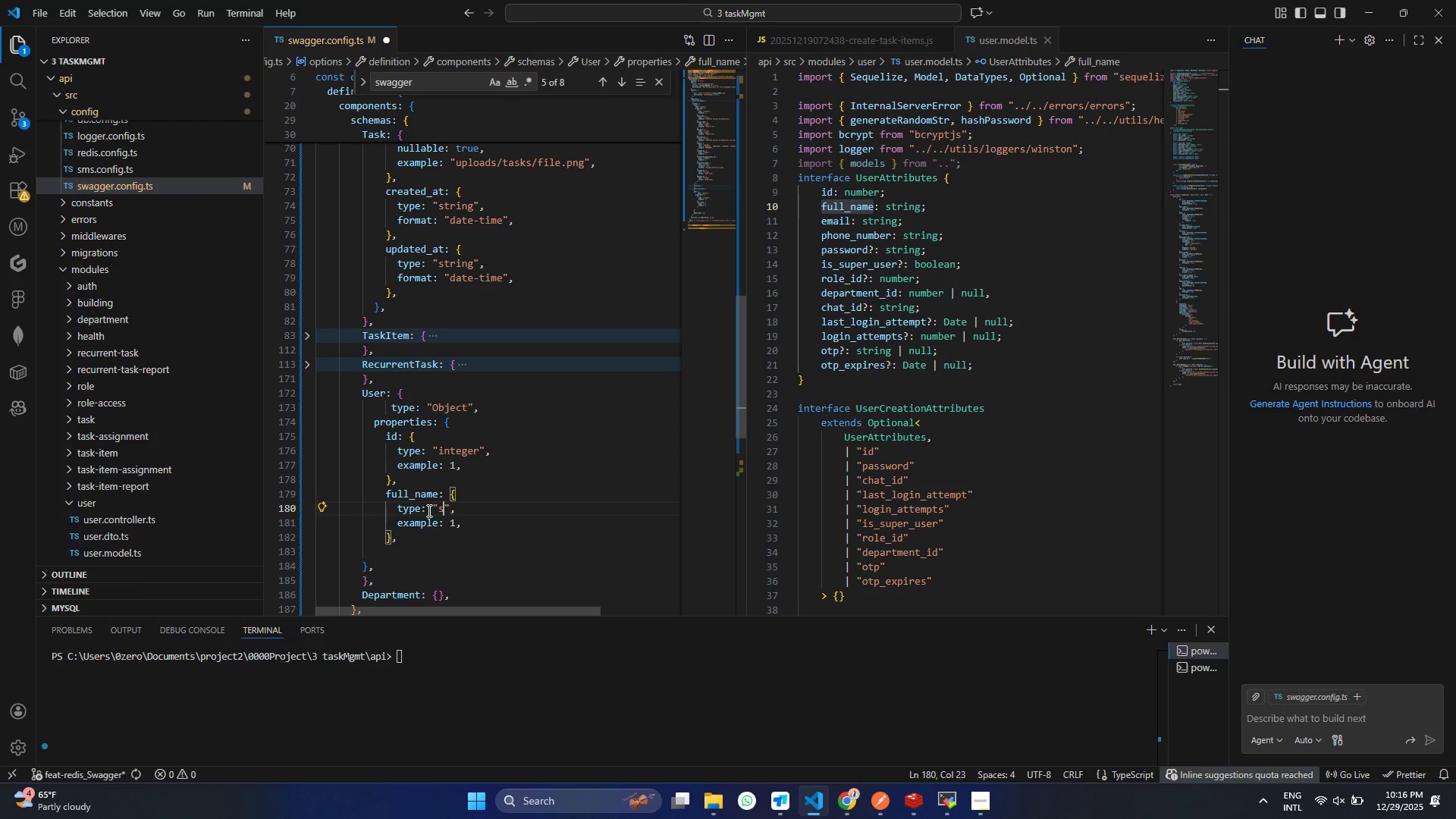 
type(string)
 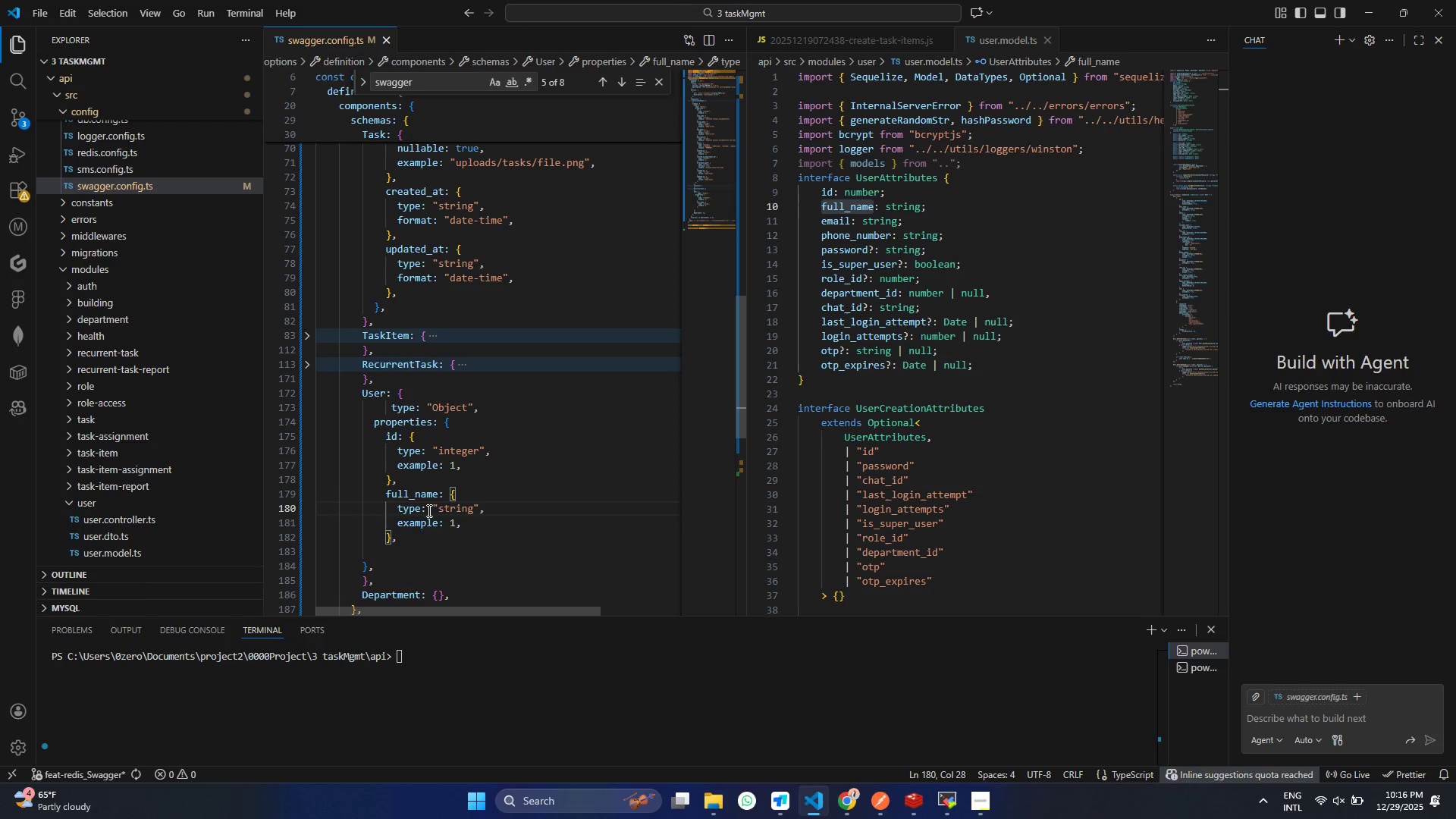 
key(Control+ControlLeft)
 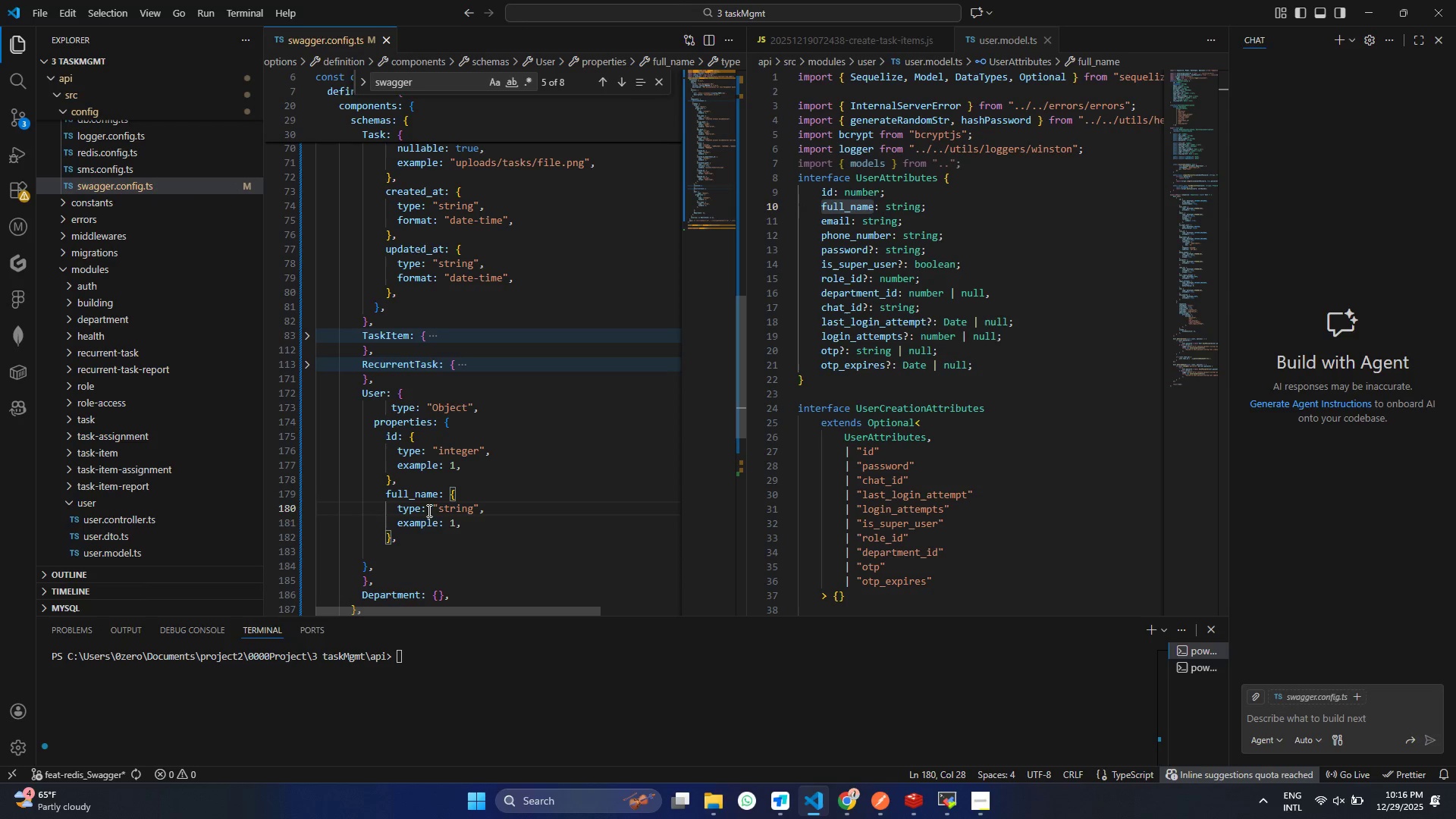 
key(Control+S)
 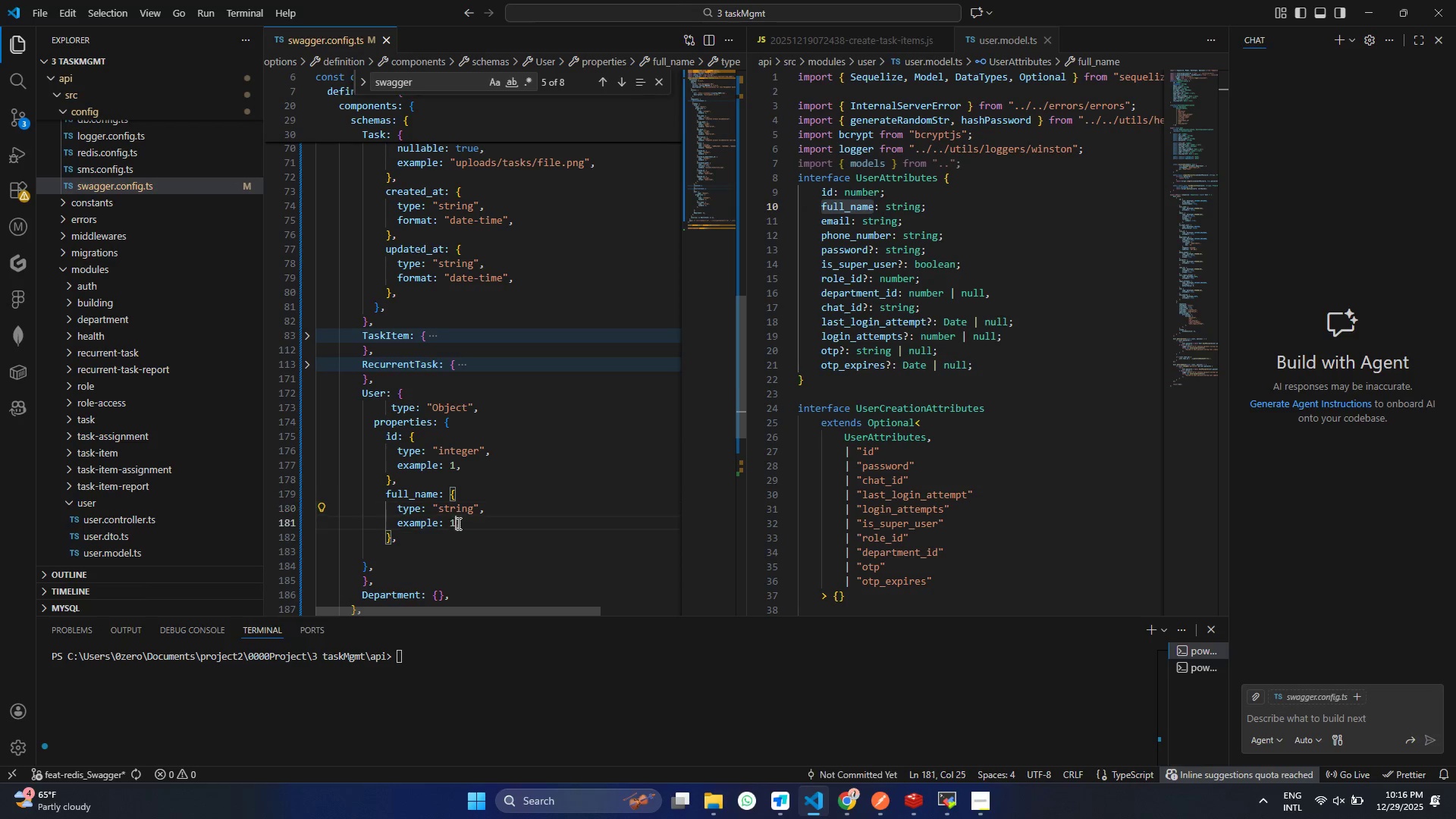 
left_click([457, 523])
 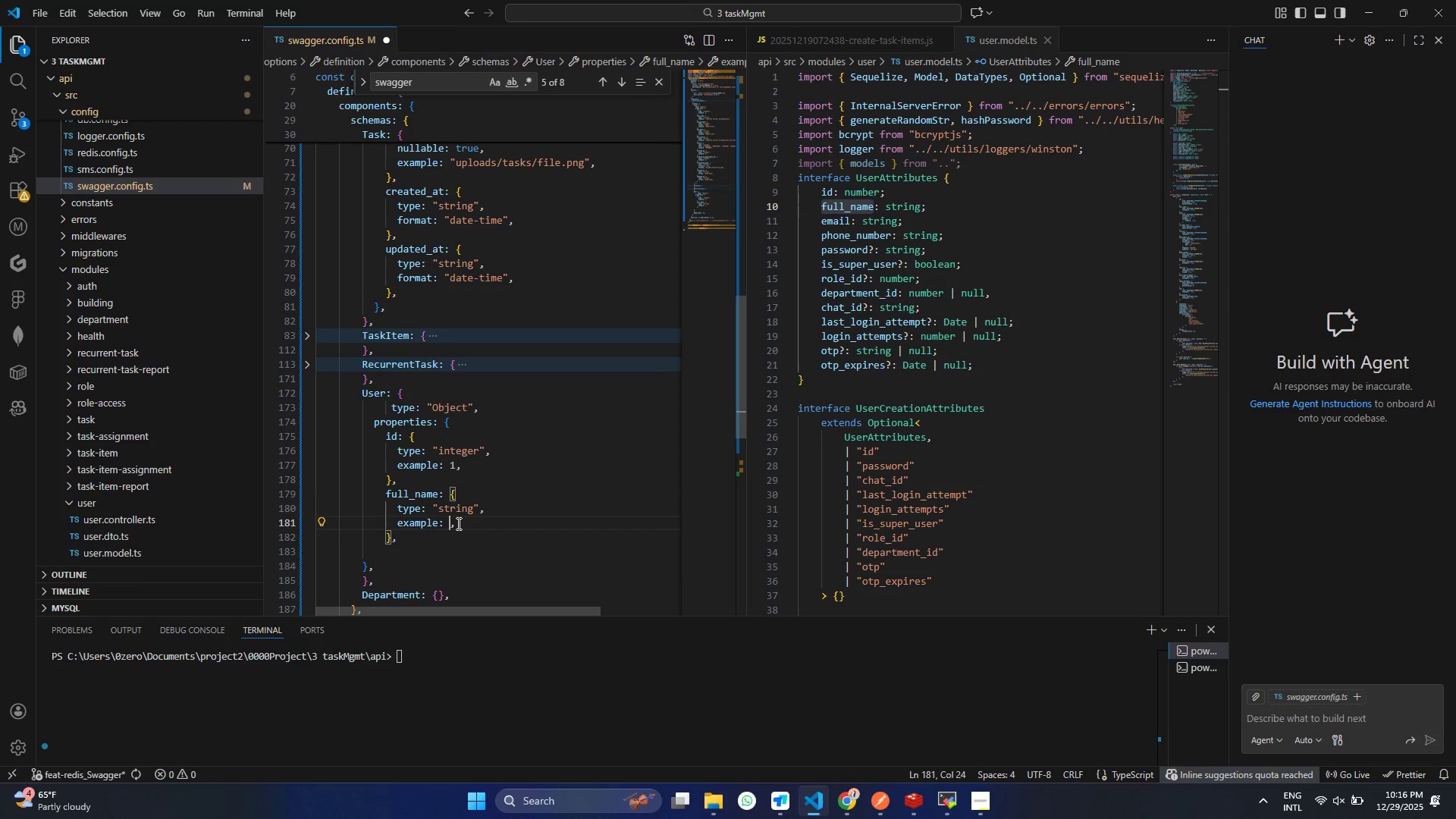 
key(Backspace)
 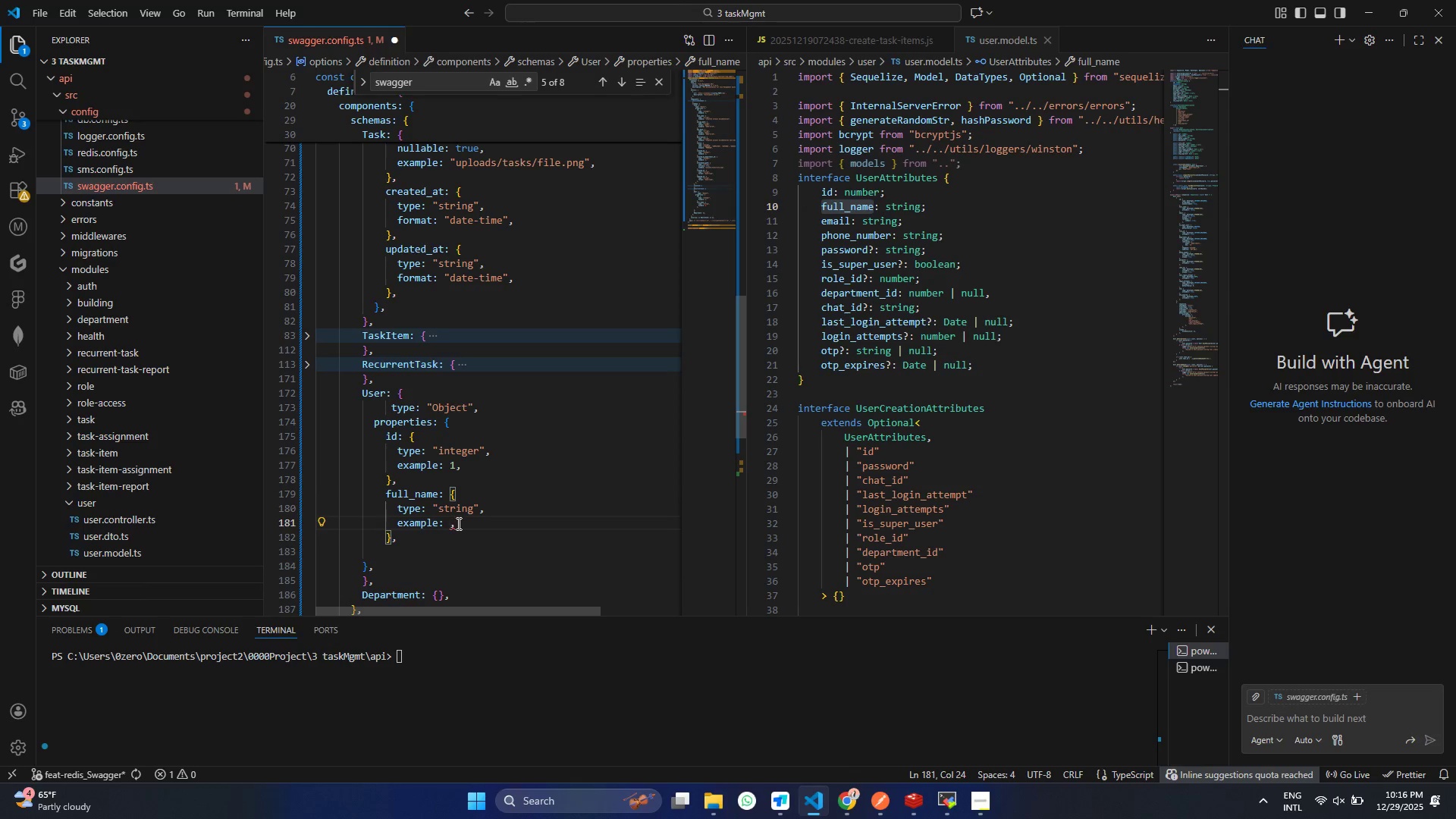 
hold_key(key=ShiftRight, duration=0.75)
 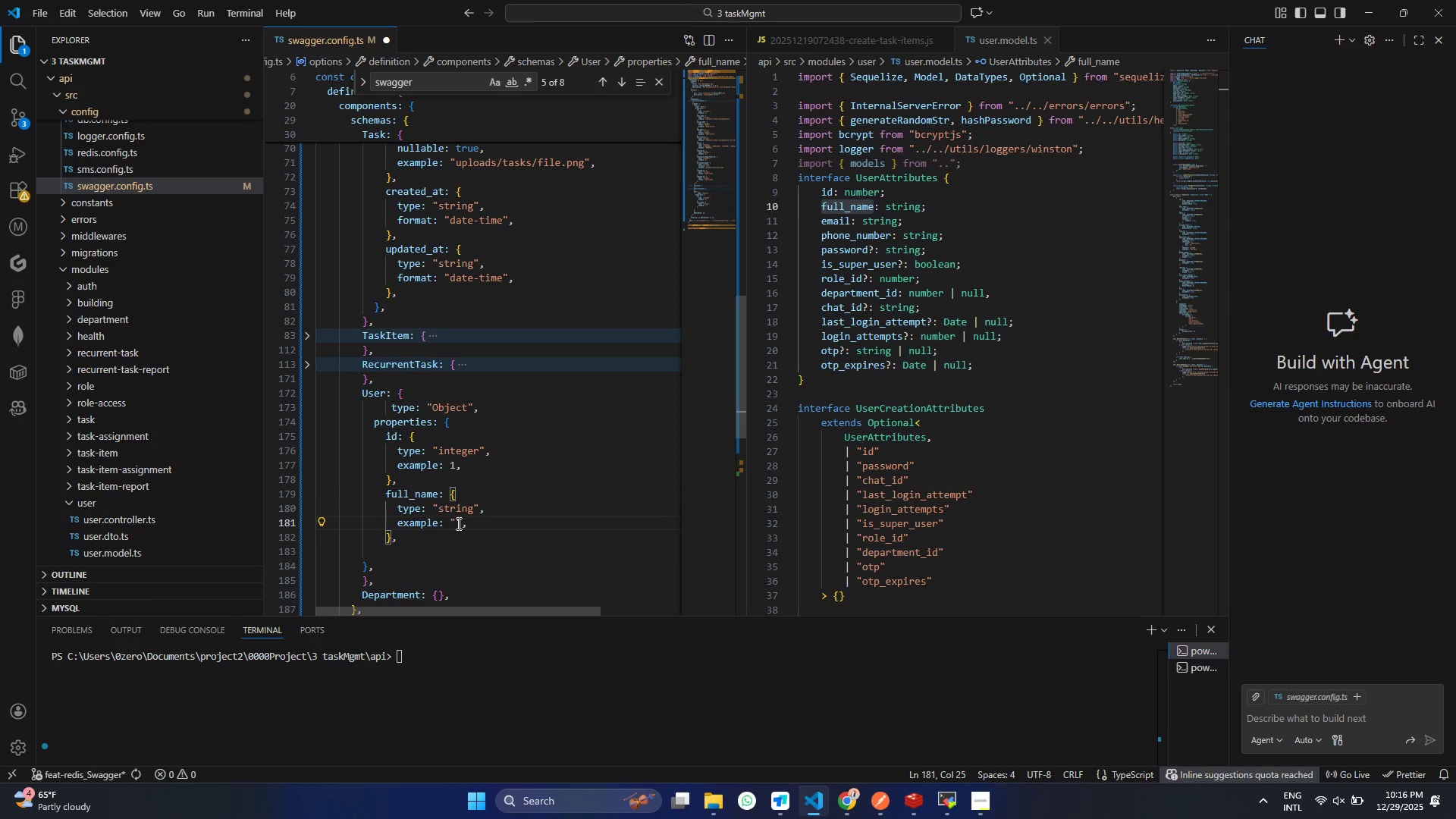 
key(Quote)
 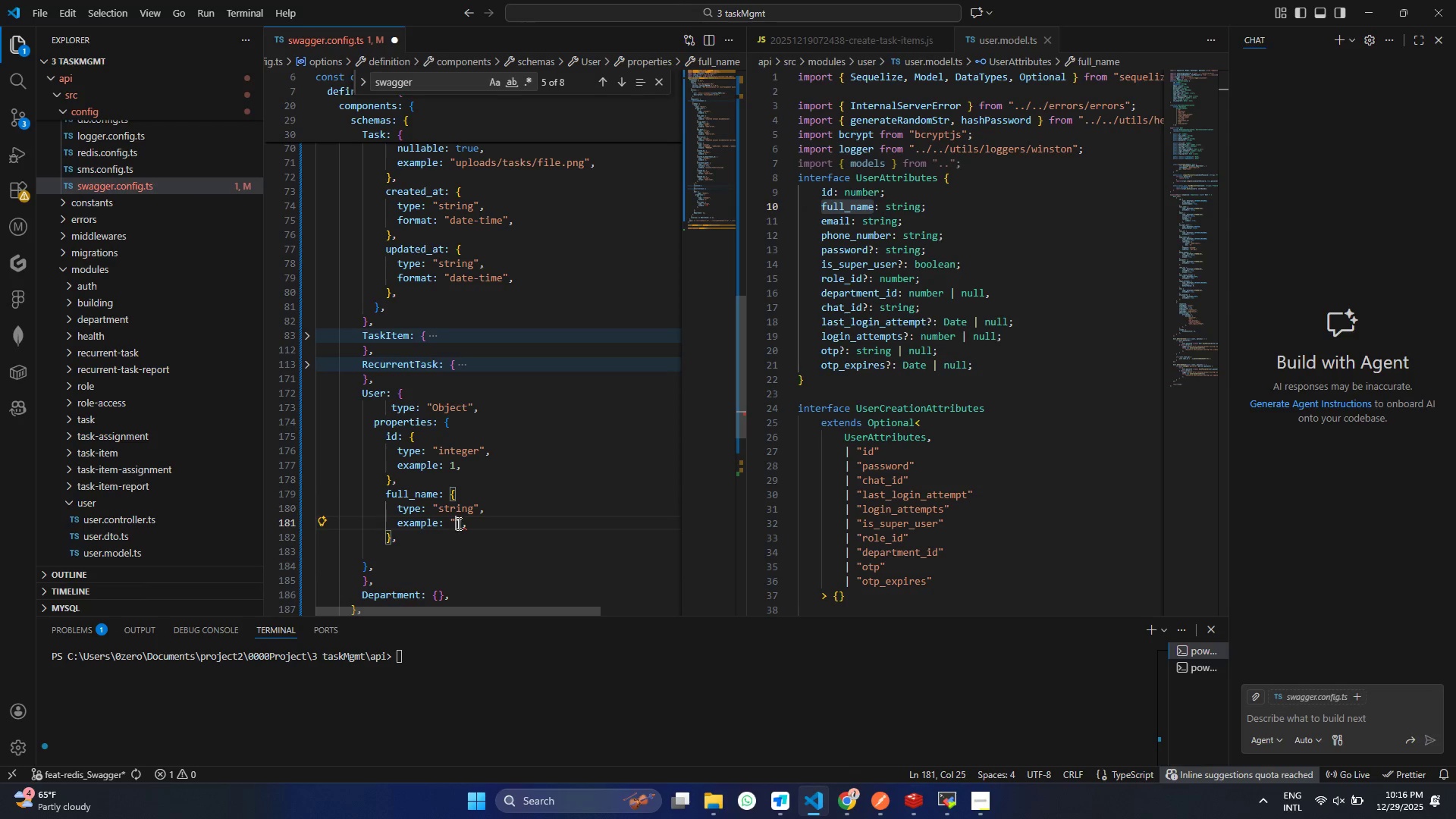 
key(Quote)
 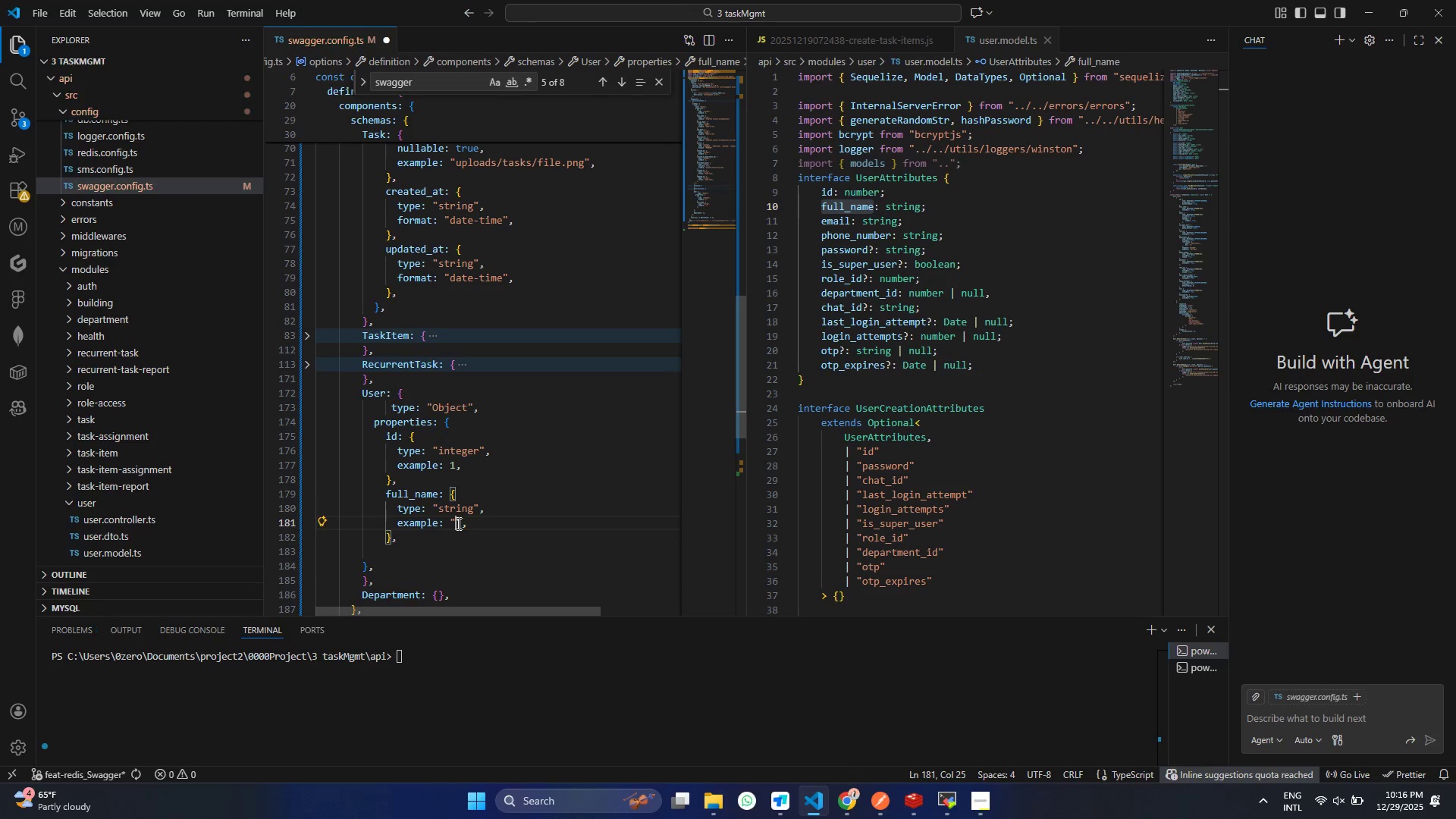 
key(ArrowLeft)
 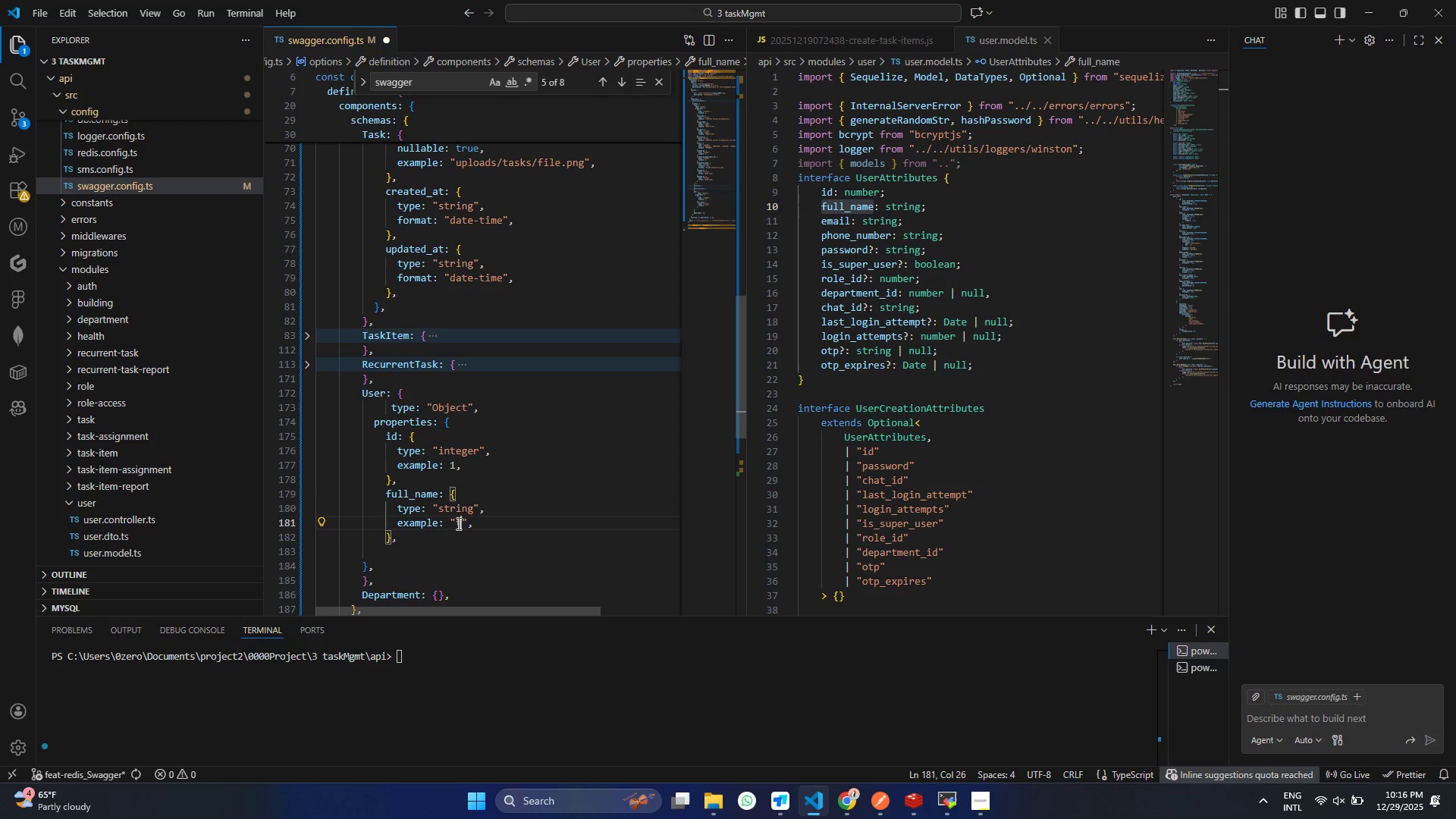 
type(test User)
 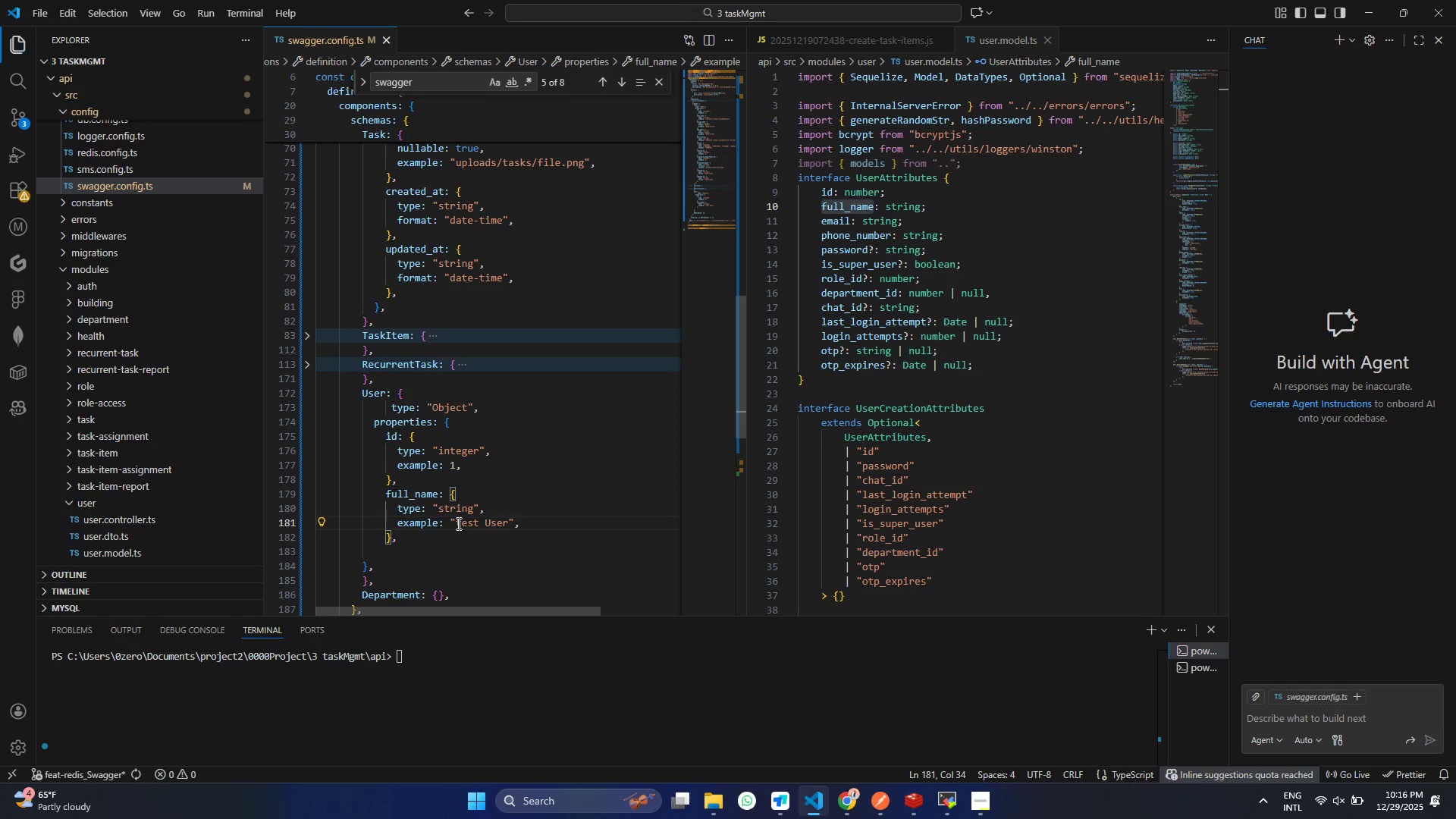 
 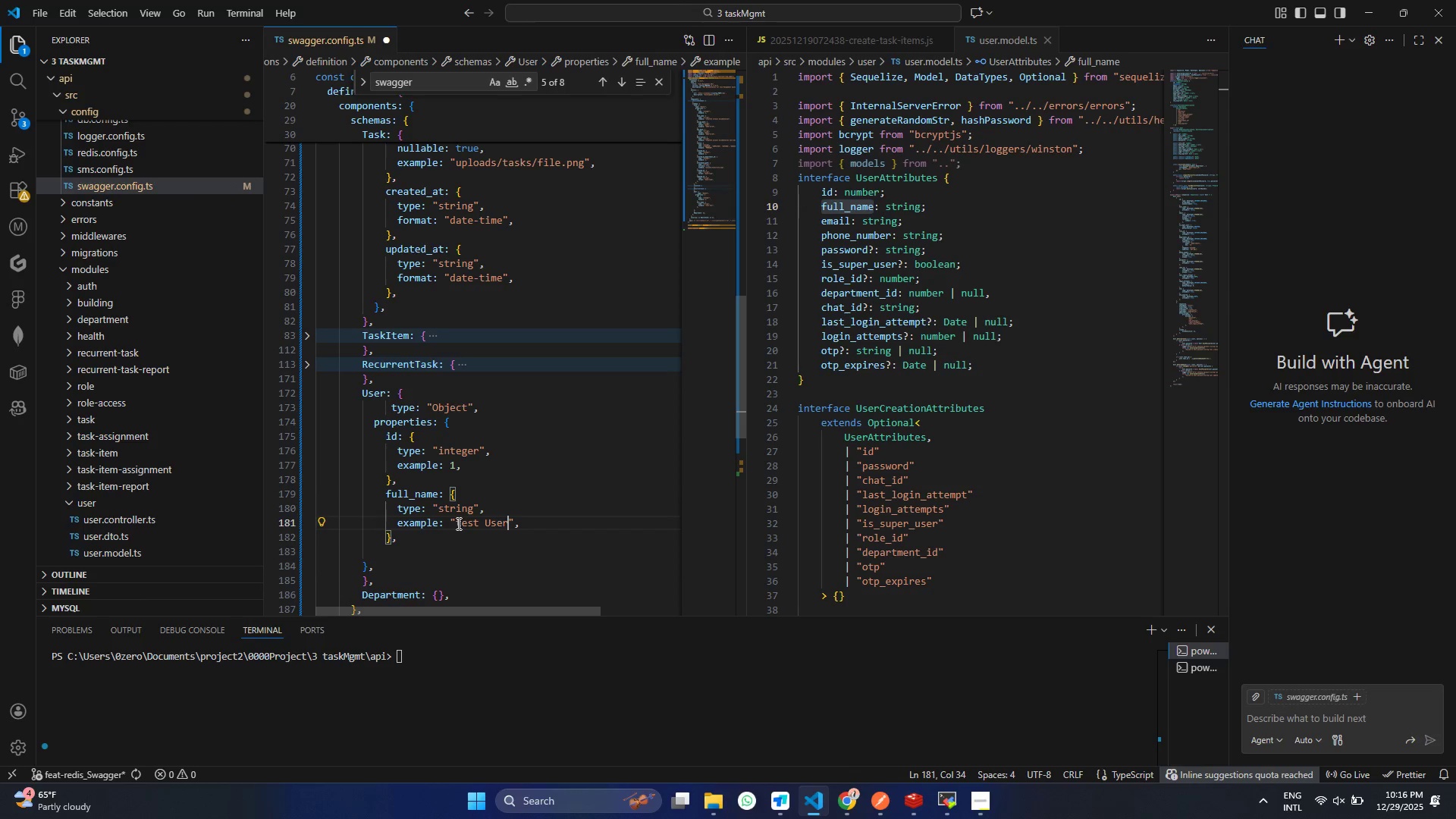 
key(Control+ControlLeft)
 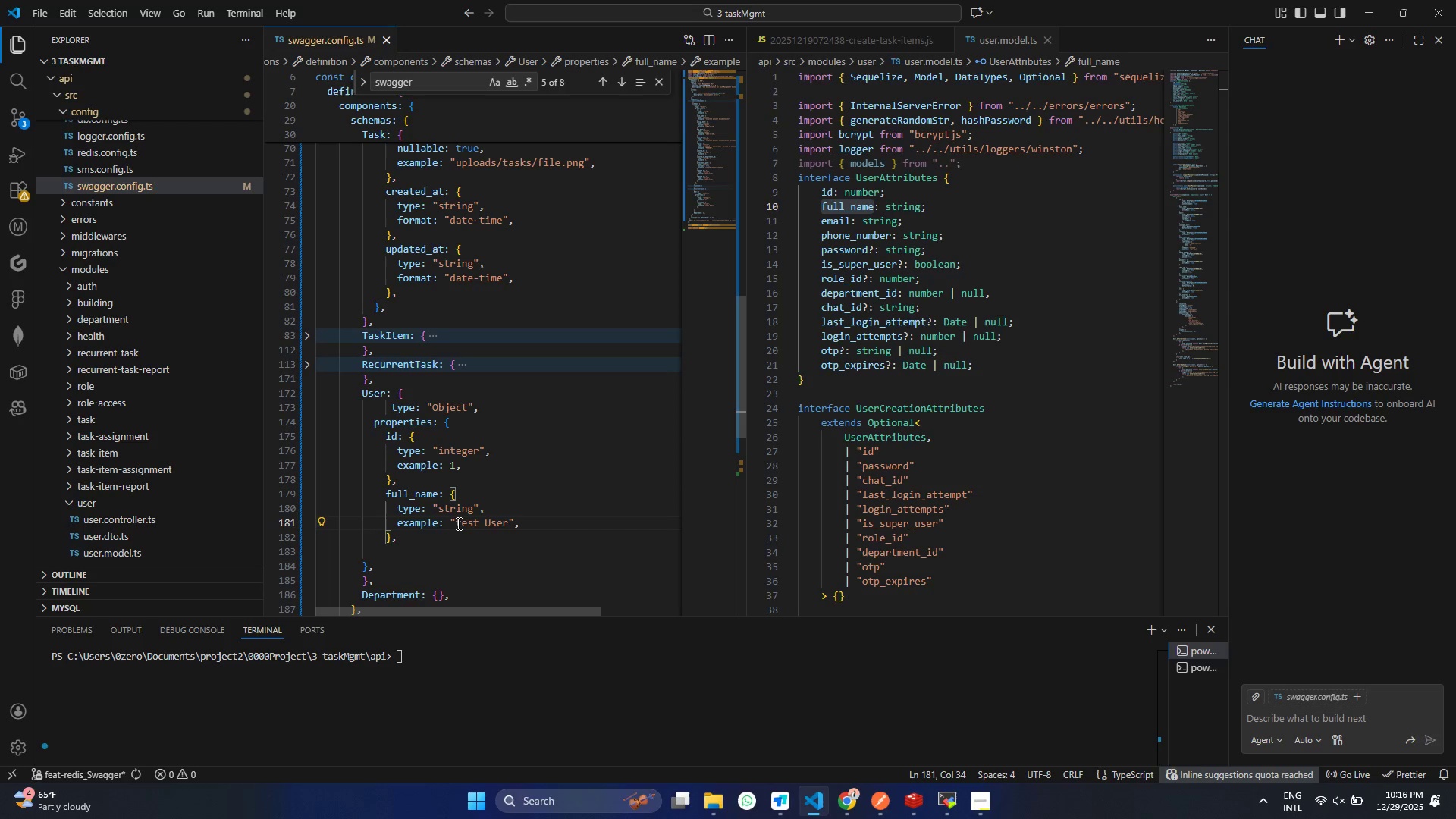 
key(Control+S)
 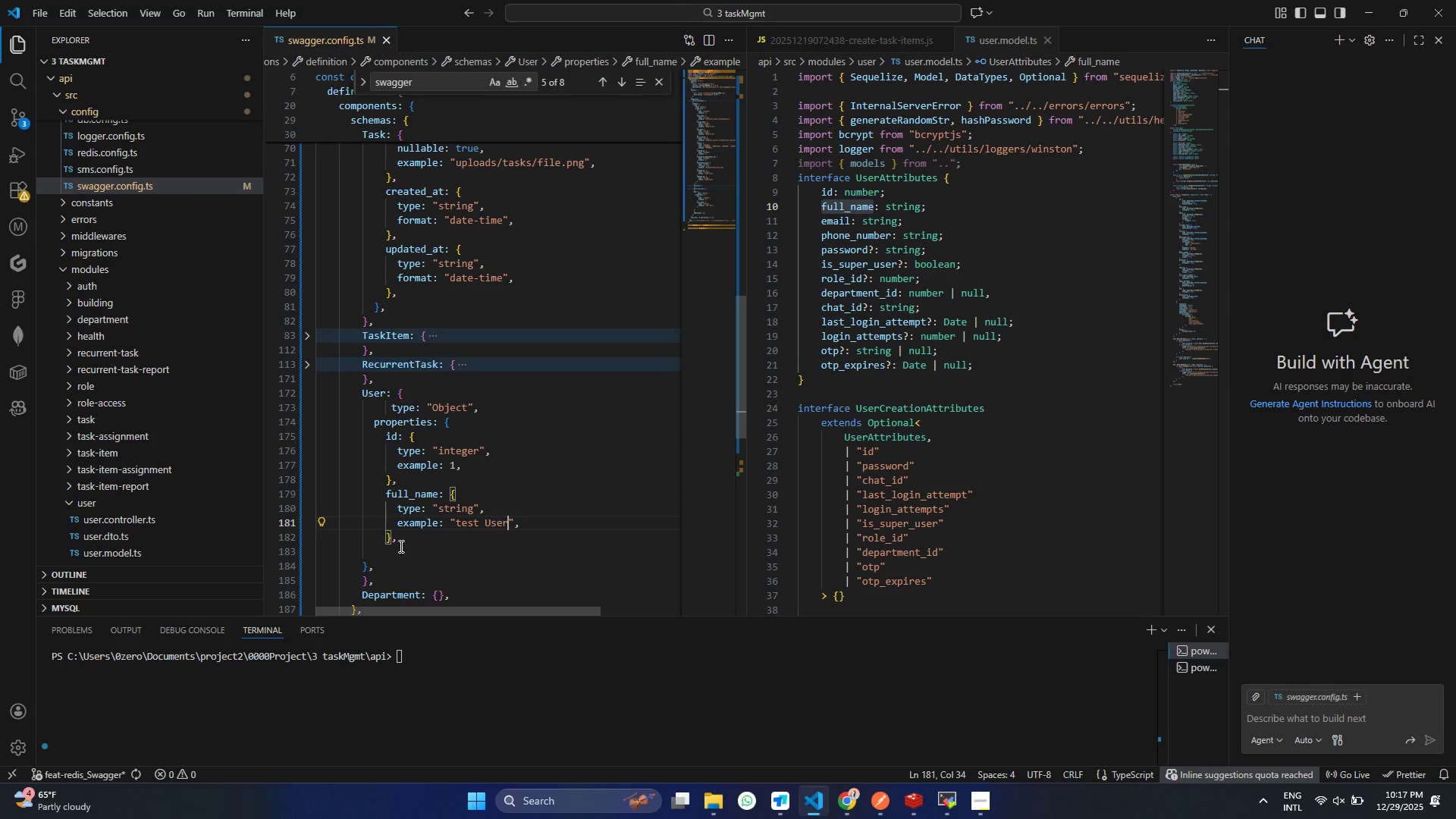 
left_click_drag(start_coordinate=[410, 541], to_coordinate=[372, 495])
 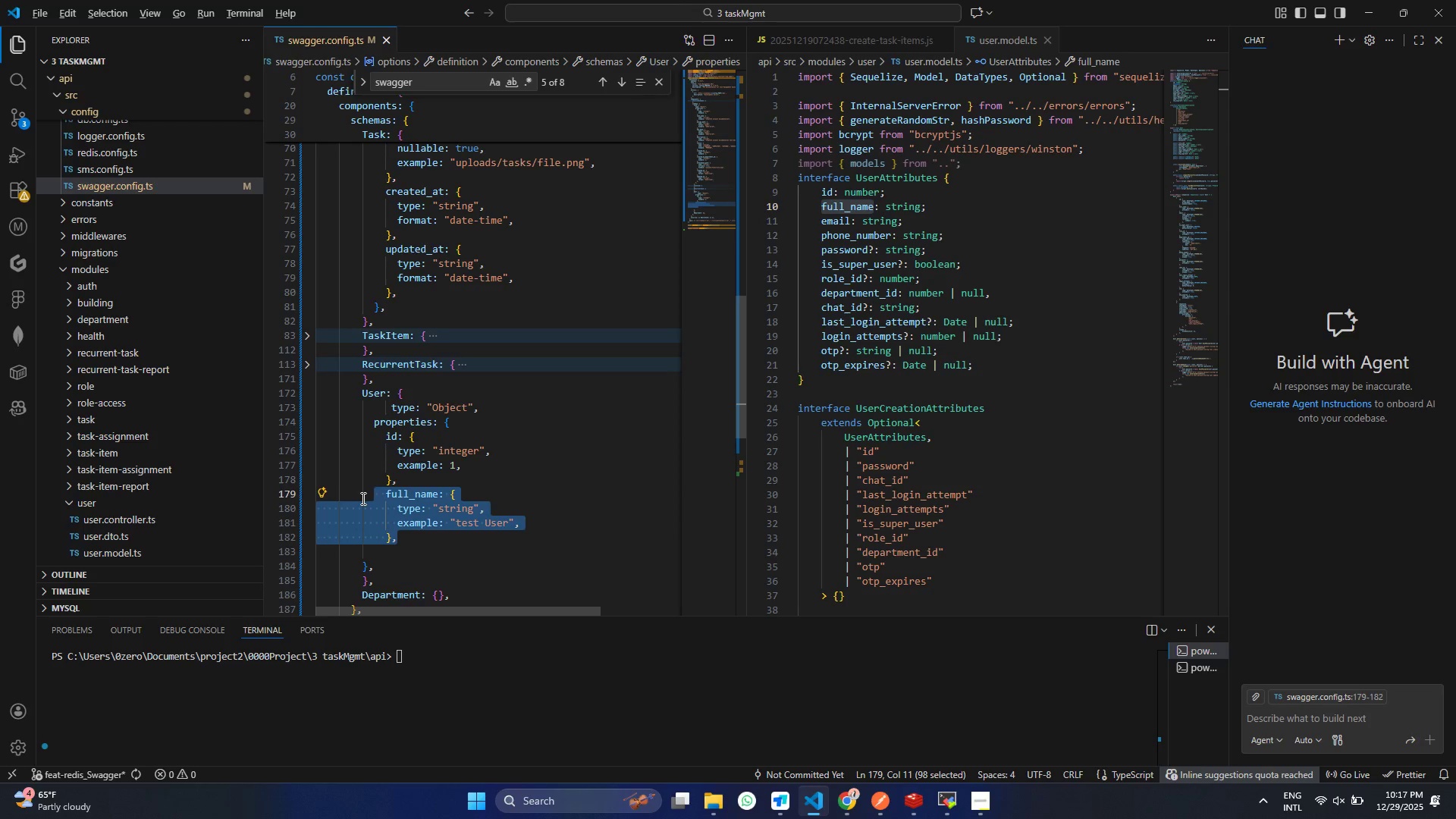 
key(Alt+Shift+ArrowDown)
 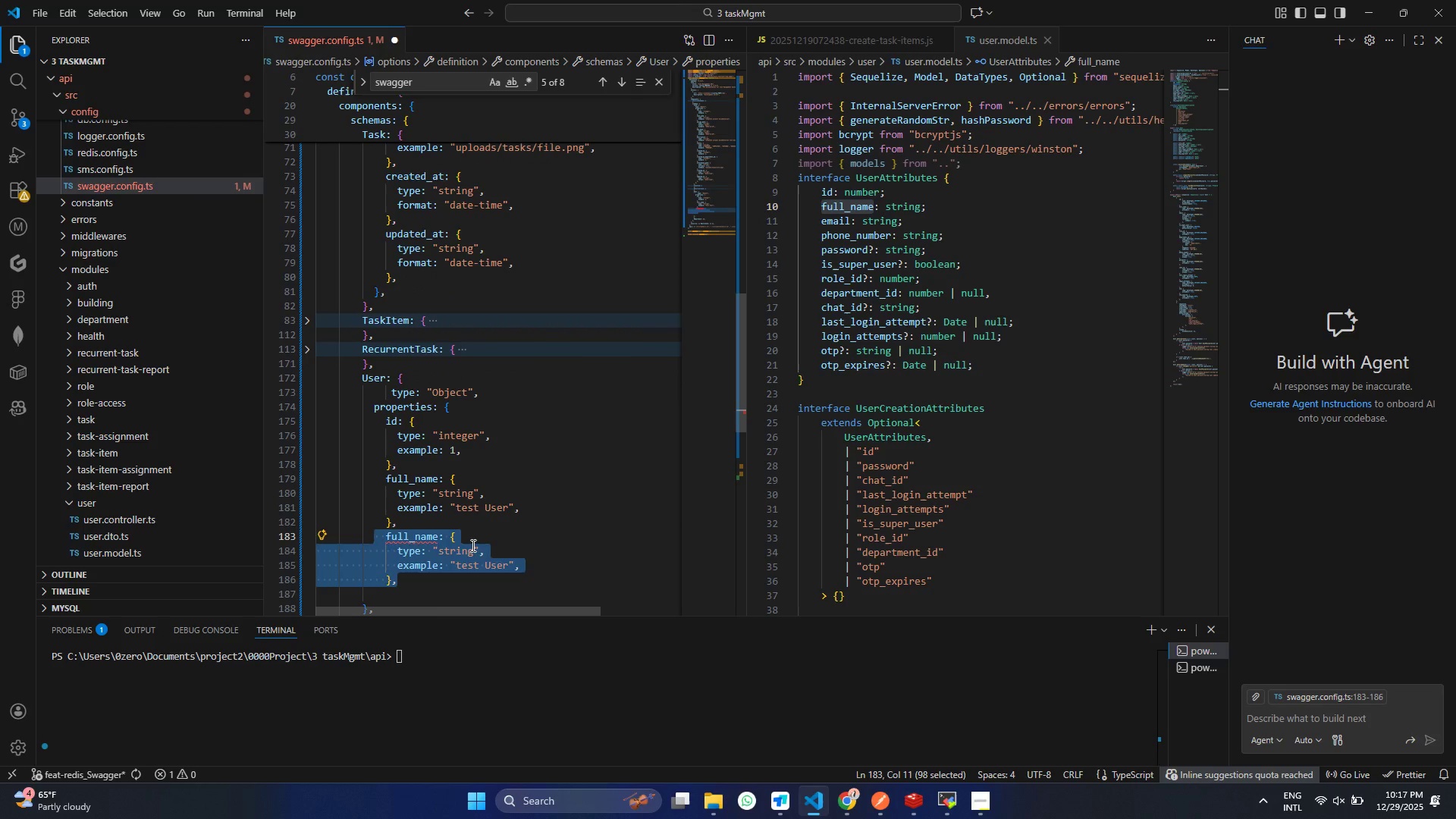 
left_click([472, 545])
 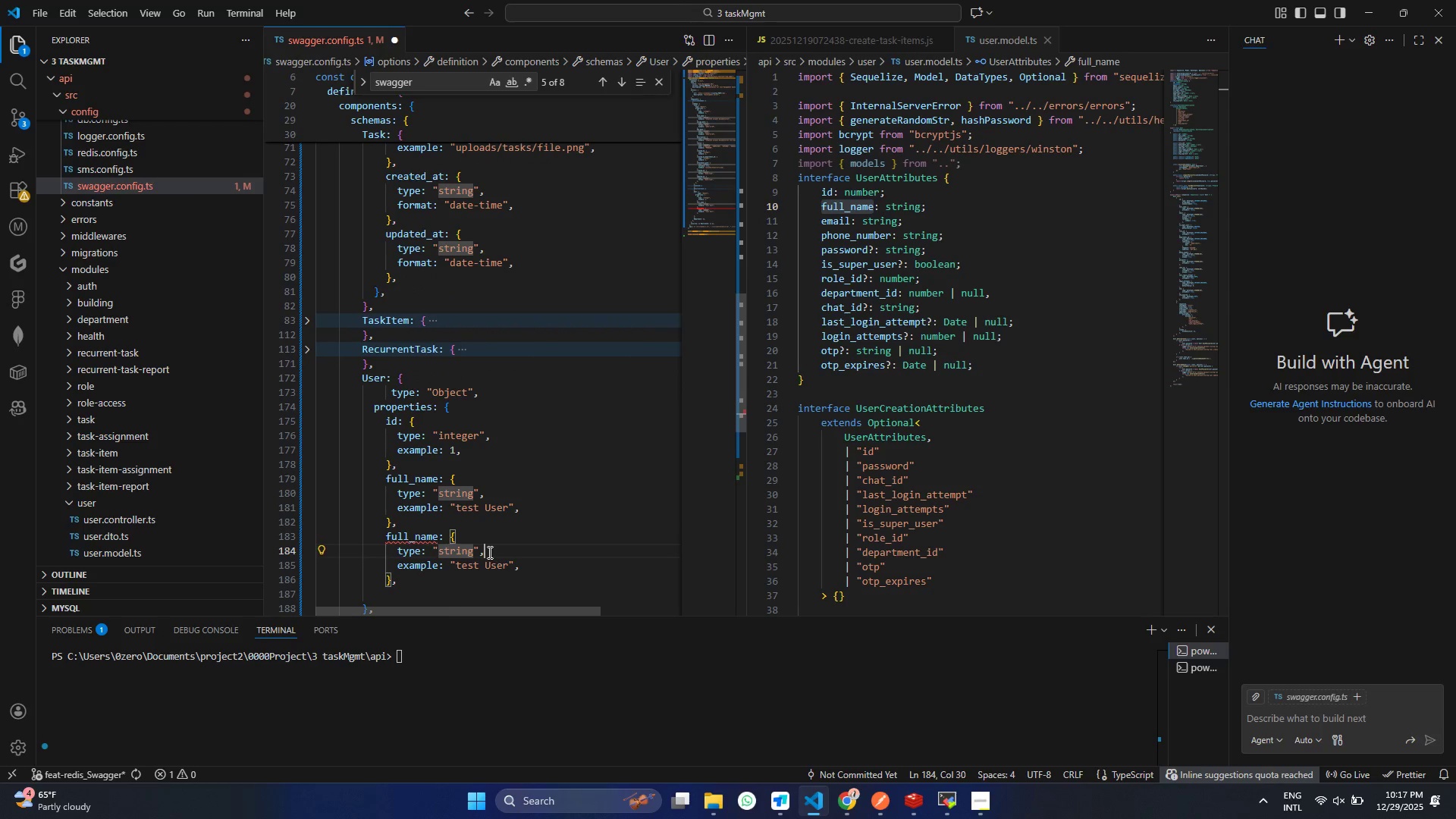 
left_click([488, 552])
 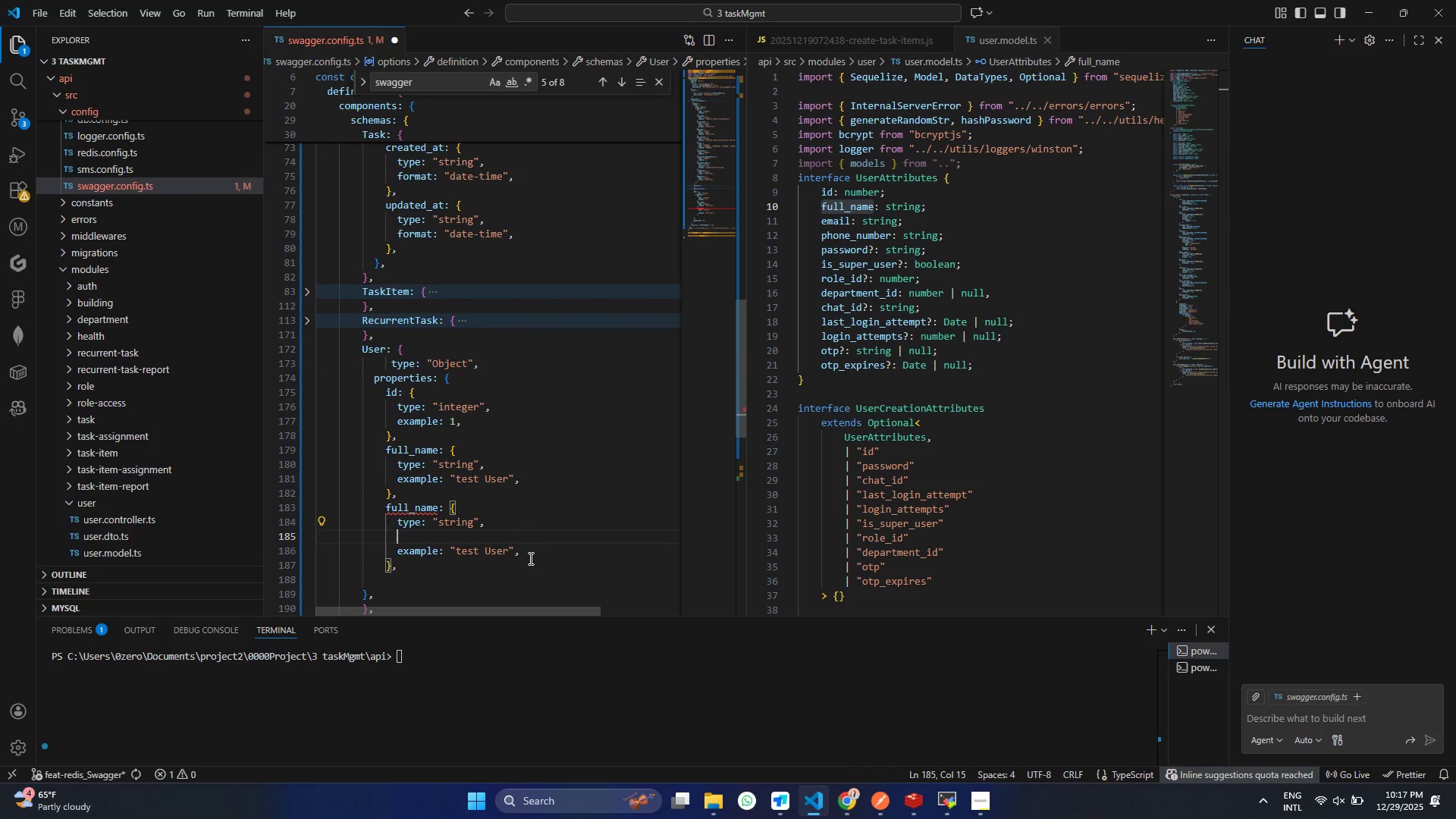 
key(Enter)
 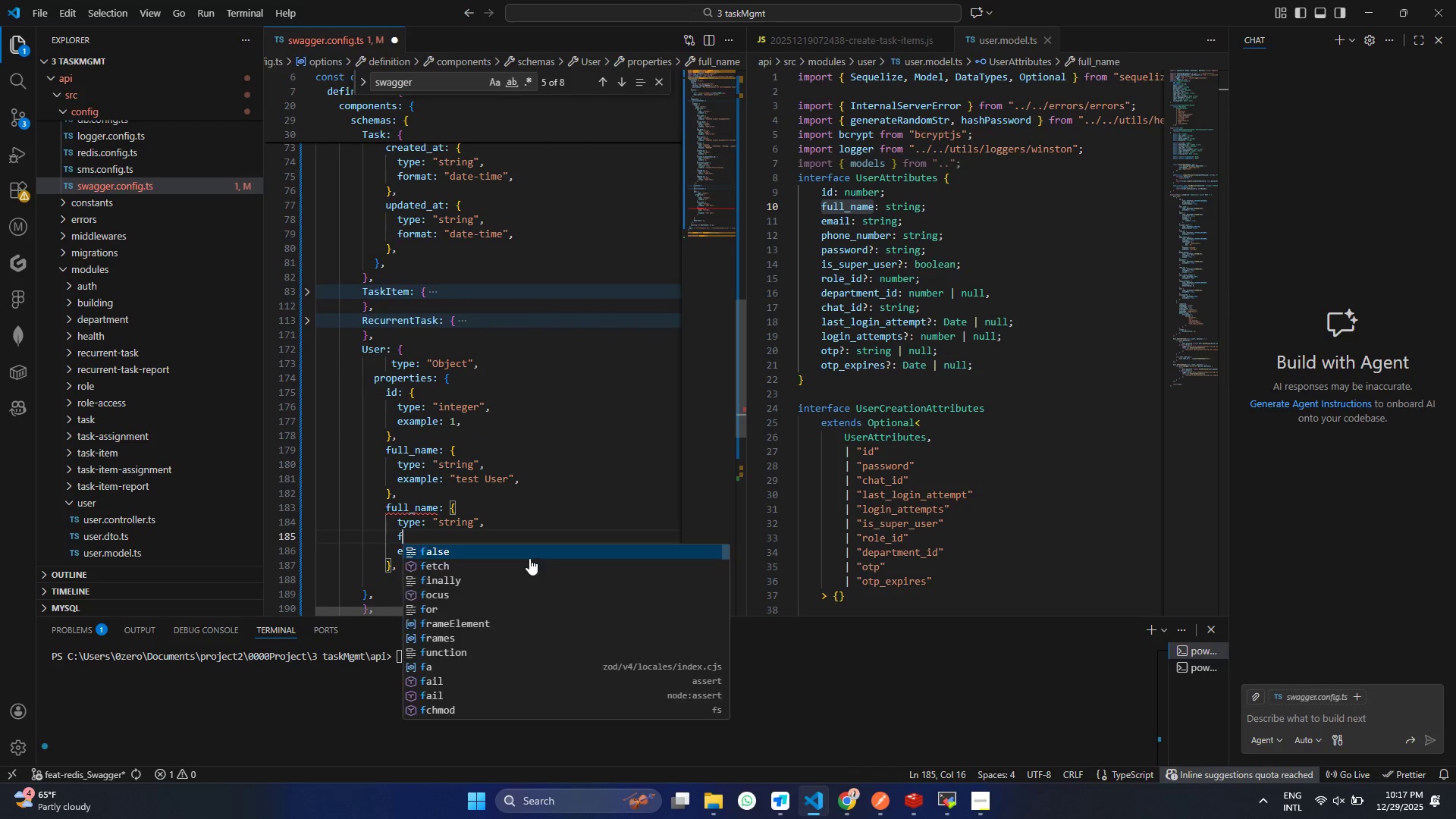 
type(format;'')
 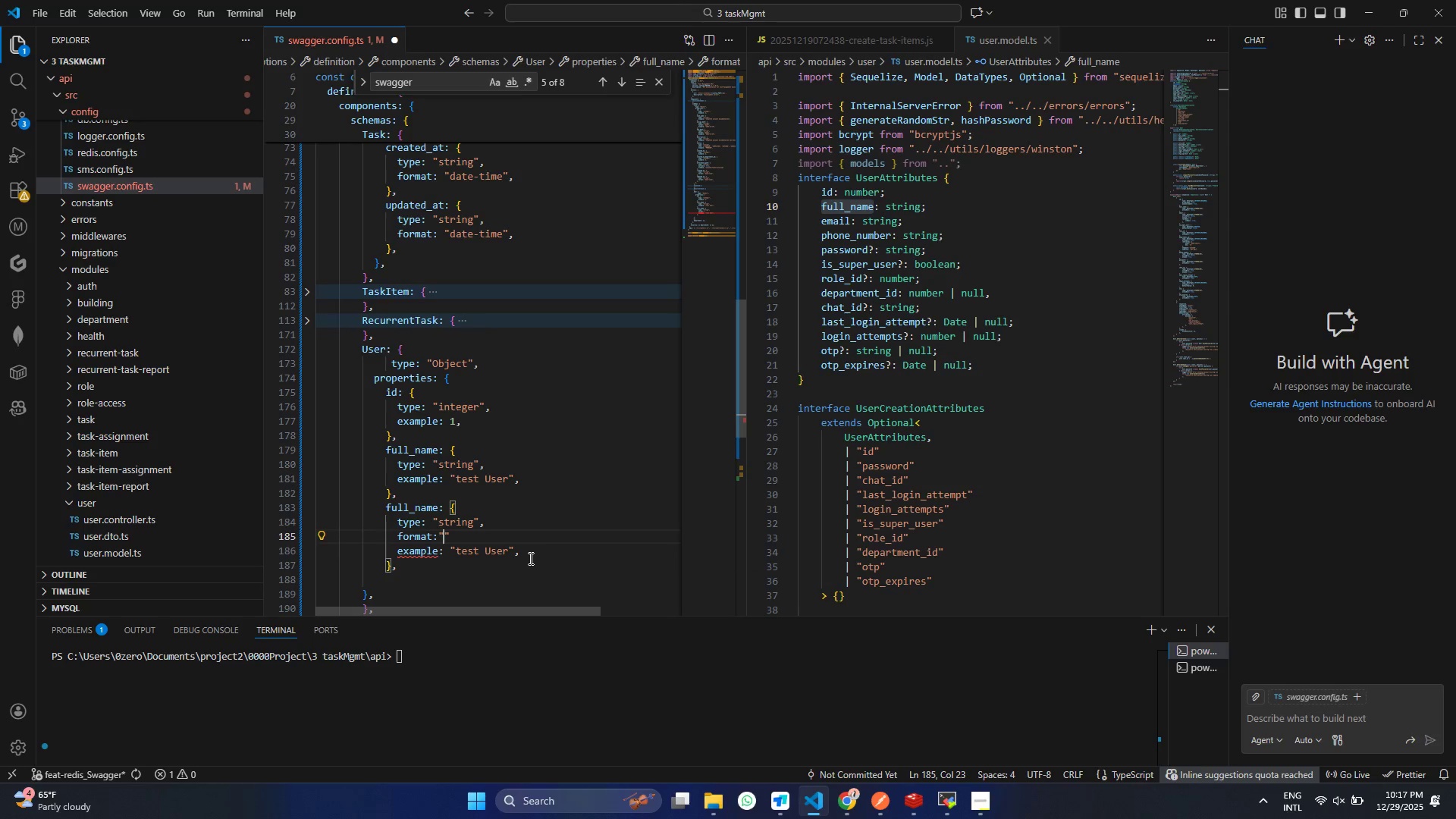 
 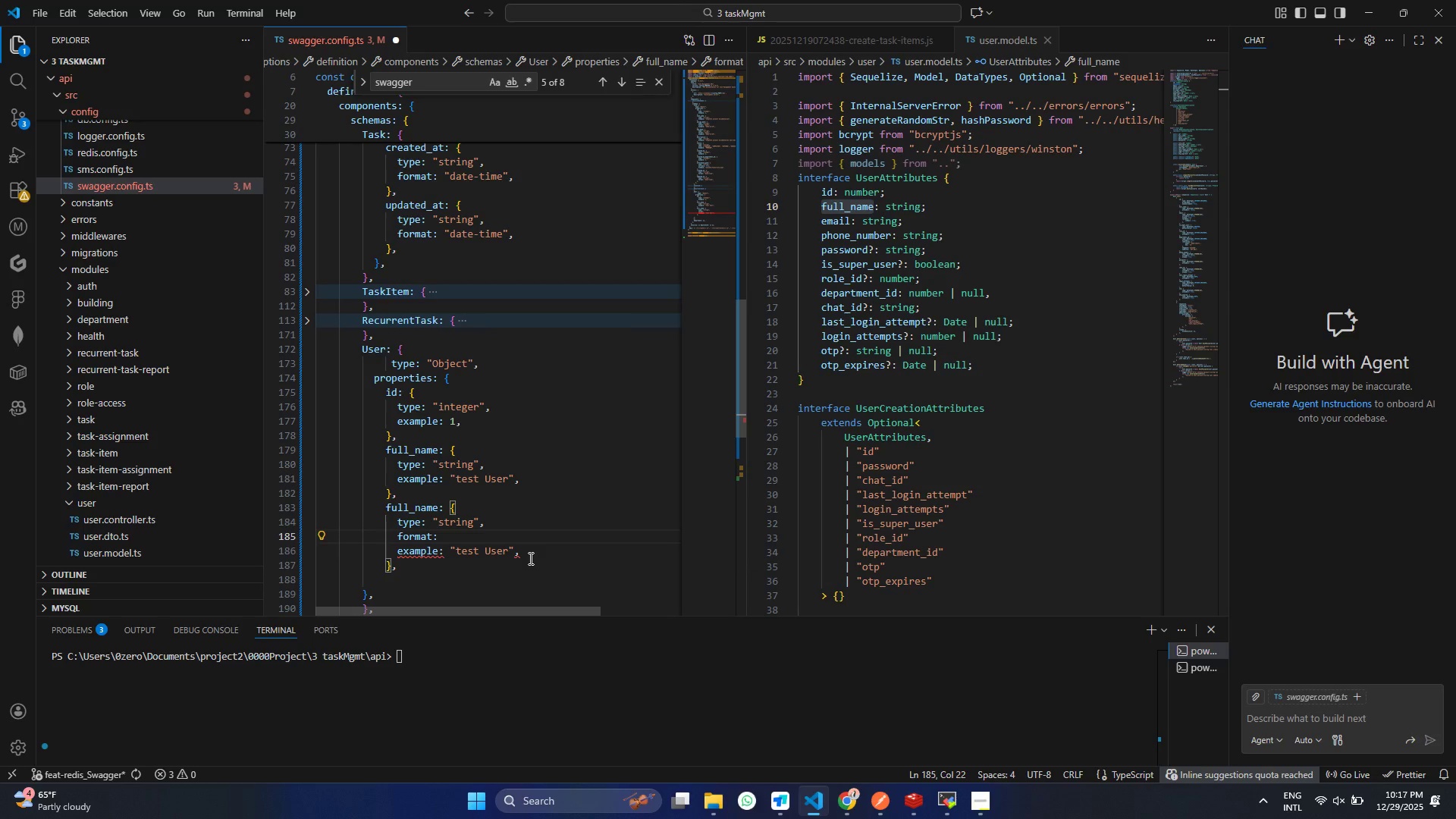 
hold_key(key=ShiftRight, duration=1.05)
 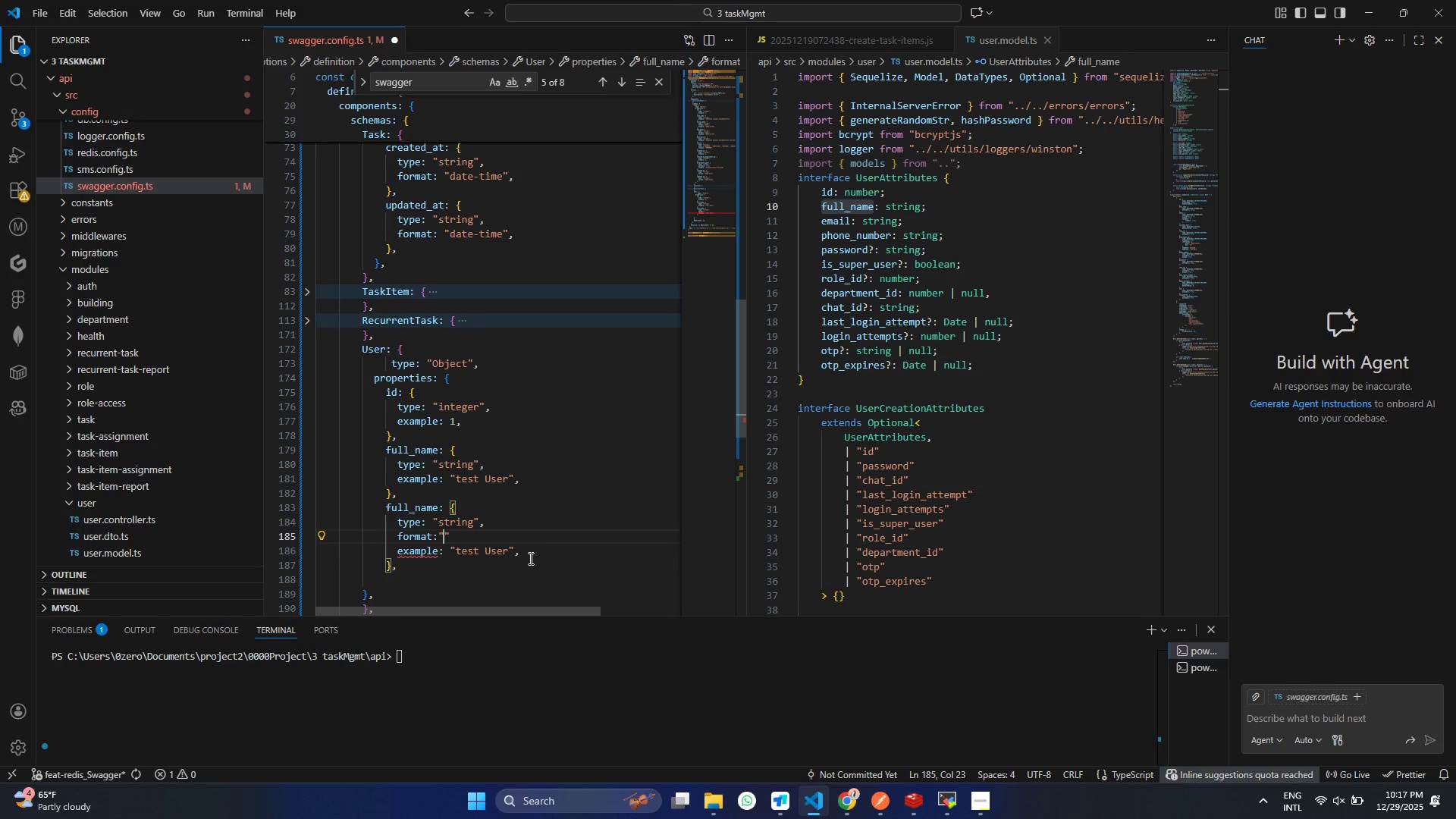 
key(ArrowLeft)
 